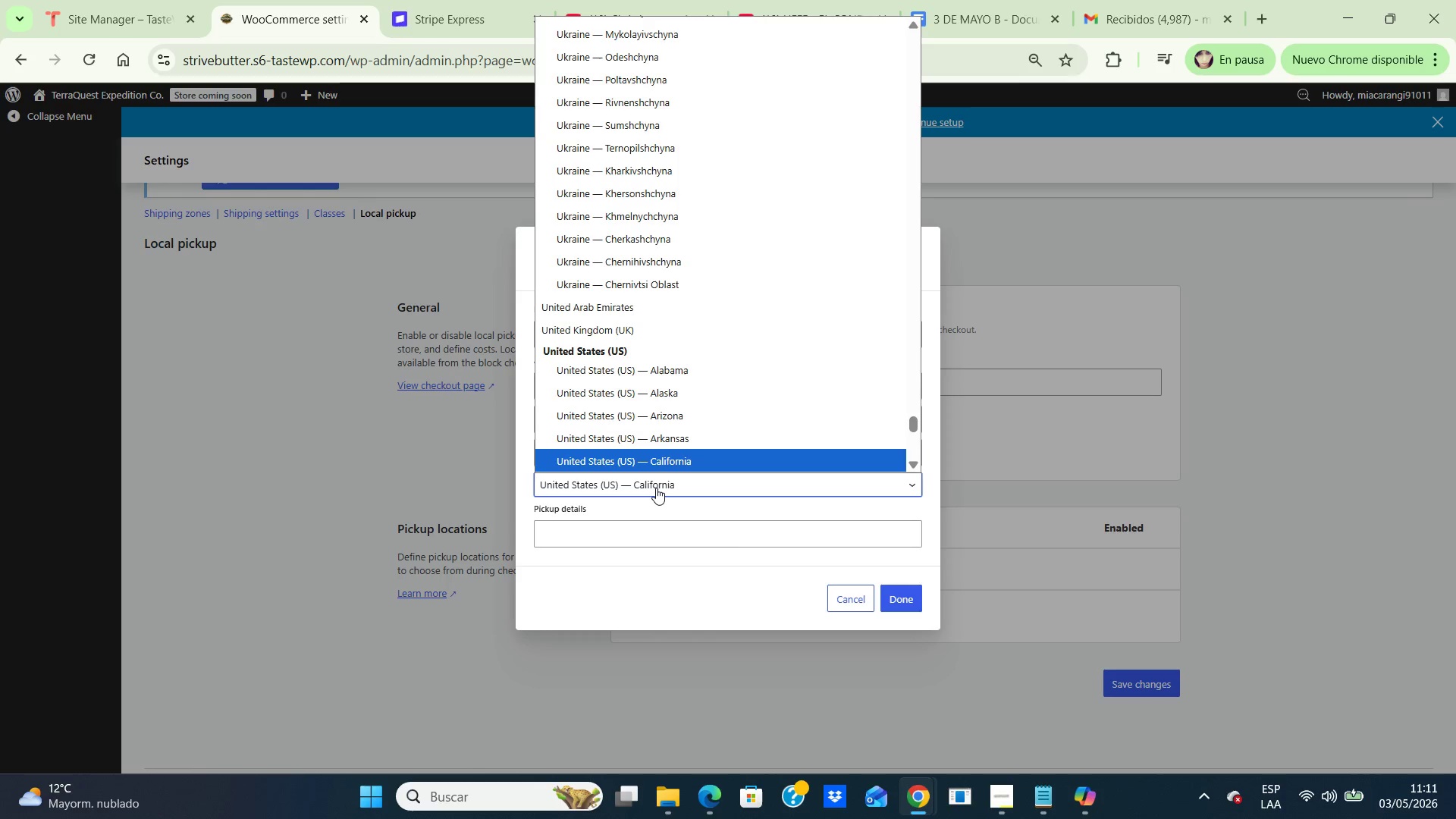 
left_click([656, 488])
 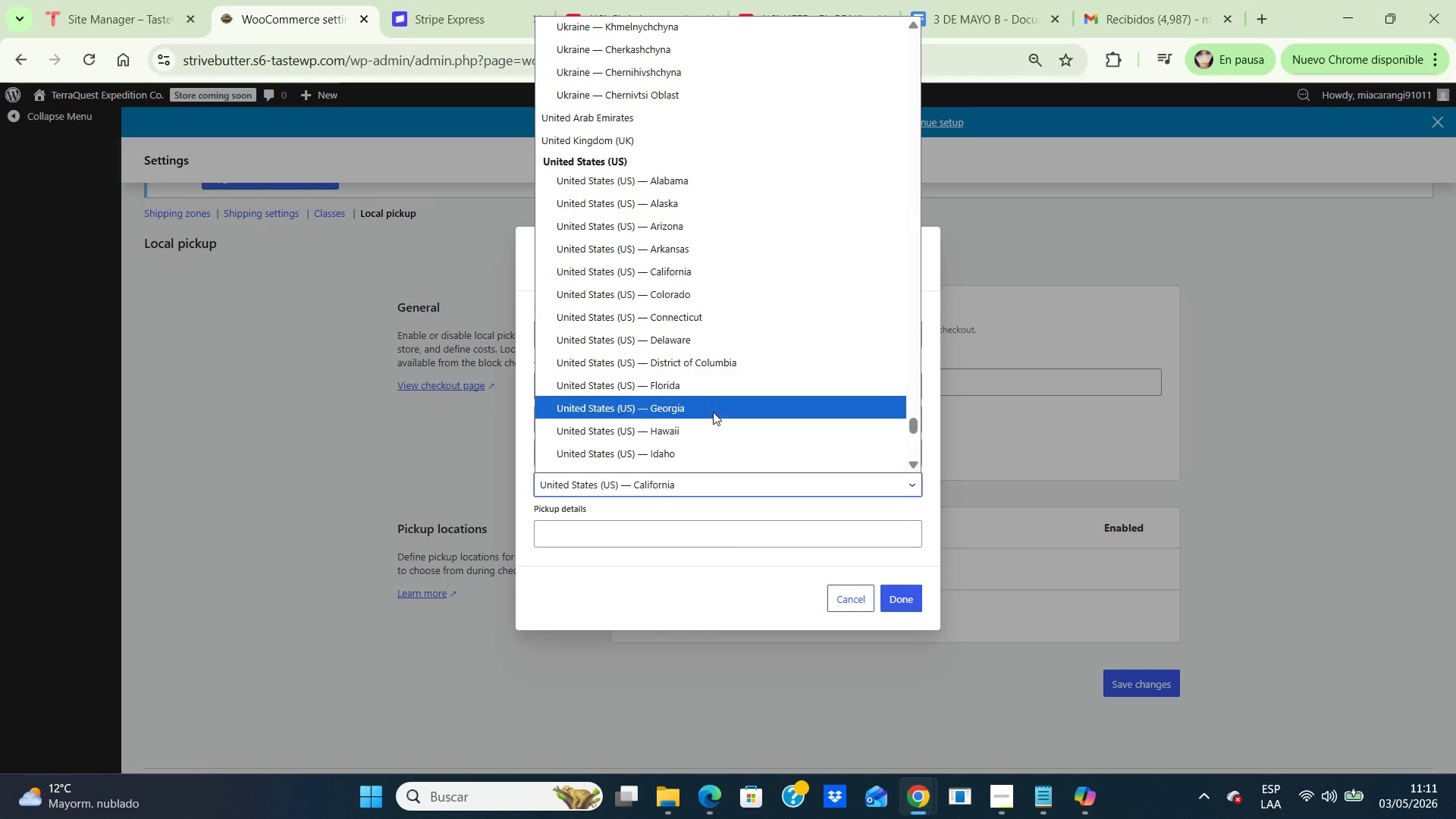 
scroll: coordinate [711, 416], scroll_direction: down, amount: 1.0
 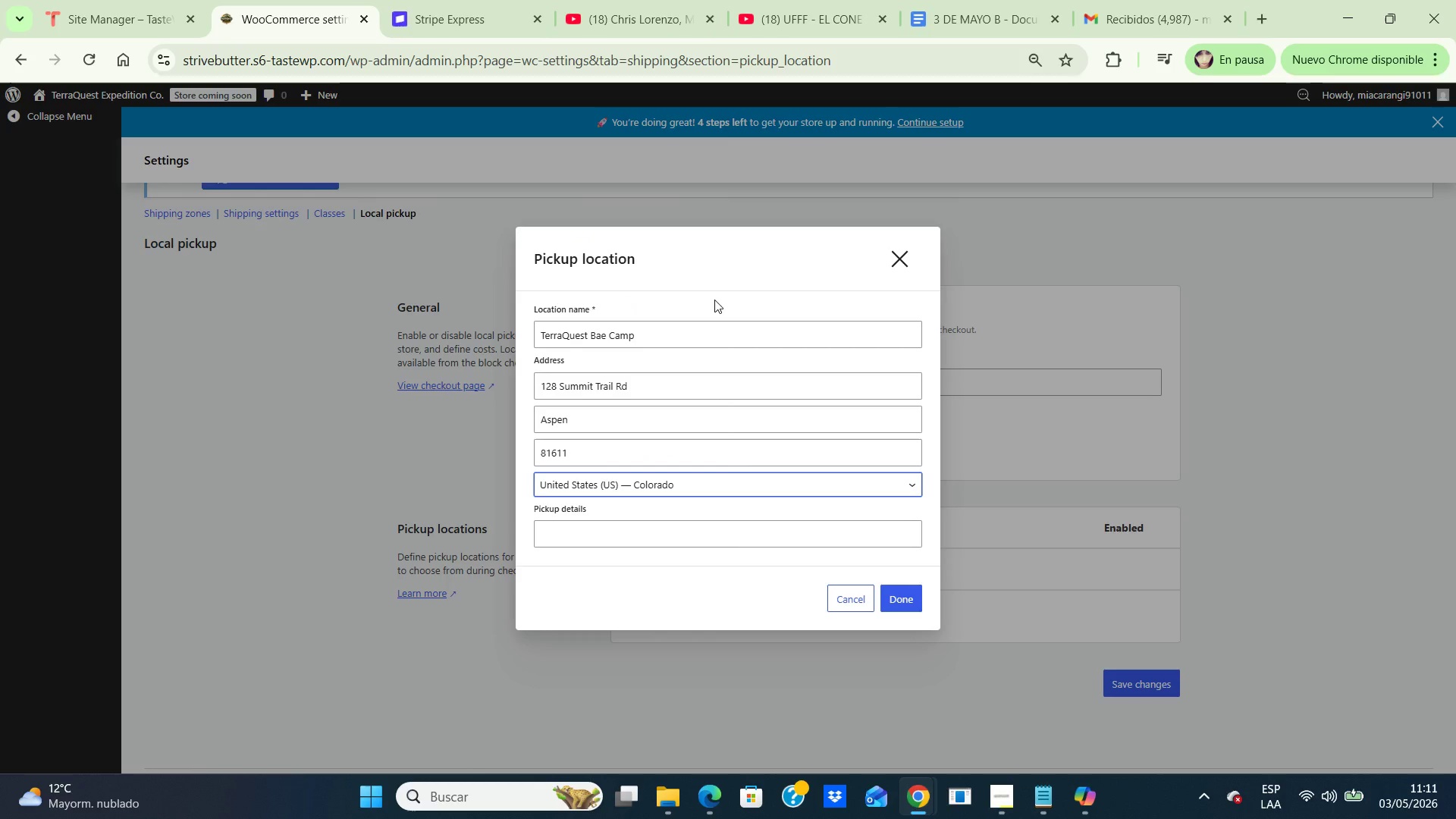 
left_click([714, 300])
 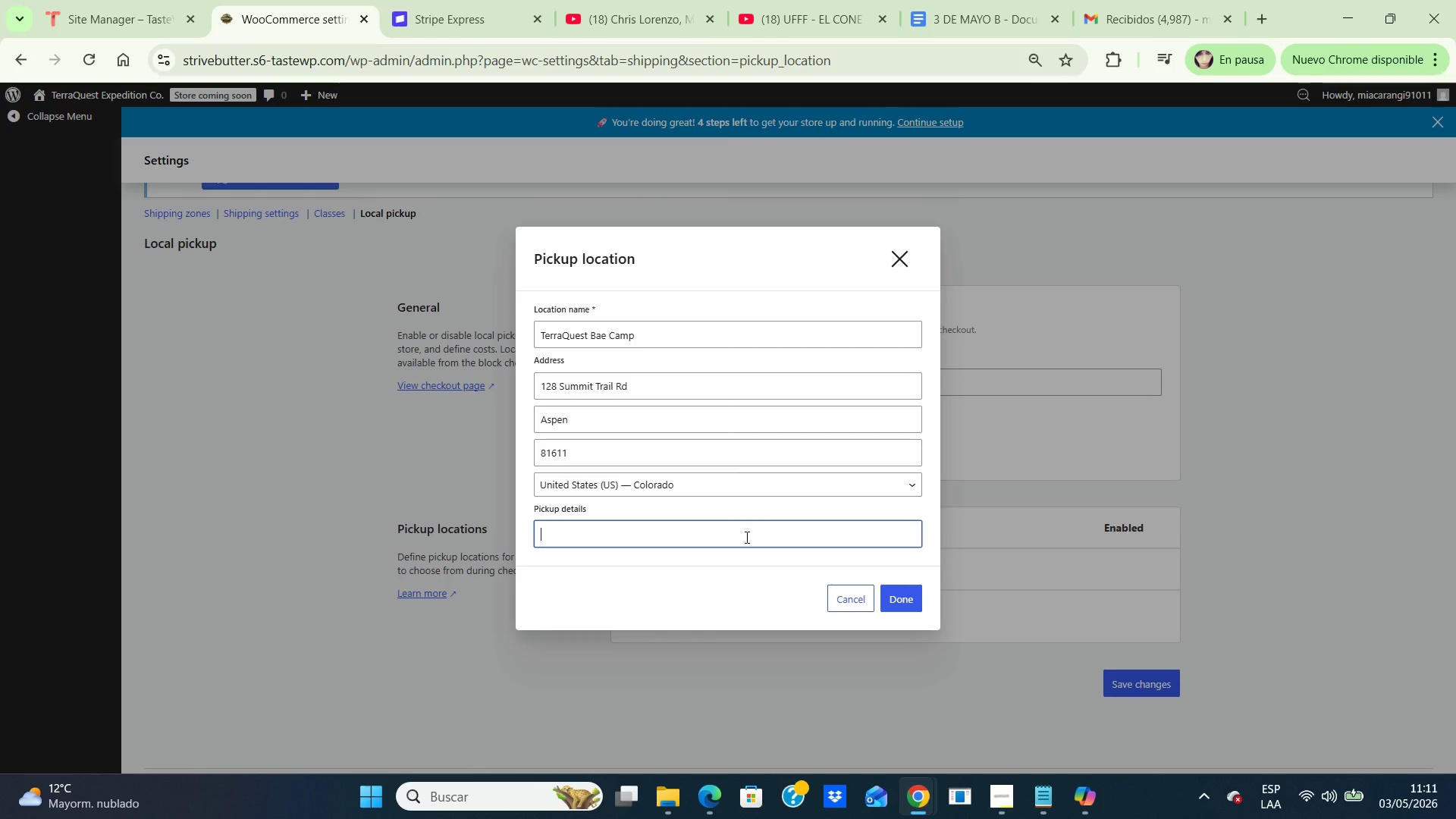 
left_click([745, 537])
 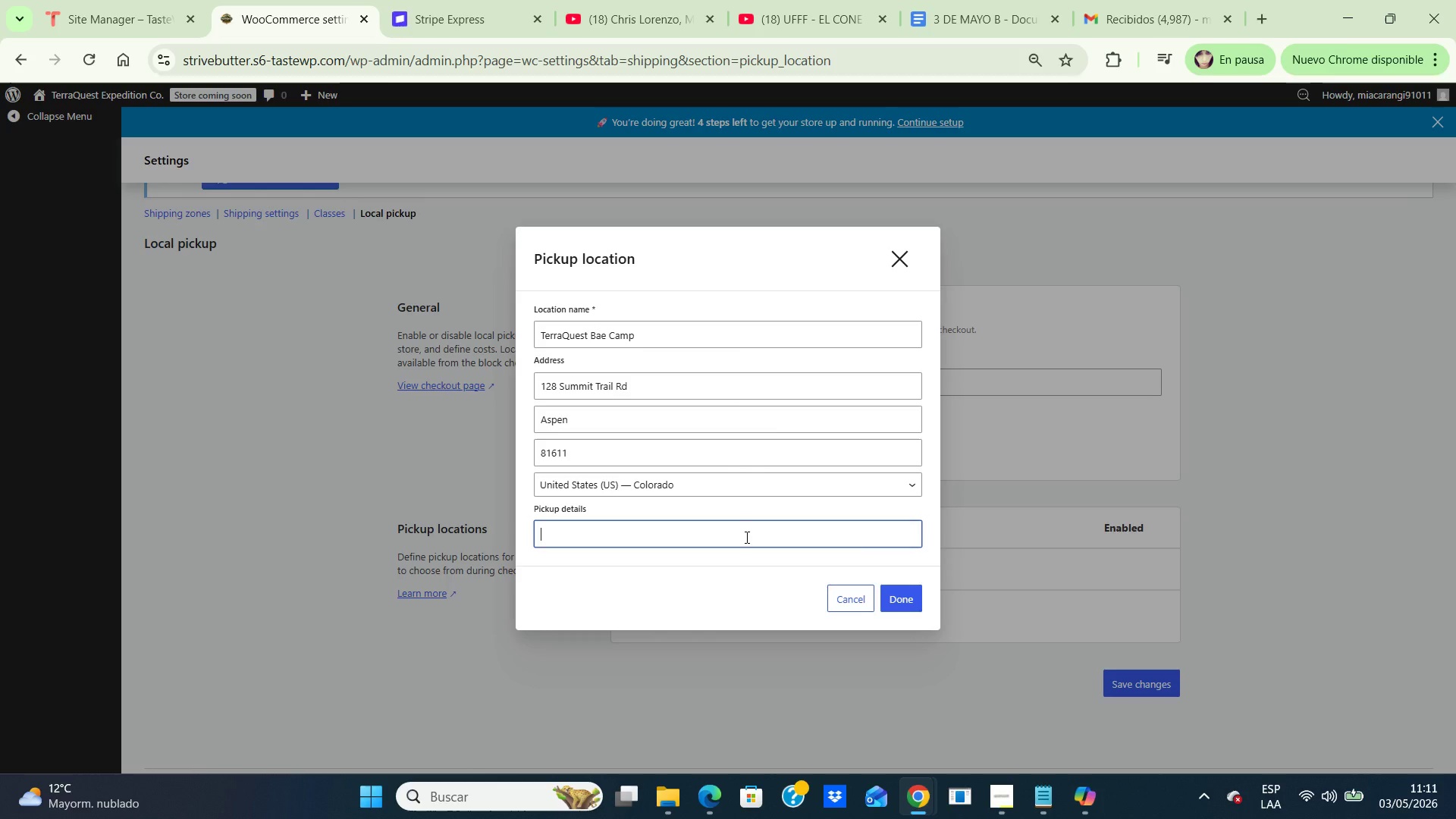 
type(Customers may collect expedition )
 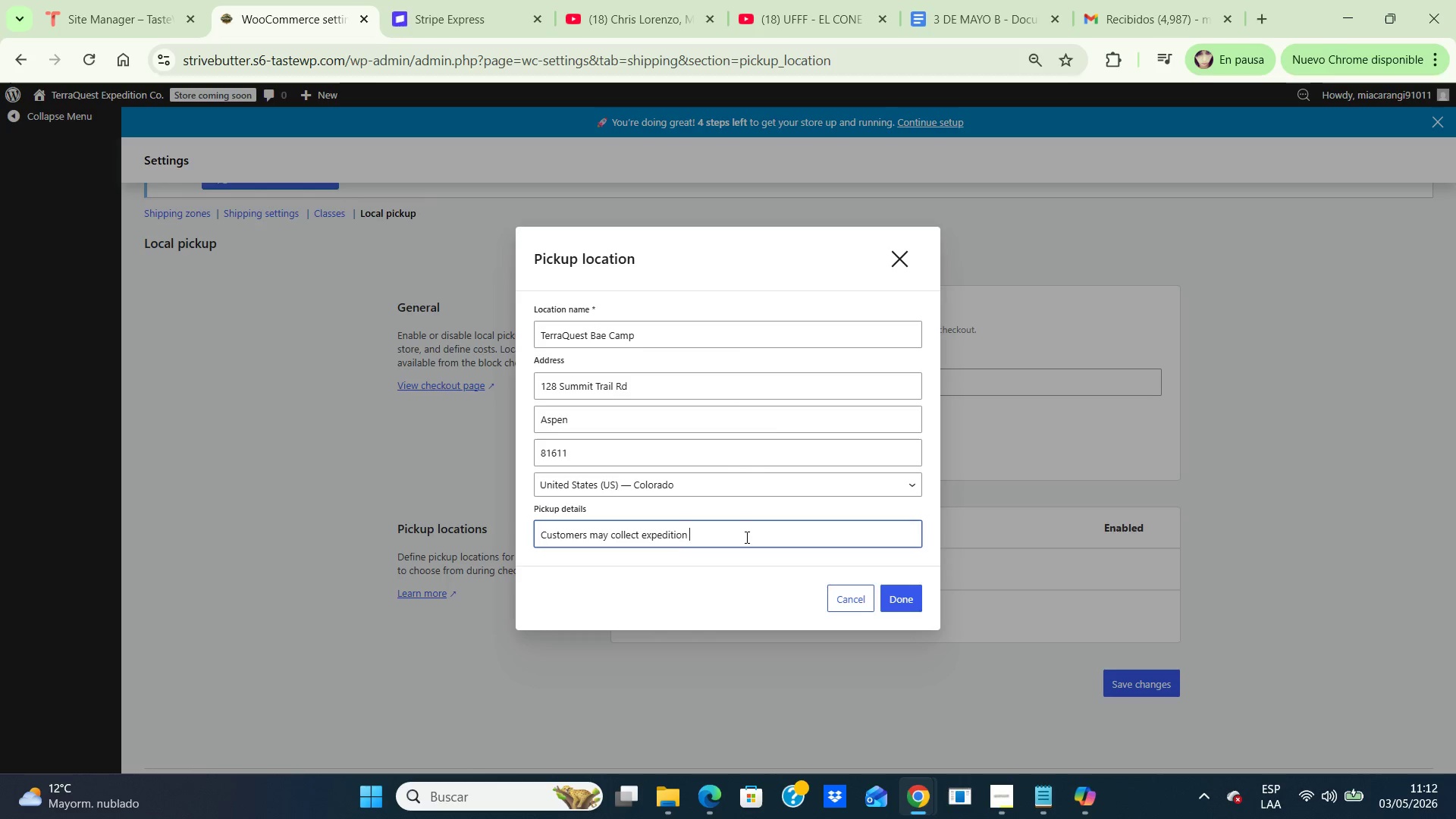 
type(gear directly from the Terraquest Ba)
key(Backspace)
key(Backspace)
key(Backspace)
key(Backspace)
key(Backspace)
key(Backspace)
key(Backspace)
key(Backspace)
type(Quest )
 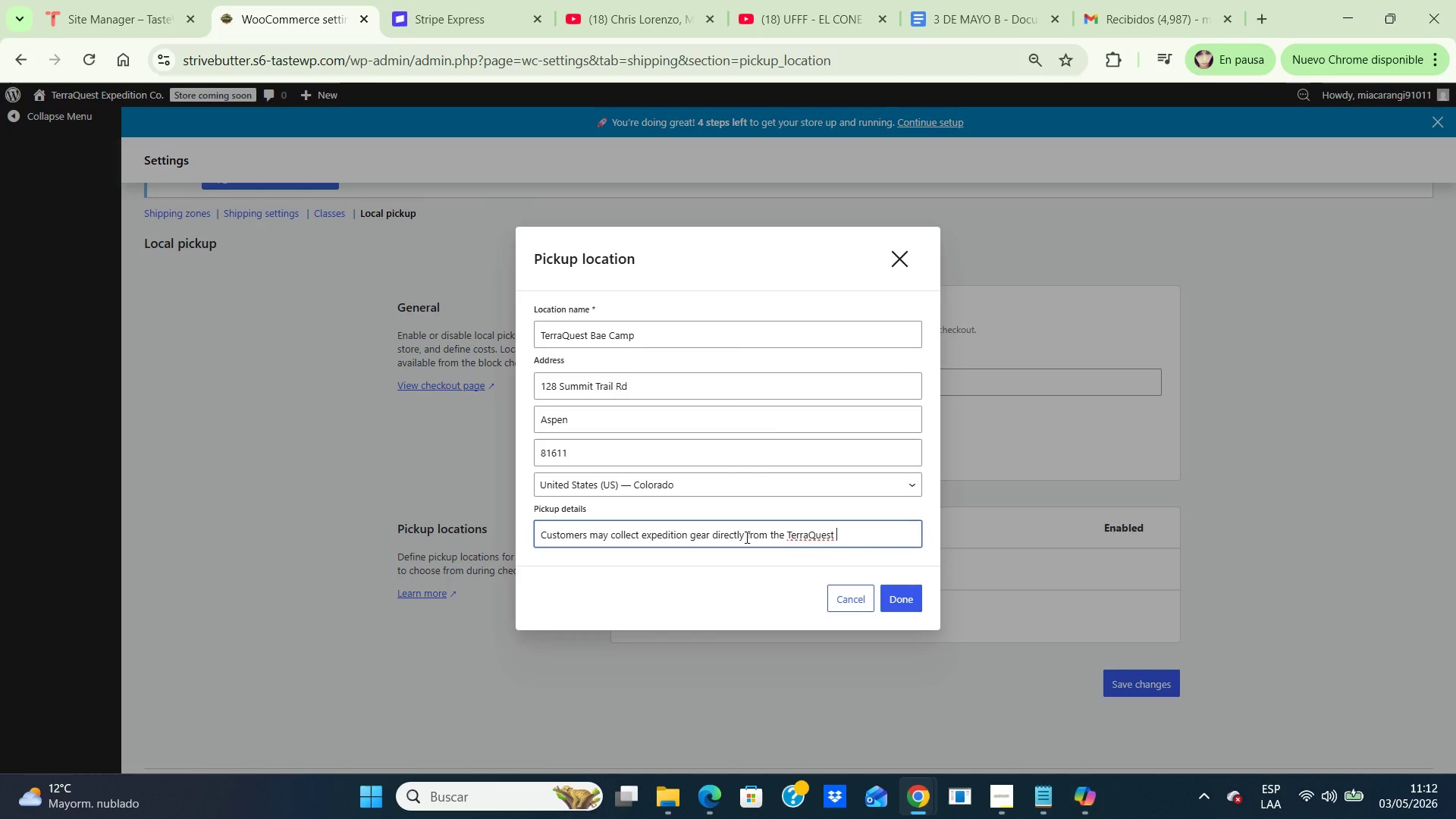 
wait(7.33)
 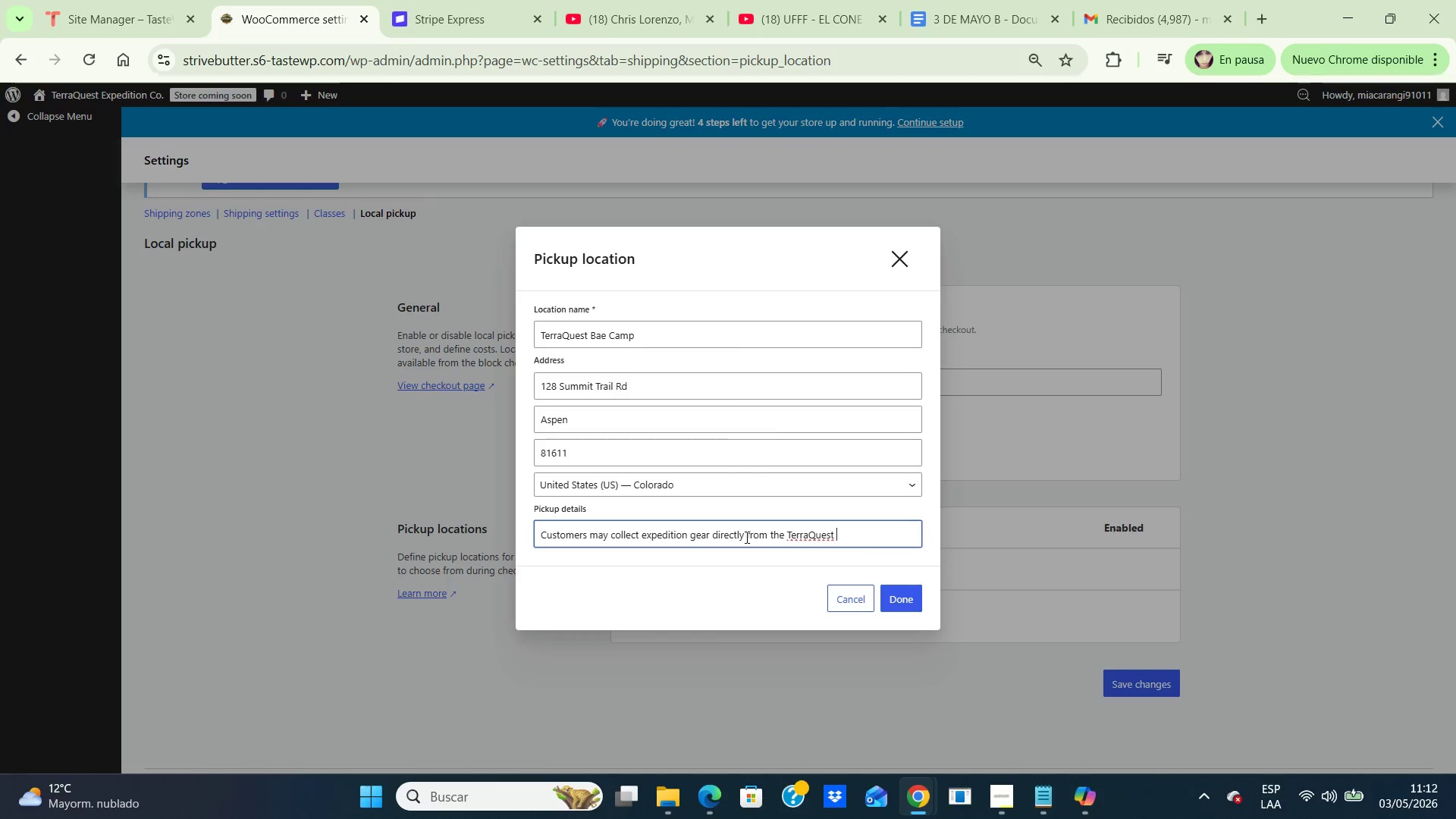 
type(Base cAMP PRIOR TO DEPARTURE)
 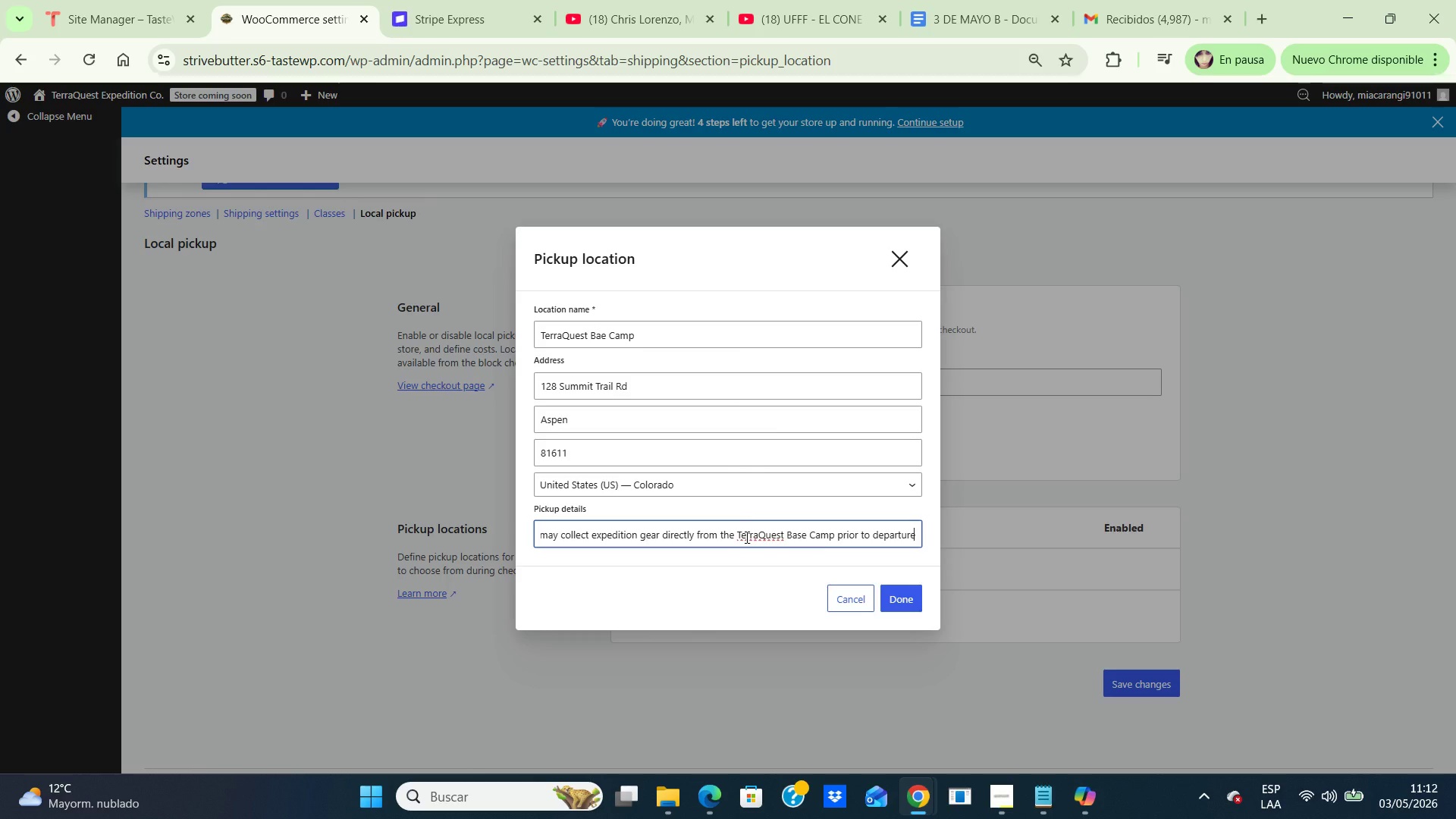 
hold_key(key=CapsLock, duration=0.31)
 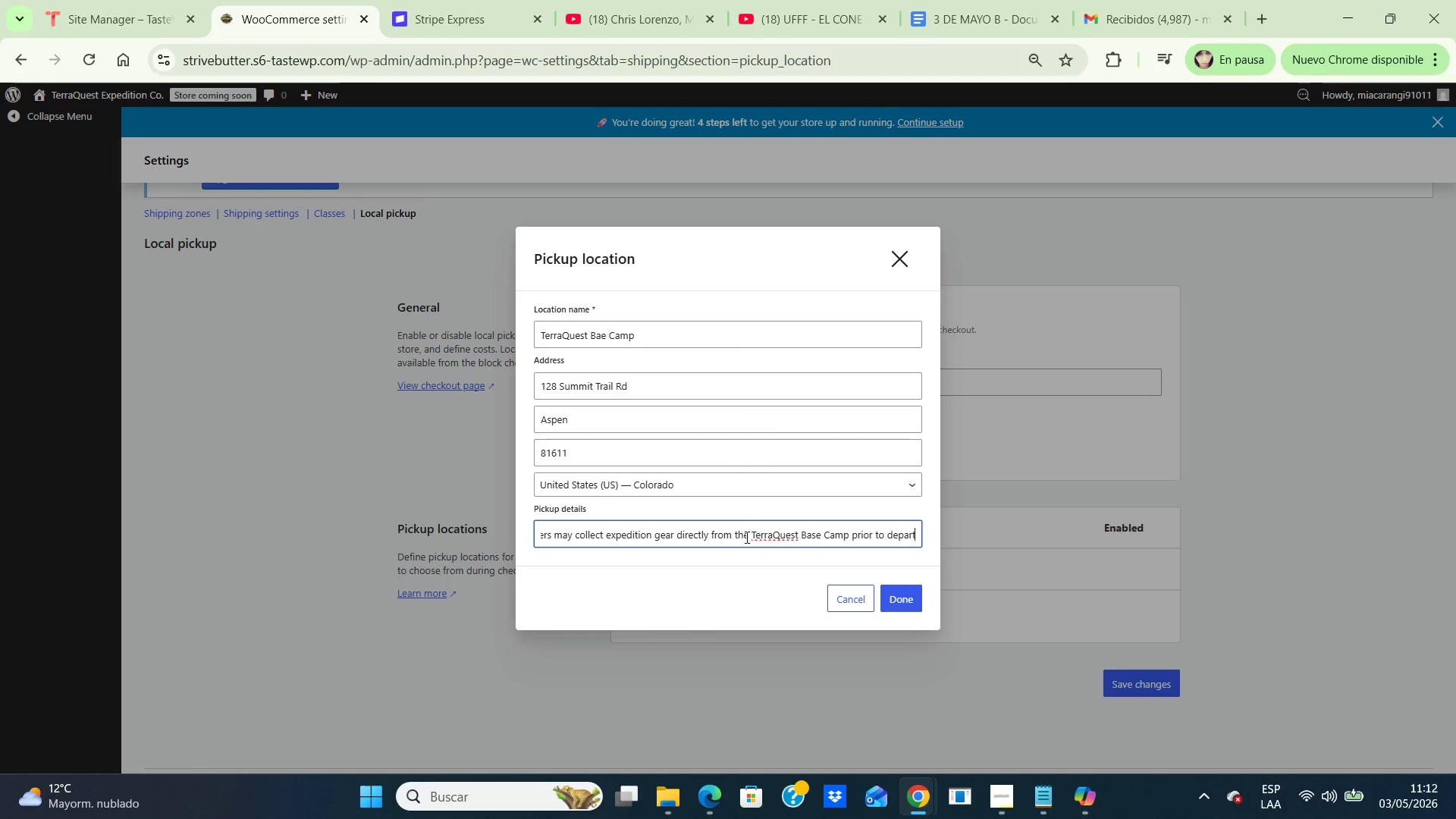 
type(. Pickup confirmation is required before arrival.)
 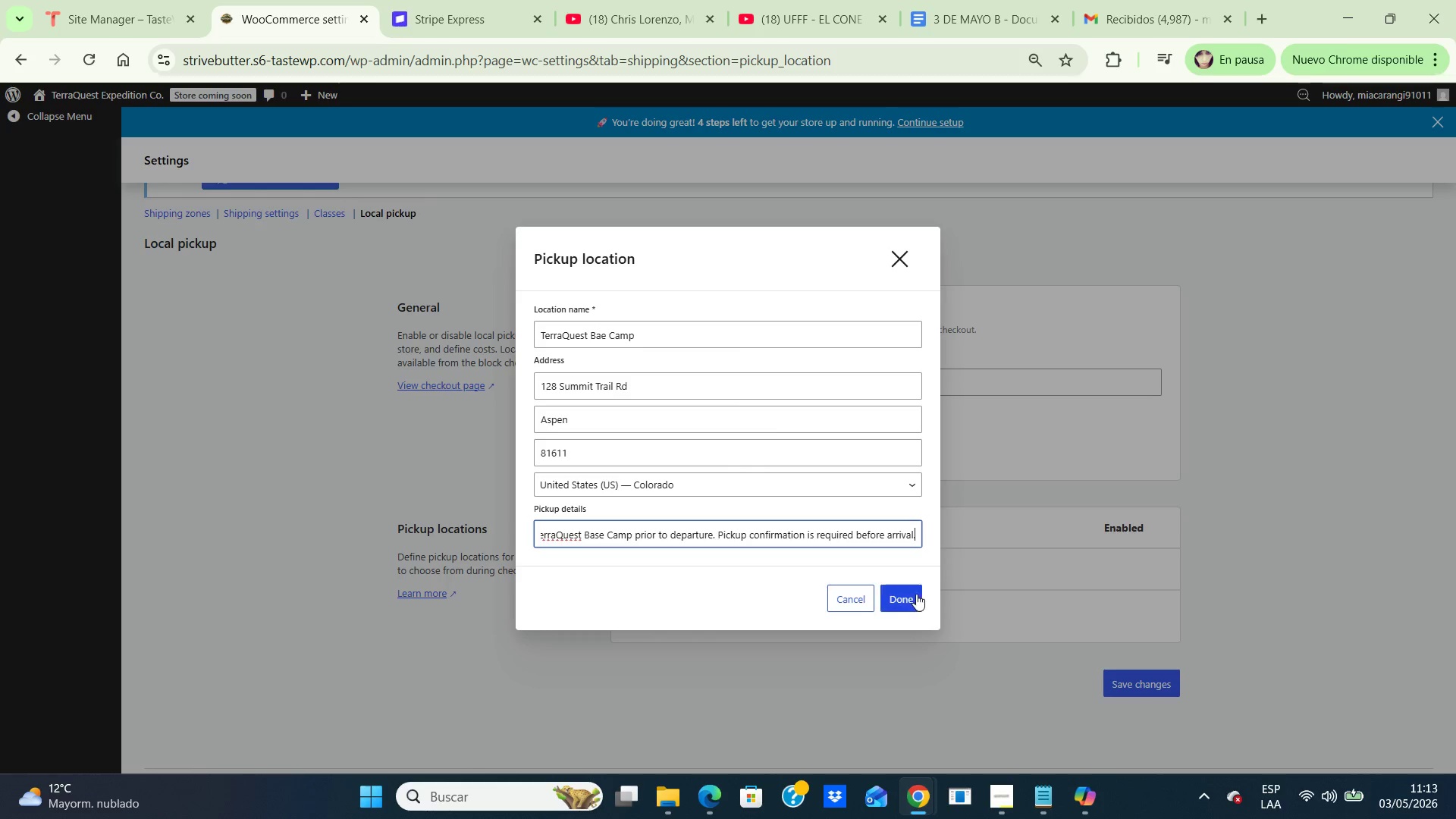 
wait(6.39)
 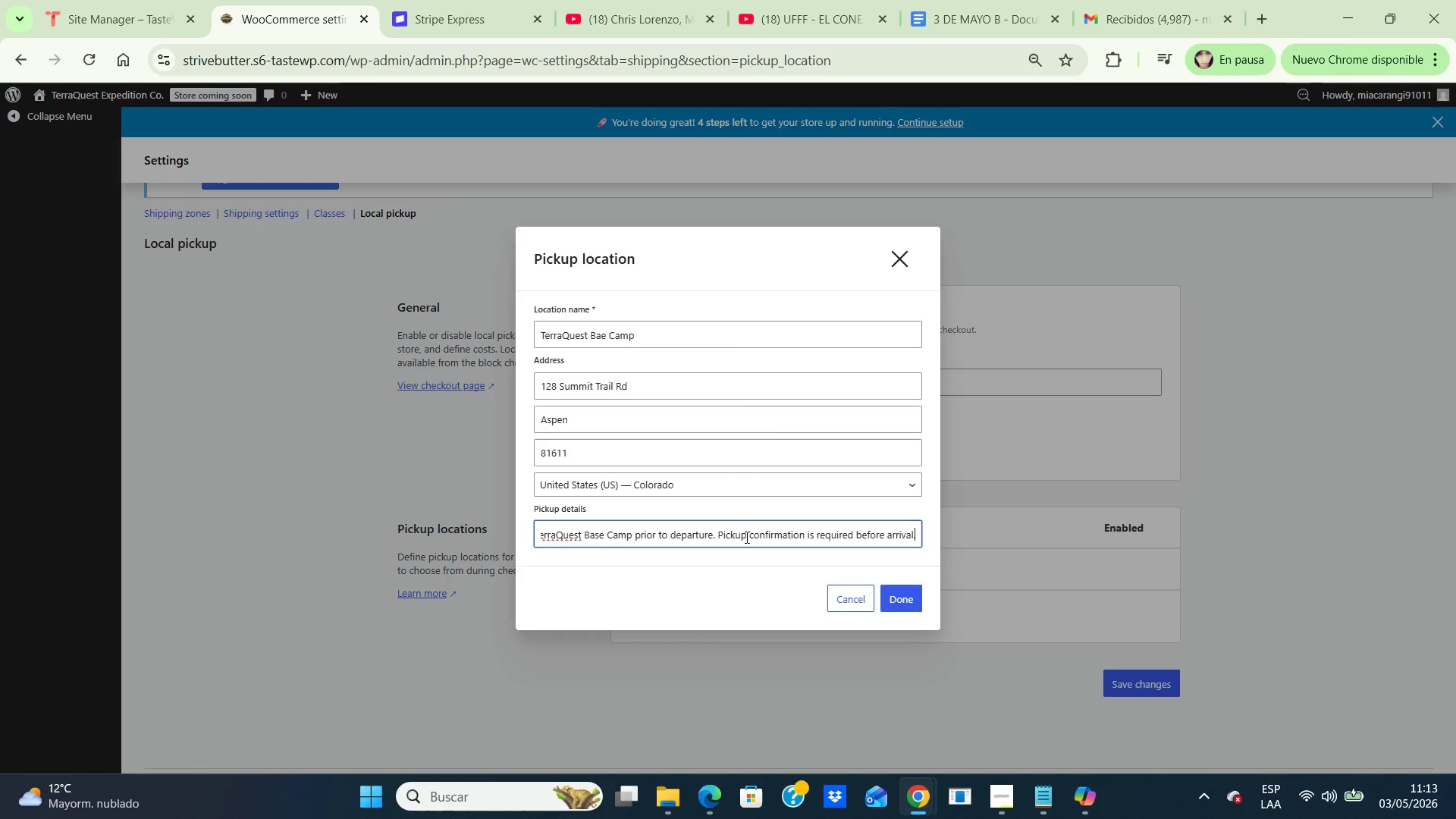 
left_click([906, 595])
 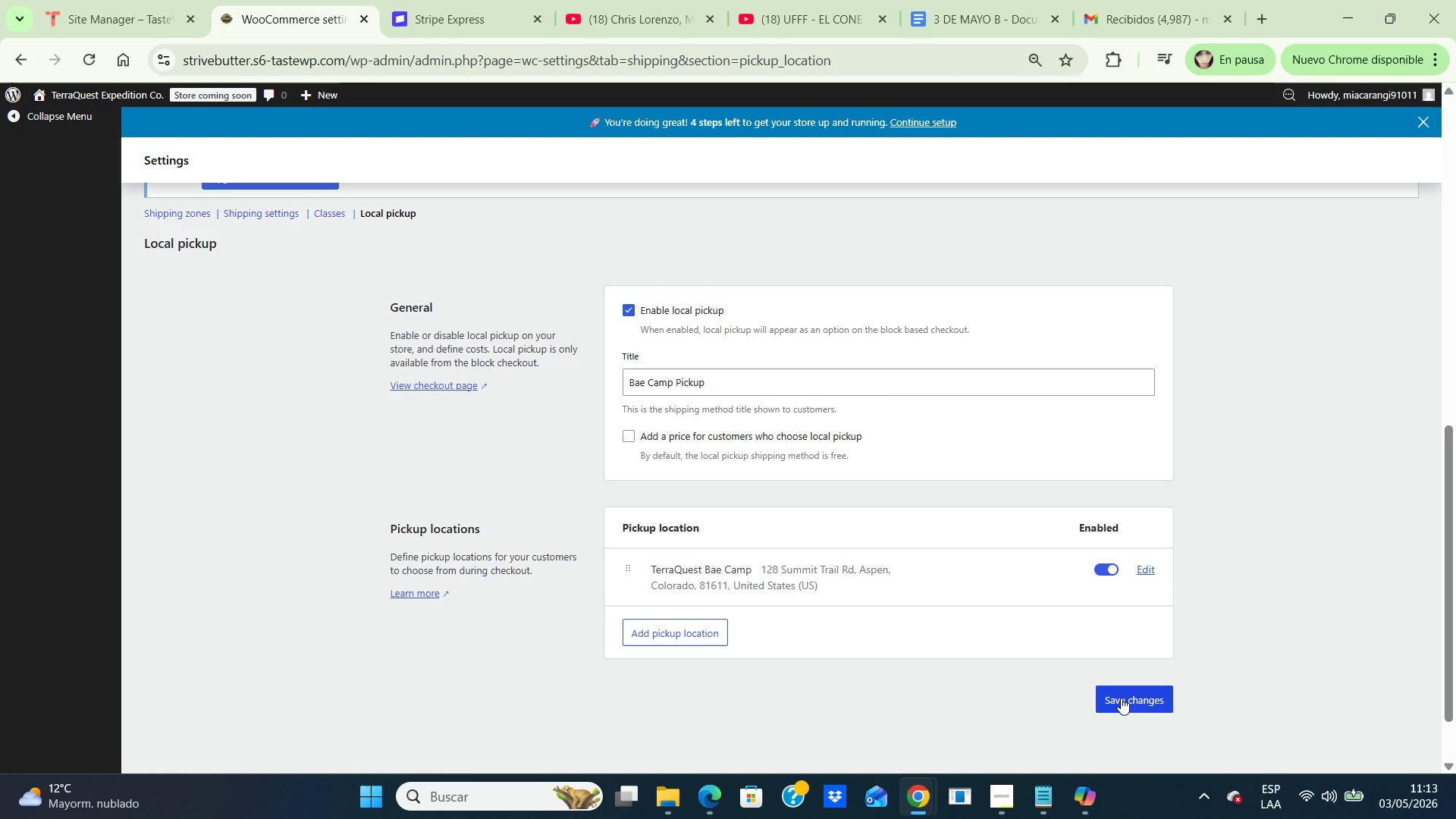 
left_click([1121, 698])
 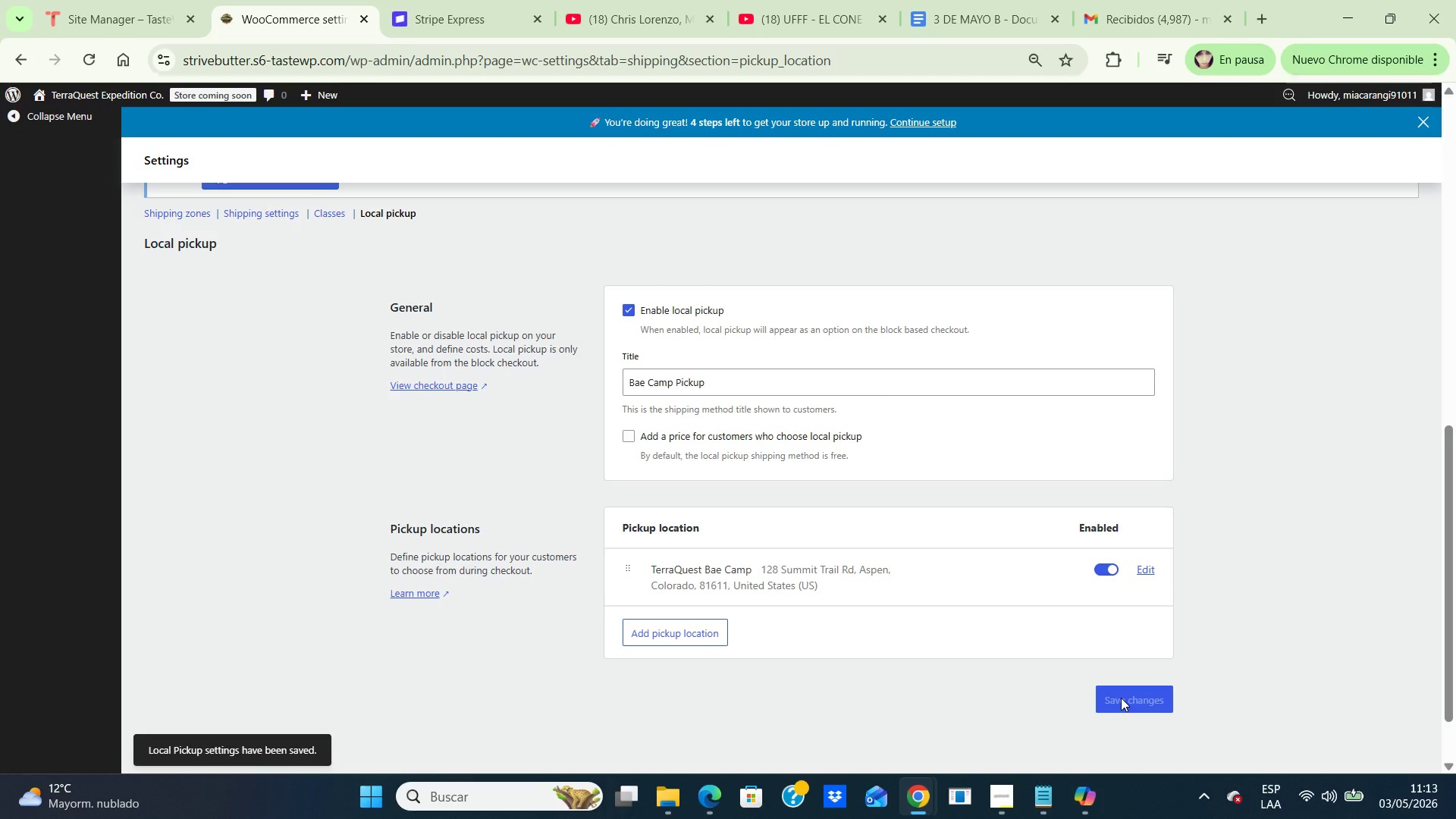 
wait(14.56)
 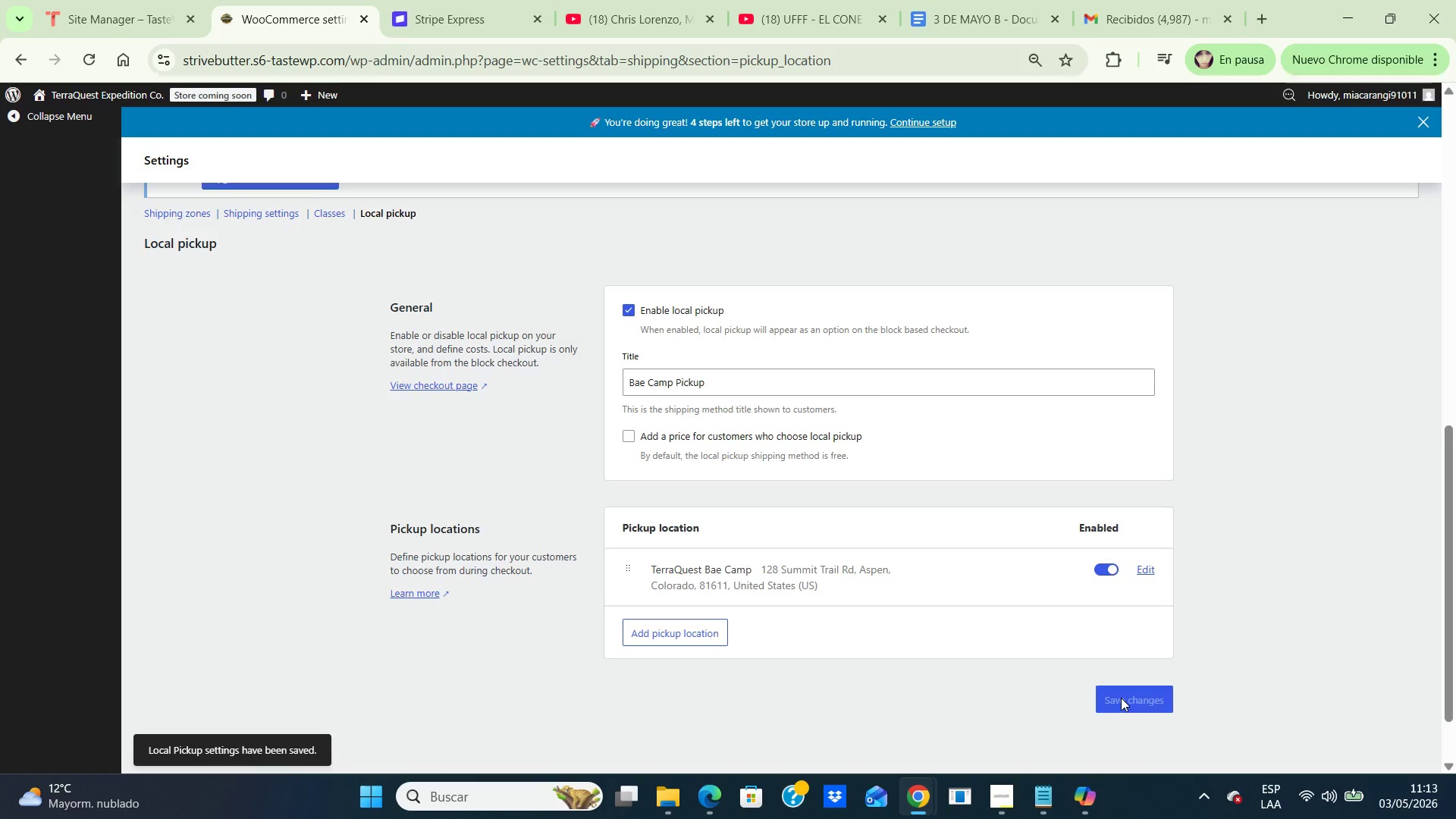 
scroll: coordinate [896, 593], scroll_direction: up, amount: 3.0
 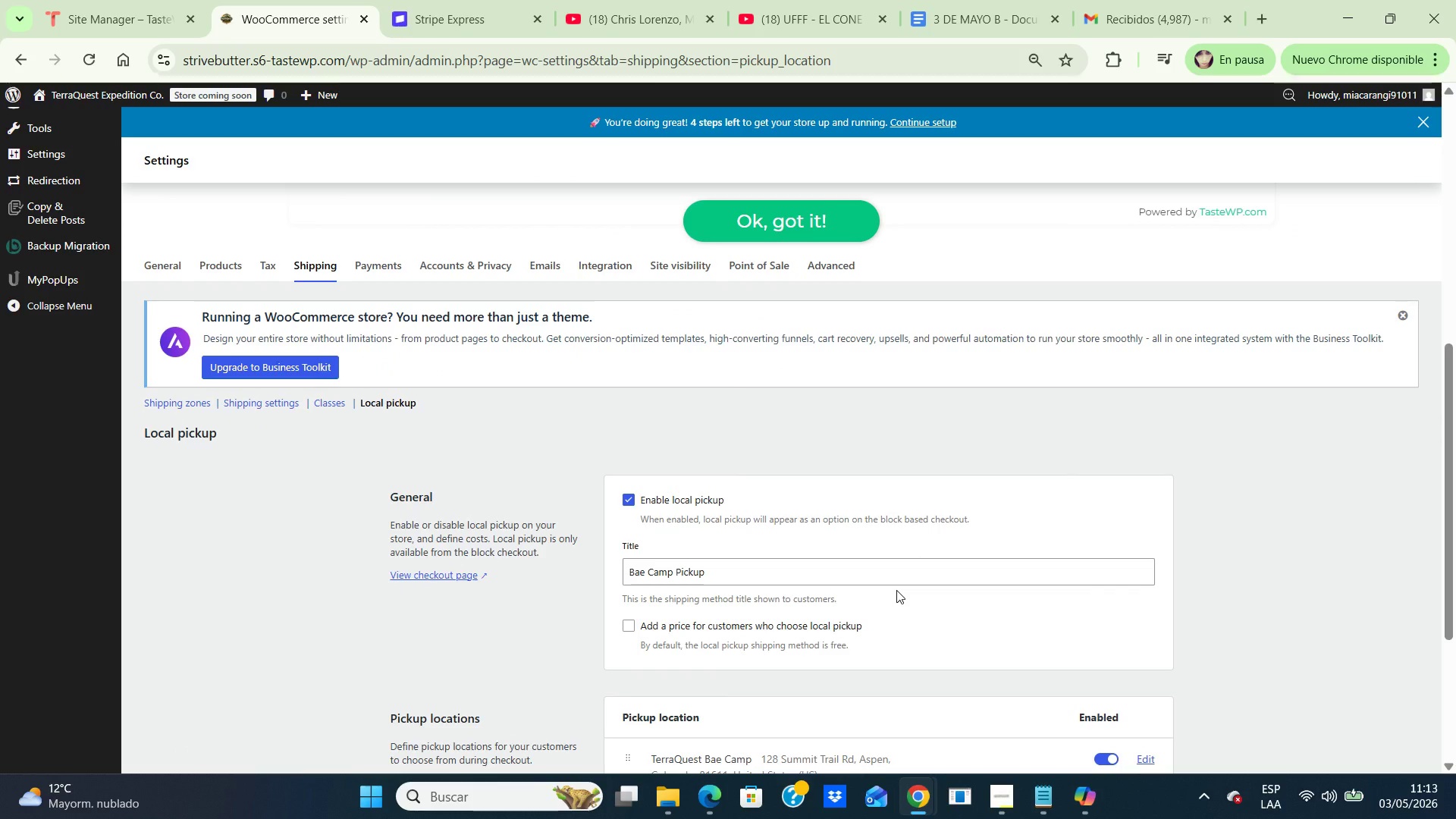 
scroll: coordinate [896, 590], scroll_direction: down, amount: 1.0
 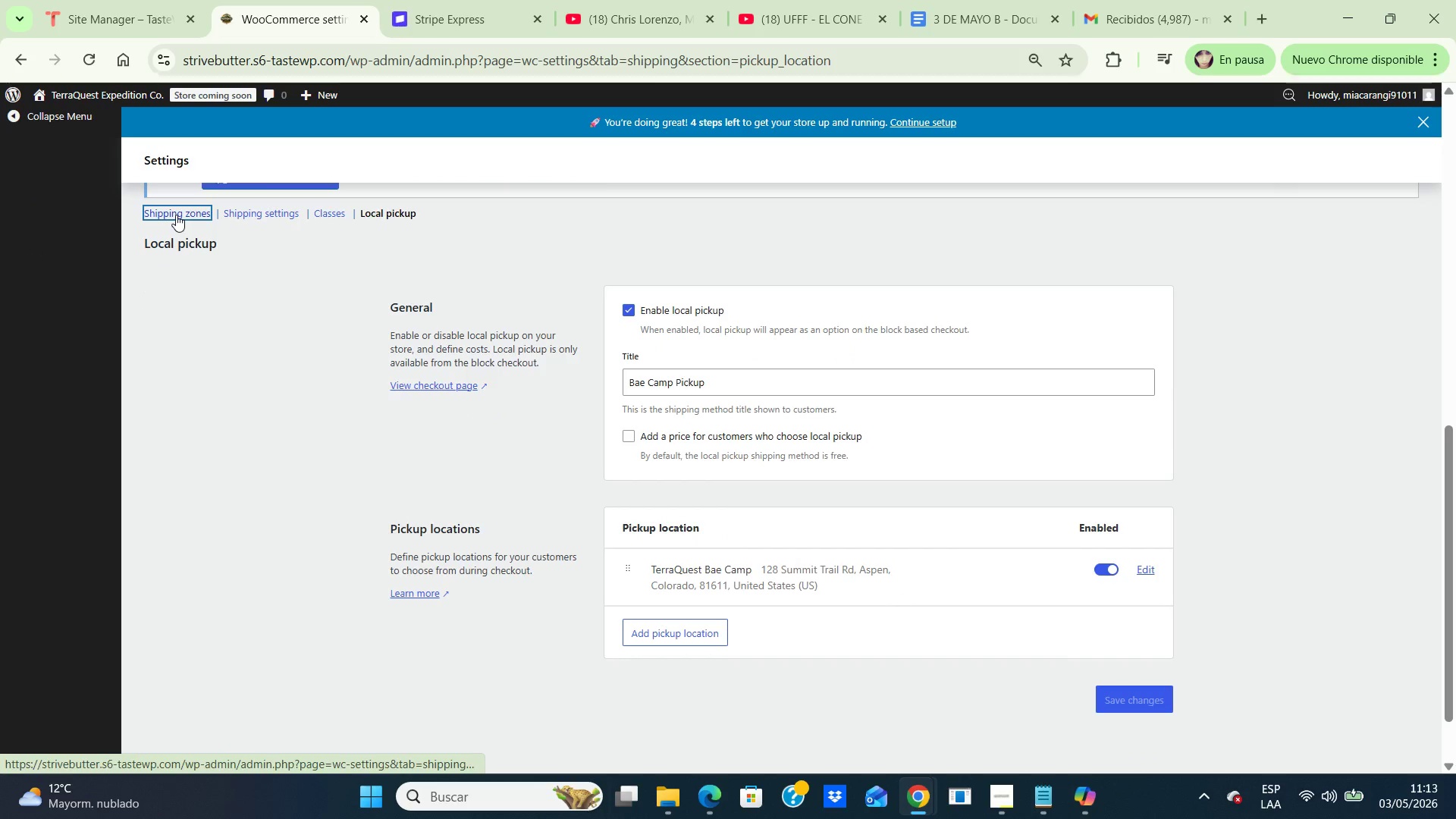 
left_click([176, 215])
 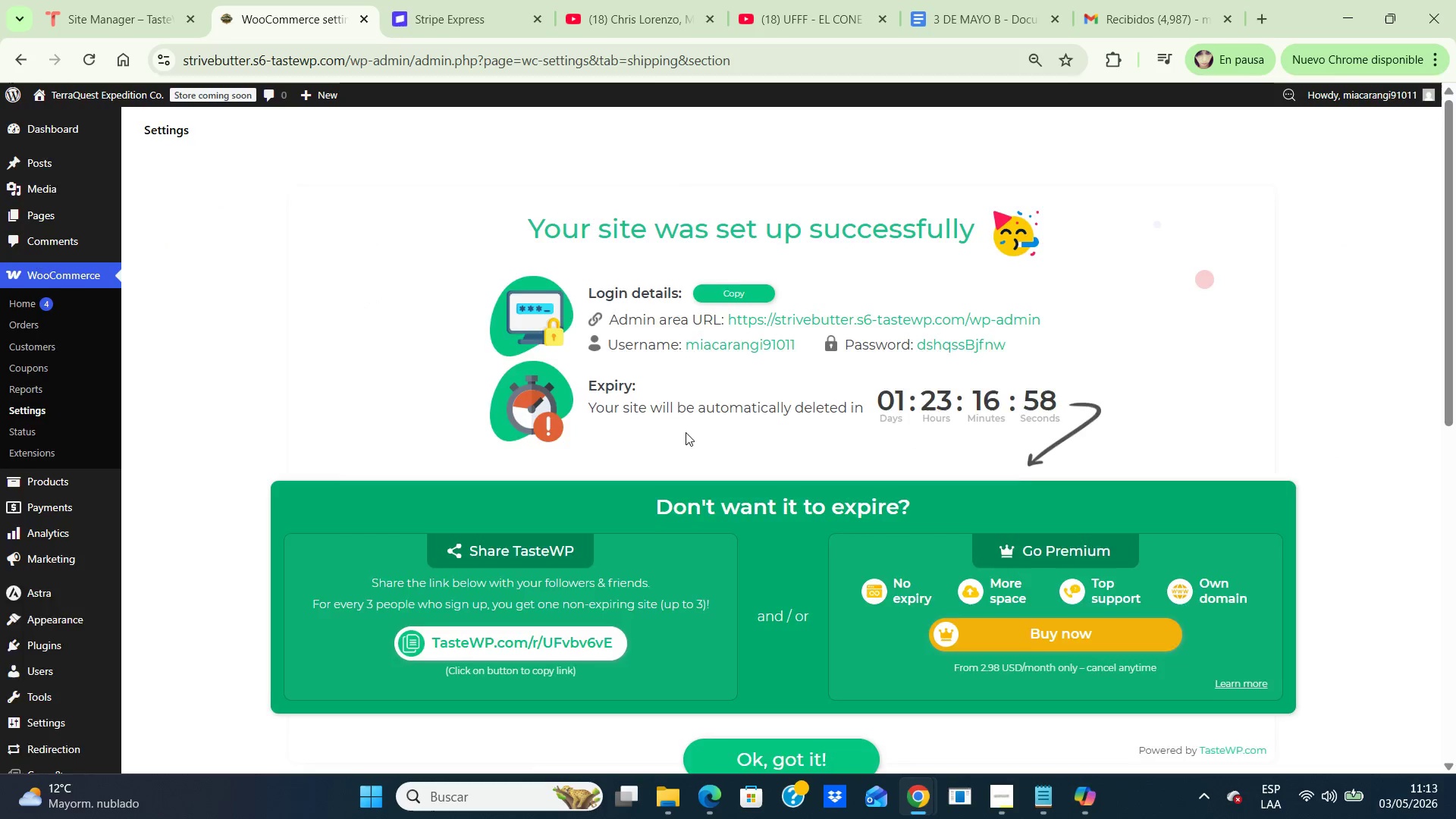 
scroll: coordinate [686, 432], scroll_direction: down, amount: 8.0
 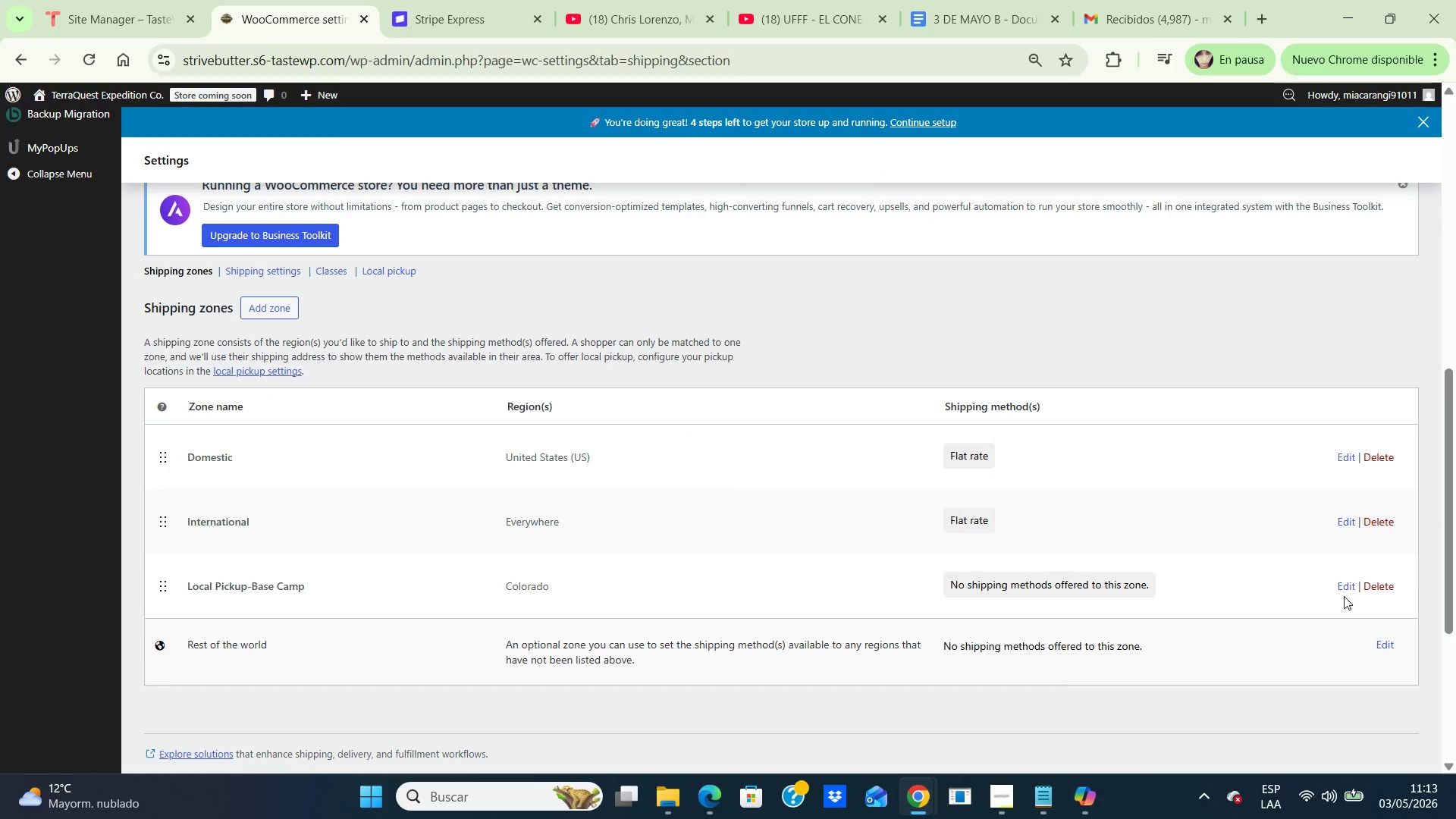 
wait(5.86)
 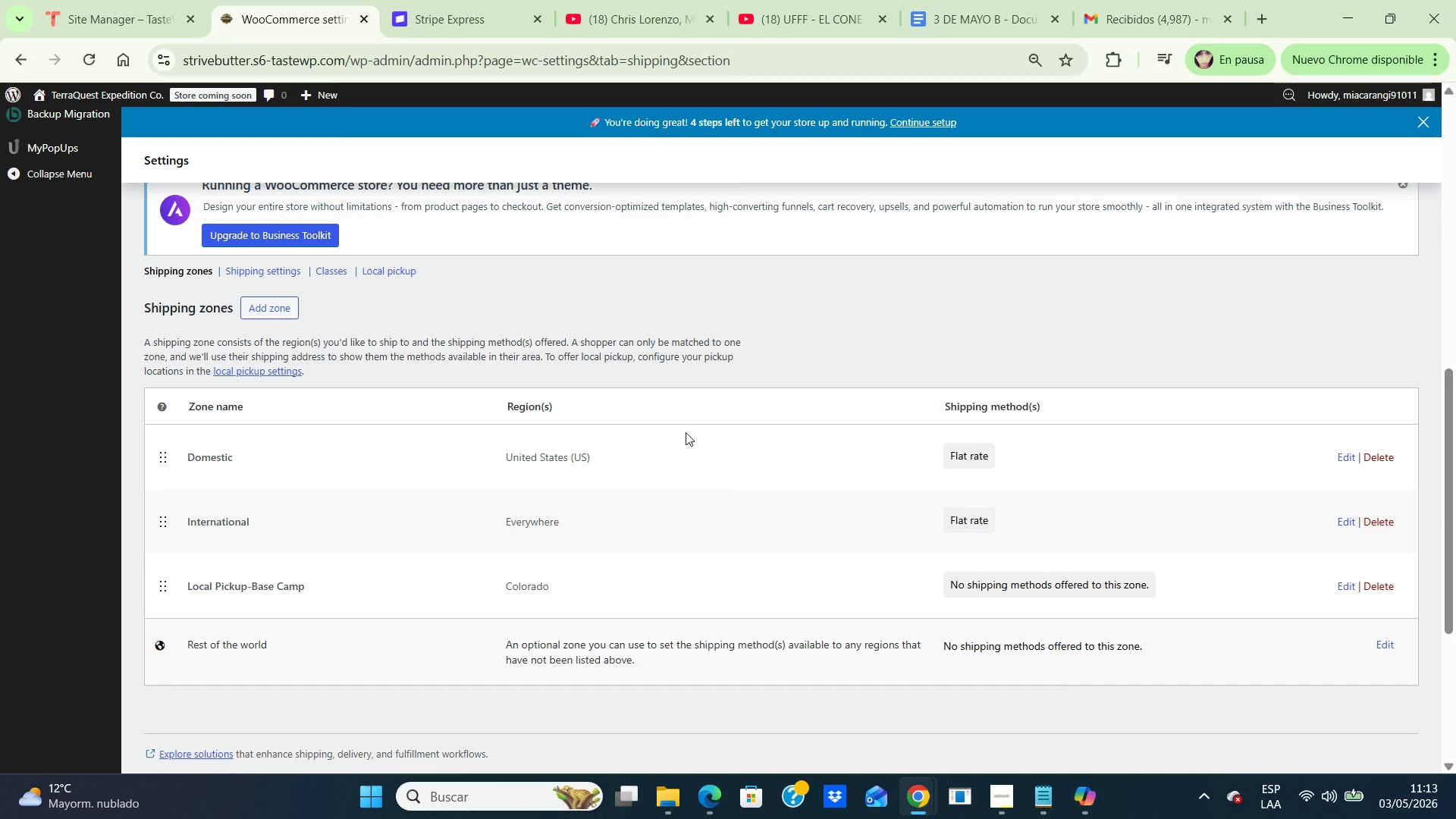 
left_click([1348, 581])
 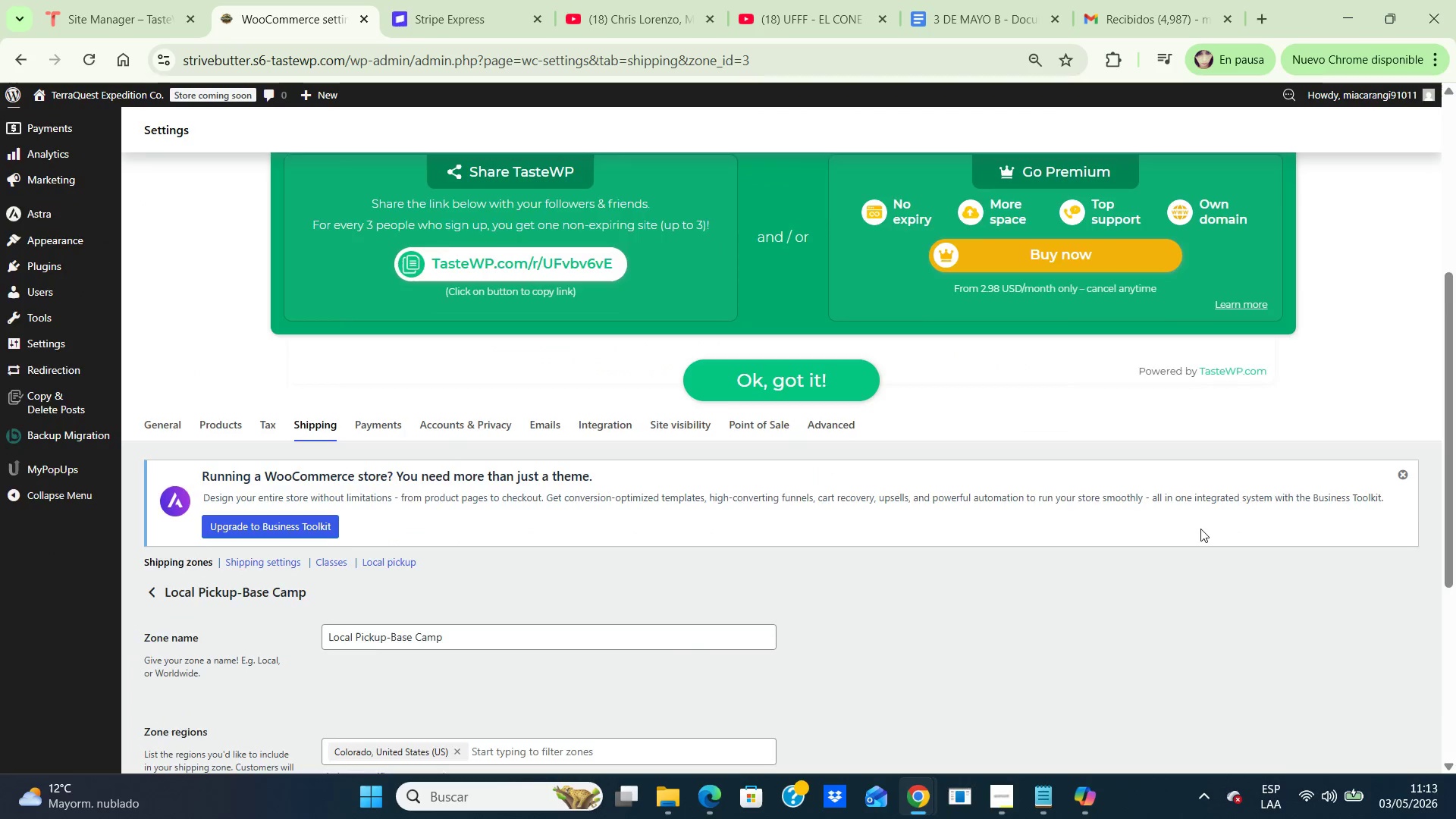 
scroll: coordinate [1200, 529], scroll_direction: down, amount: 10.0
 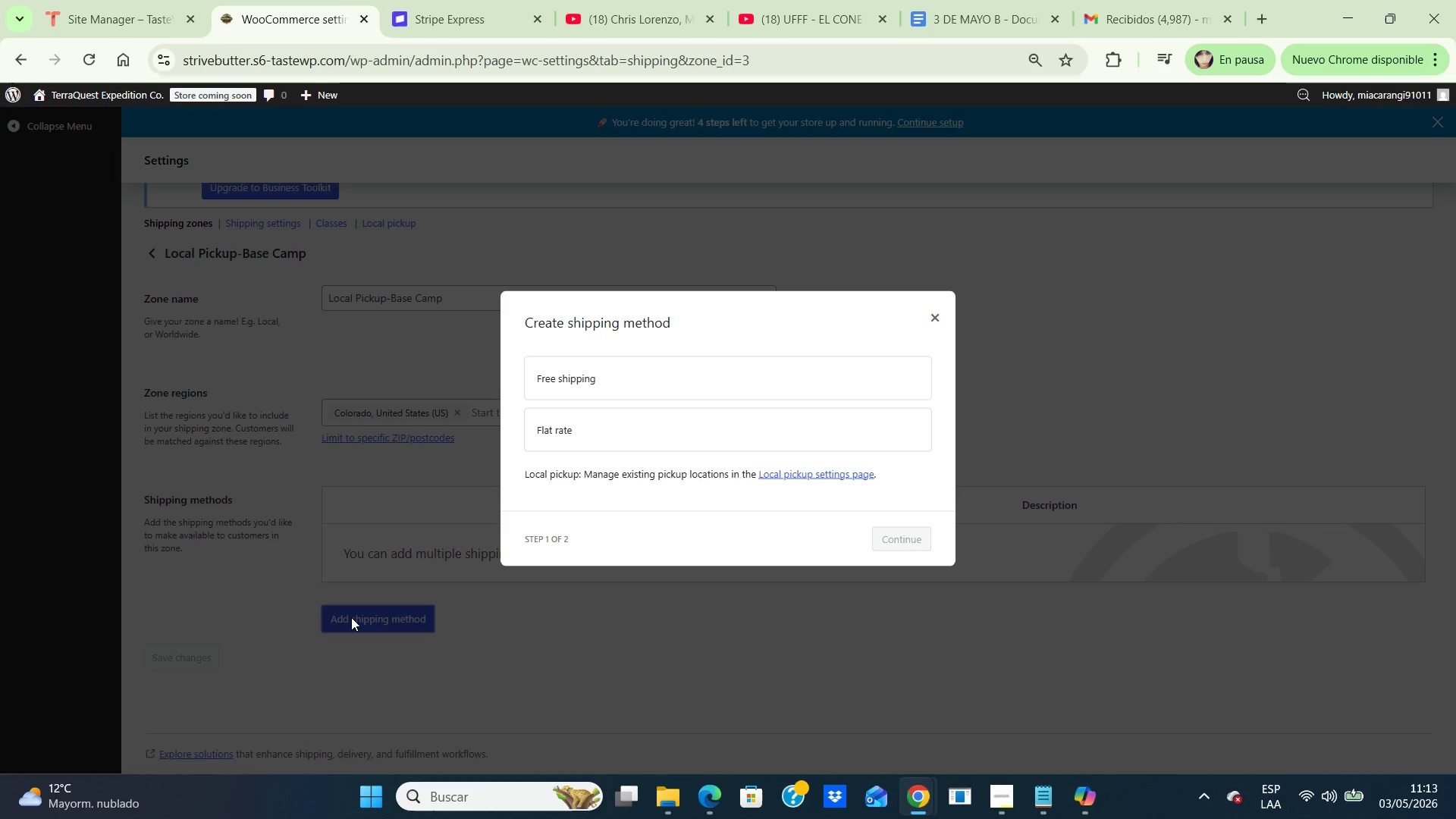 
left_click([351, 617])
 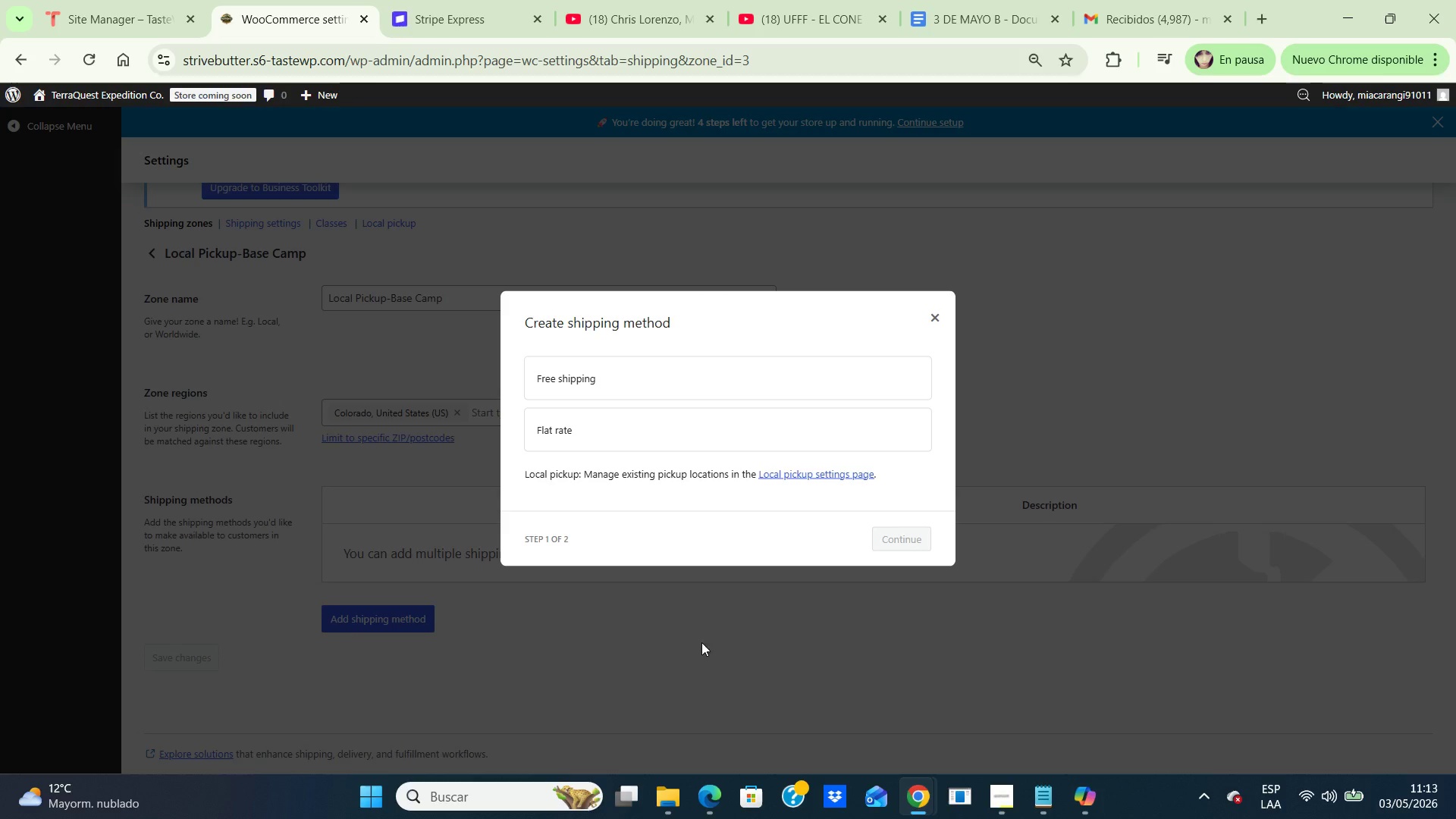 
scroll: coordinate [692, 631], scroll_direction: down, amount: 2.0
 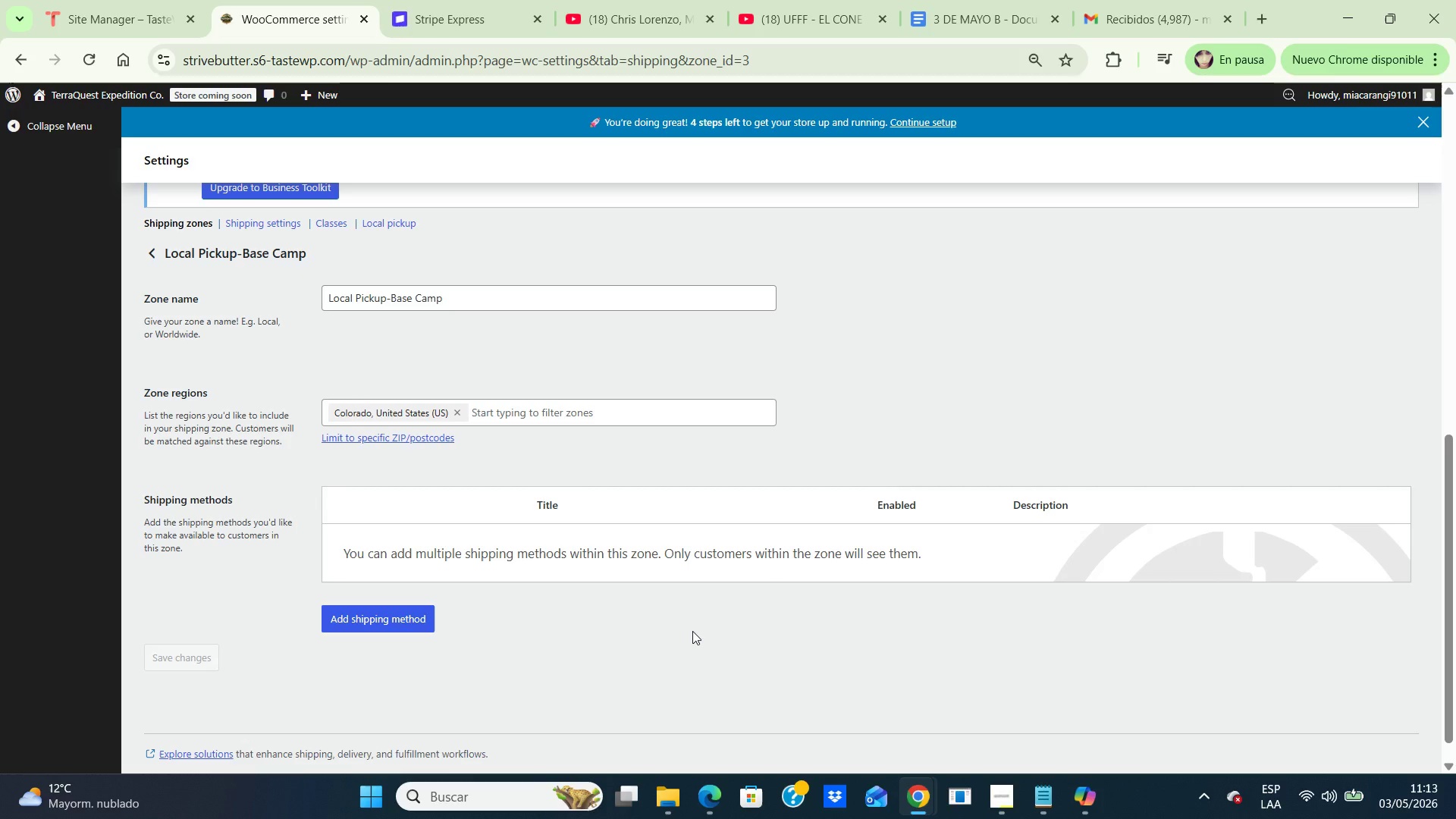 
left_click([692, 631])
 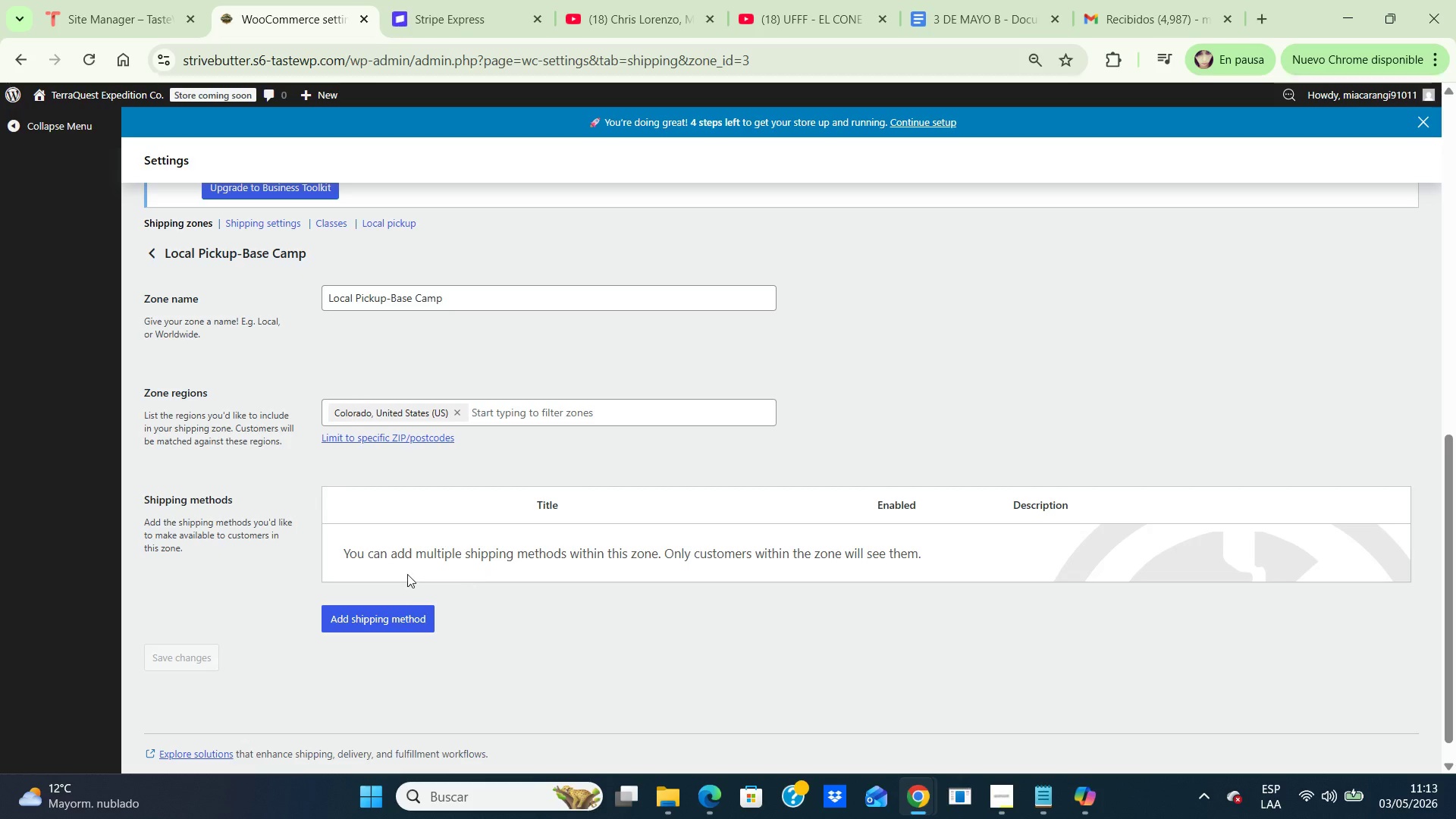 
mouse_move([417, 610])
 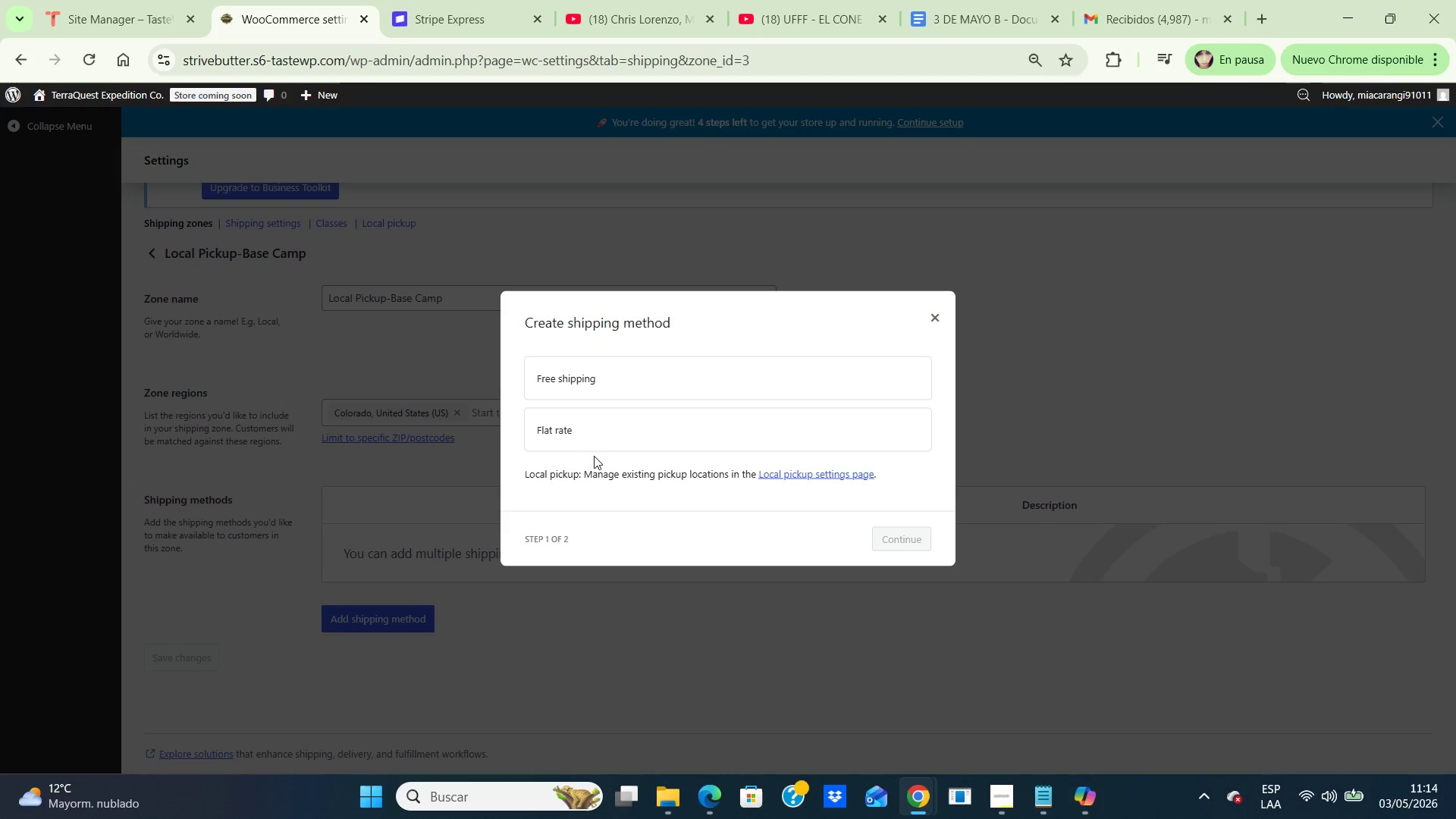 
left_click([403, 617])
 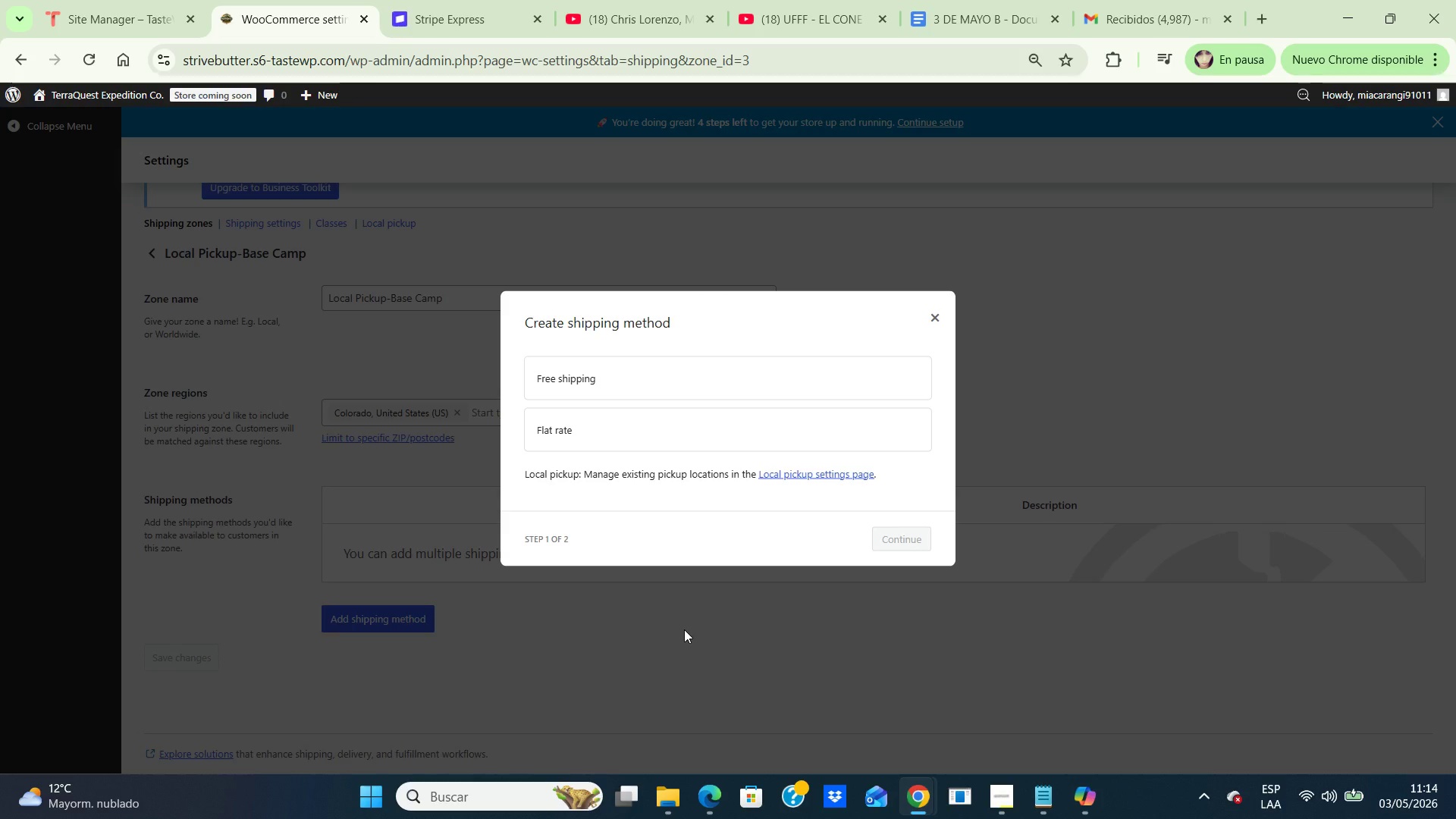 
wait(6.05)
 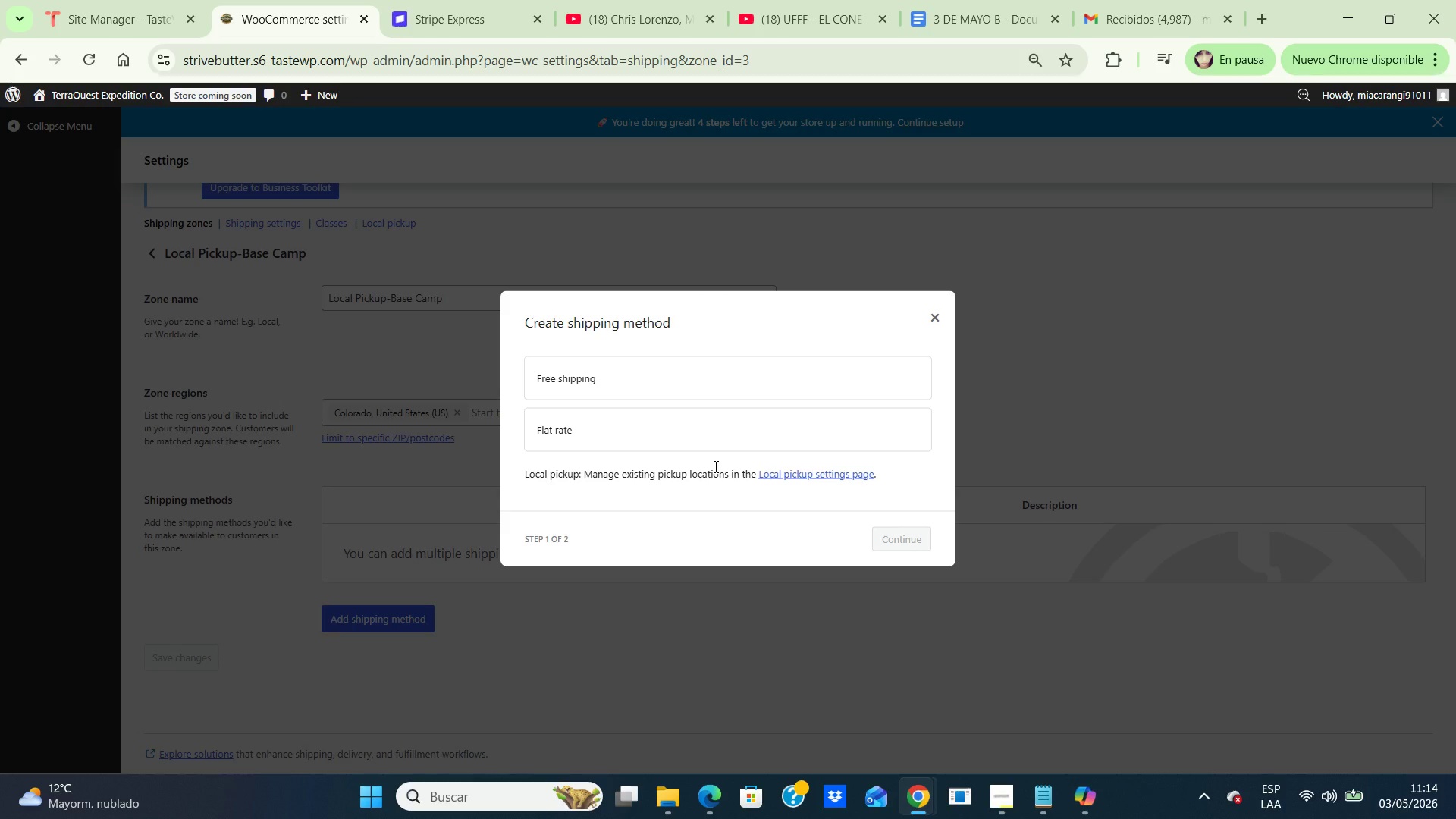 
left_click([684, 629])
 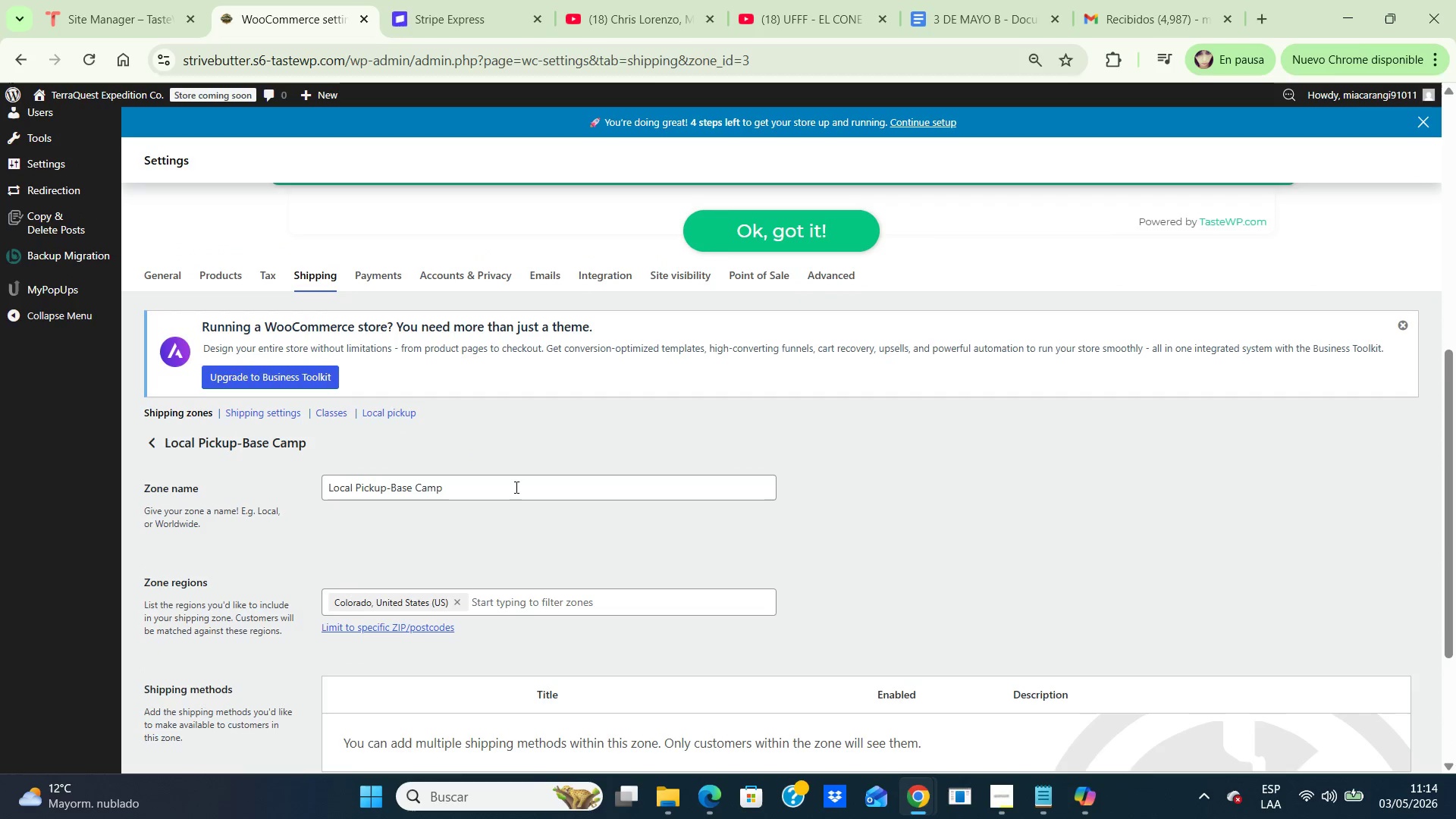 
scroll: coordinate [514, 488], scroll_direction: up, amount: 2.0
 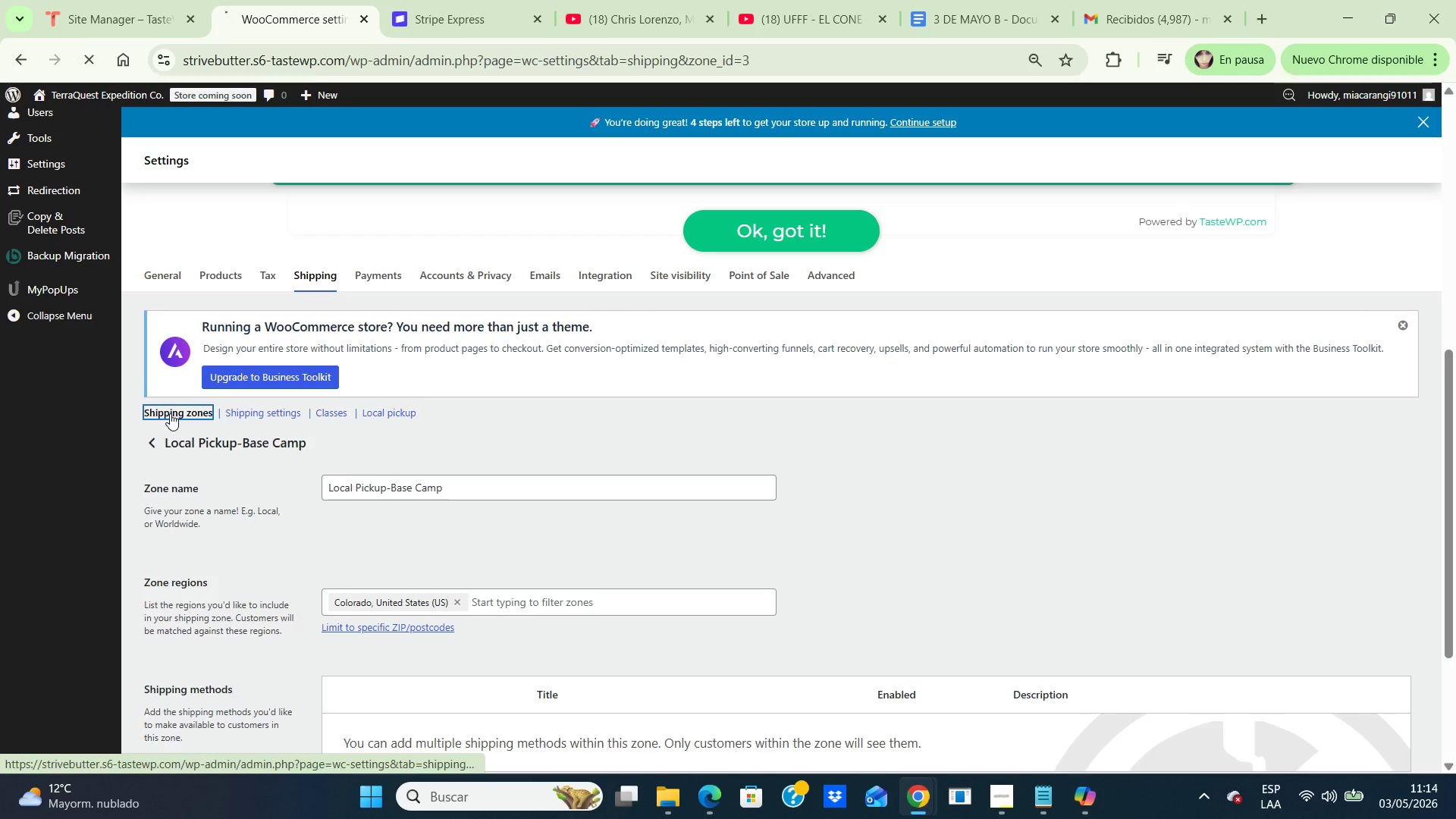 
left_click([170, 413])
 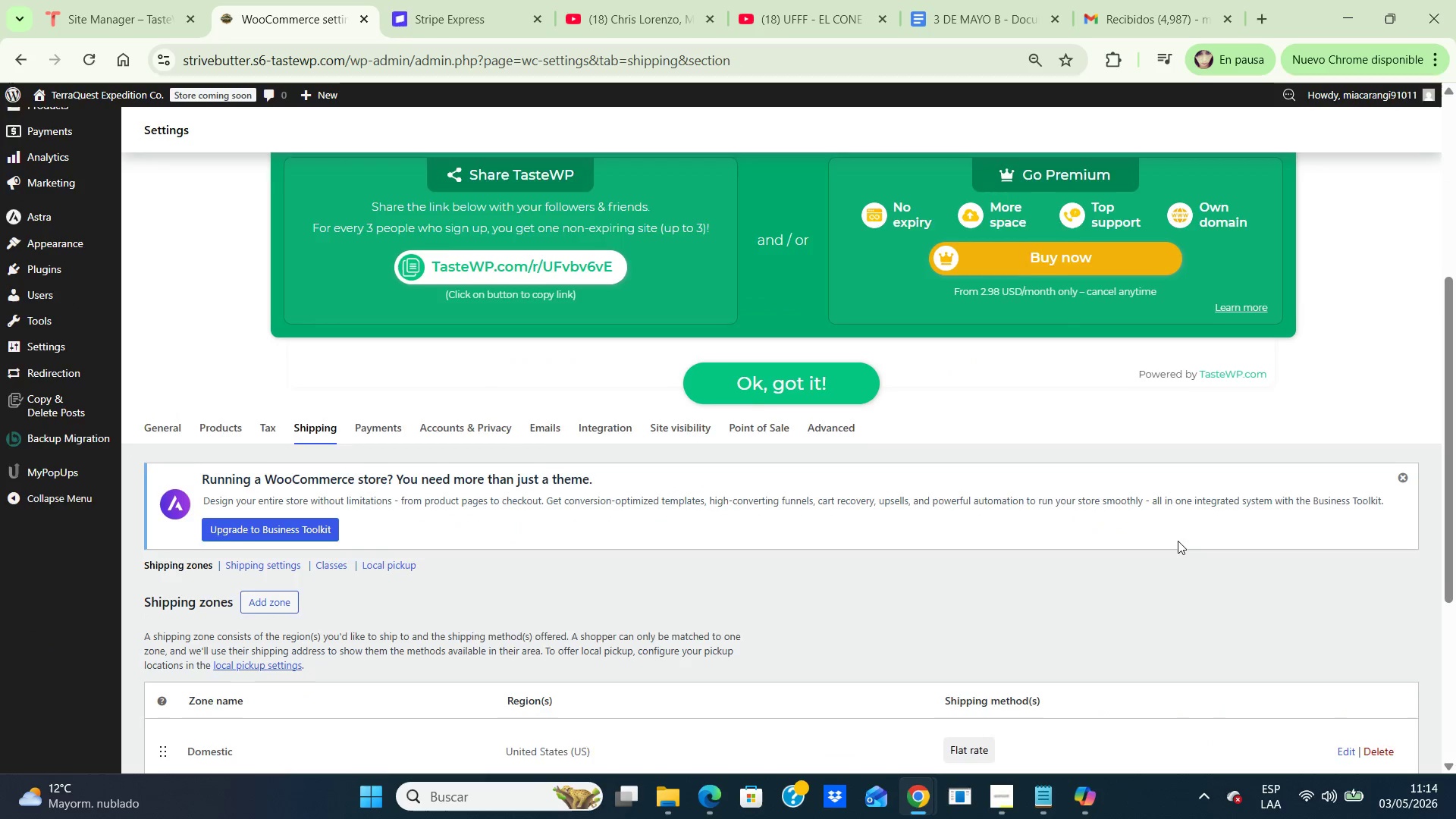 
scroll: coordinate [1180, 535], scroll_direction: down, amount: 7.0
 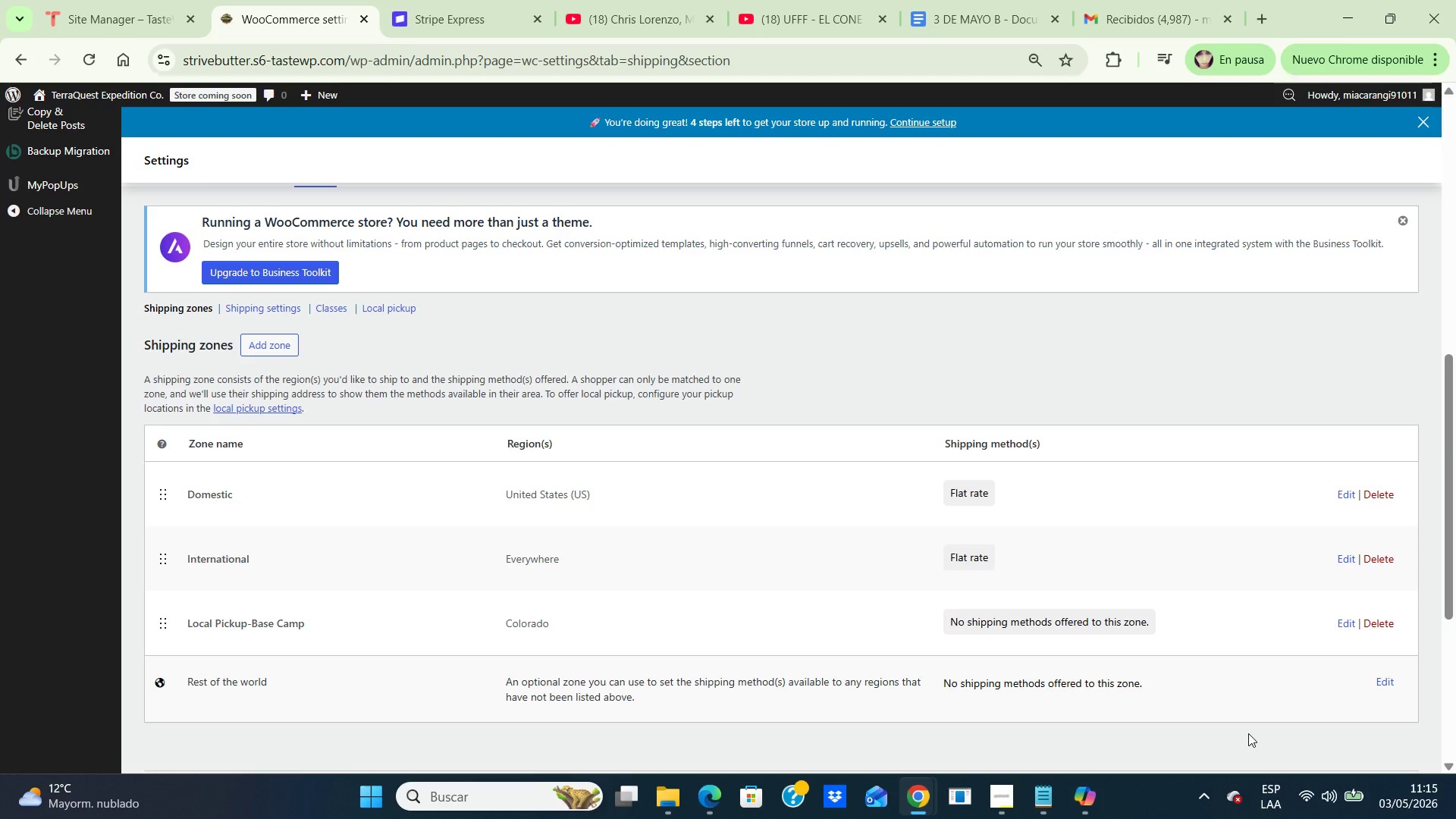 
wait(70.72)
 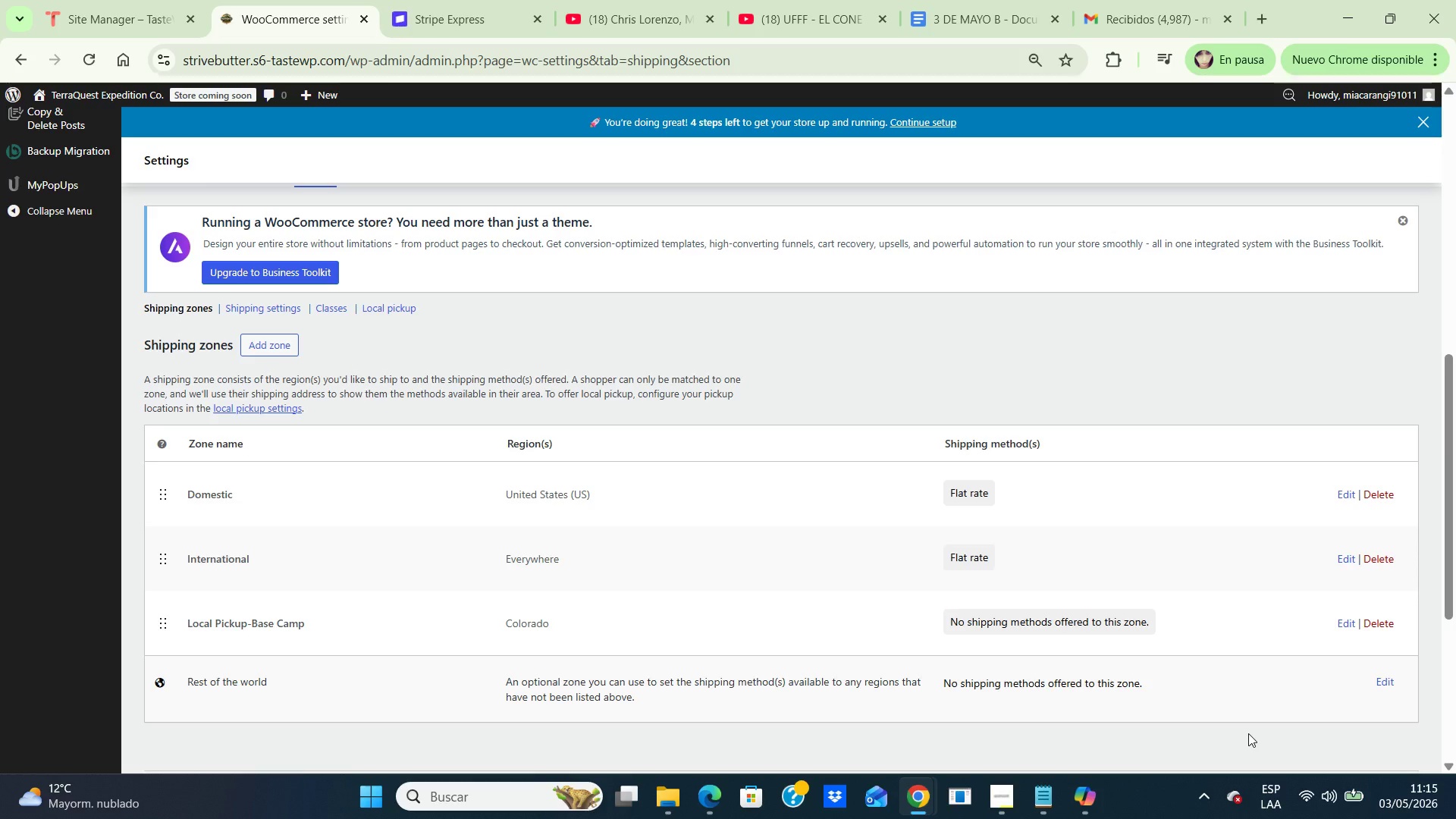 
left_click([1347, 617])
 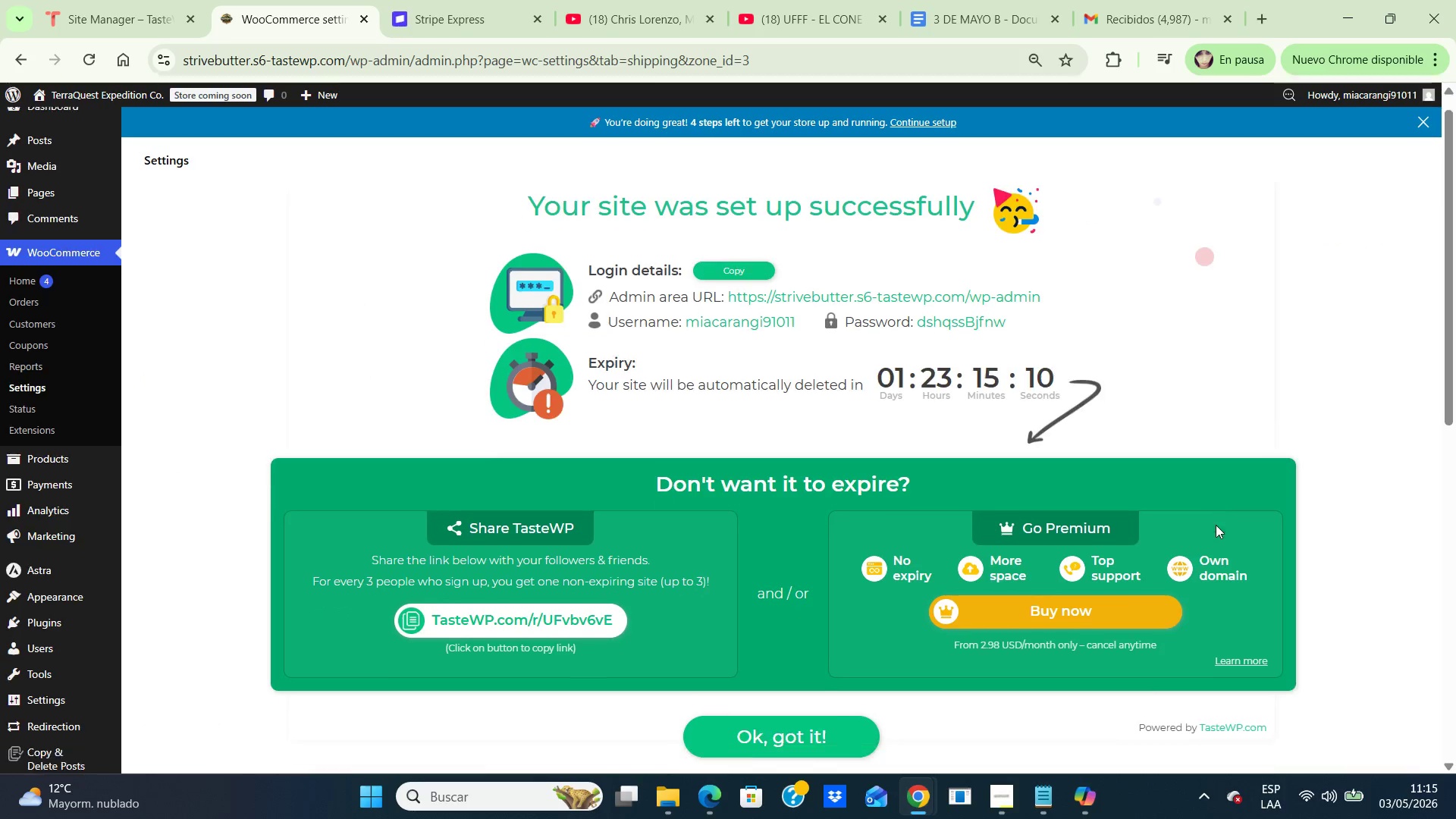 
scroll: coordinate [1216, 525], scroll_direction: down, amount: 8.0
 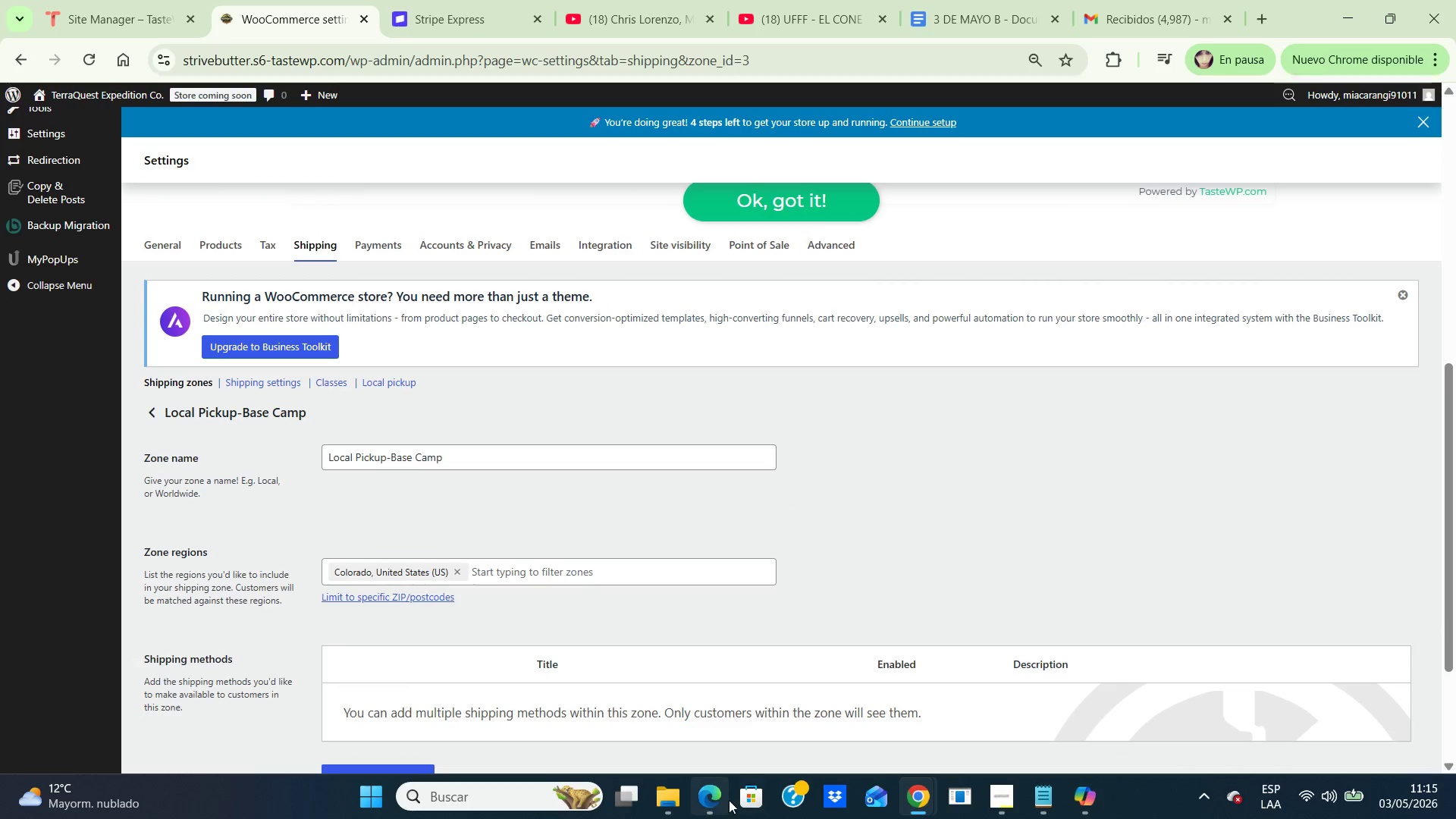 
scroll: coordinate [1216, 525], scroll_direction: up, amount: 2.0
 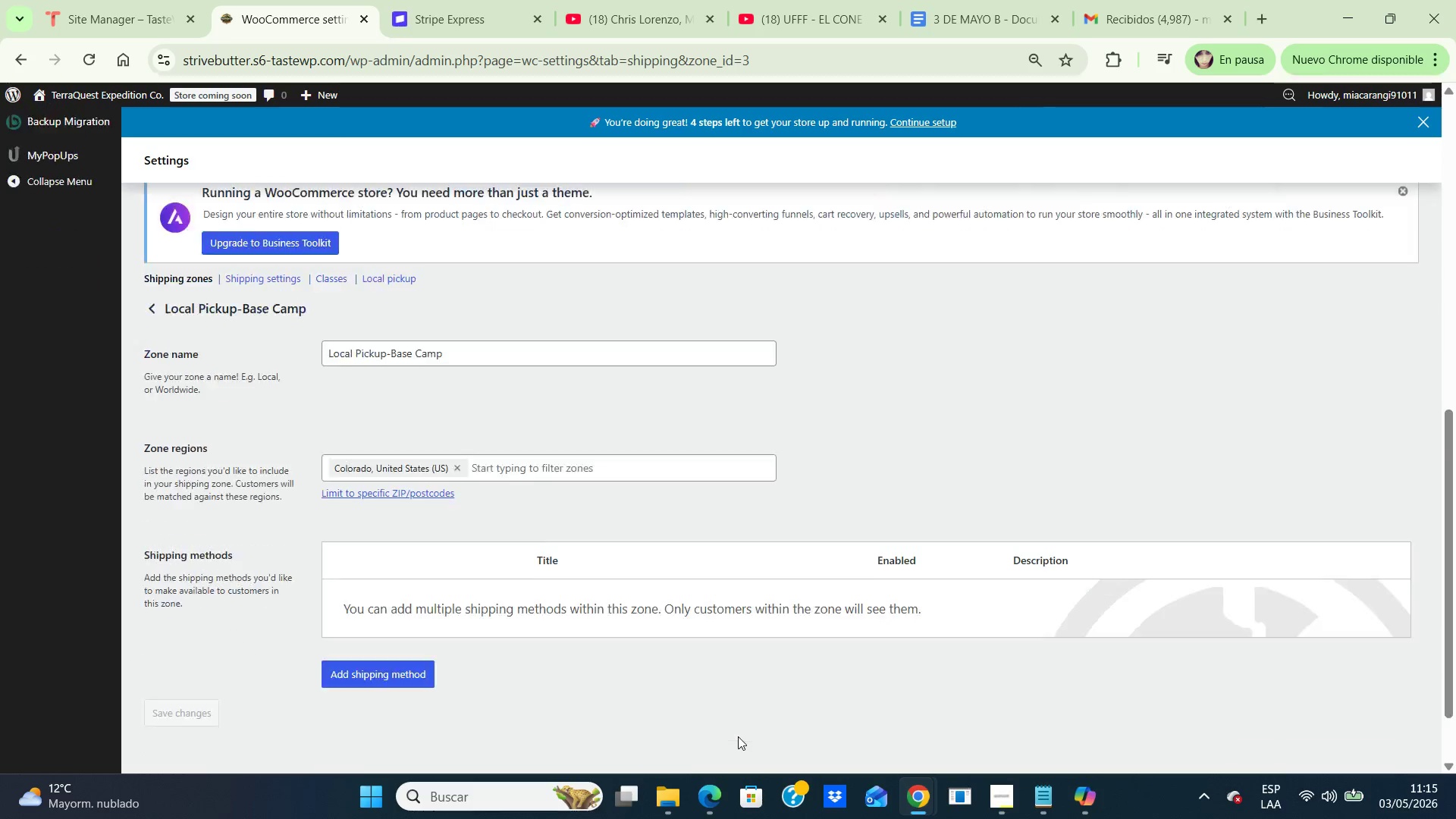 
scroll: coordinate [738, 736], scroll_direction: down, amount: 2.0
 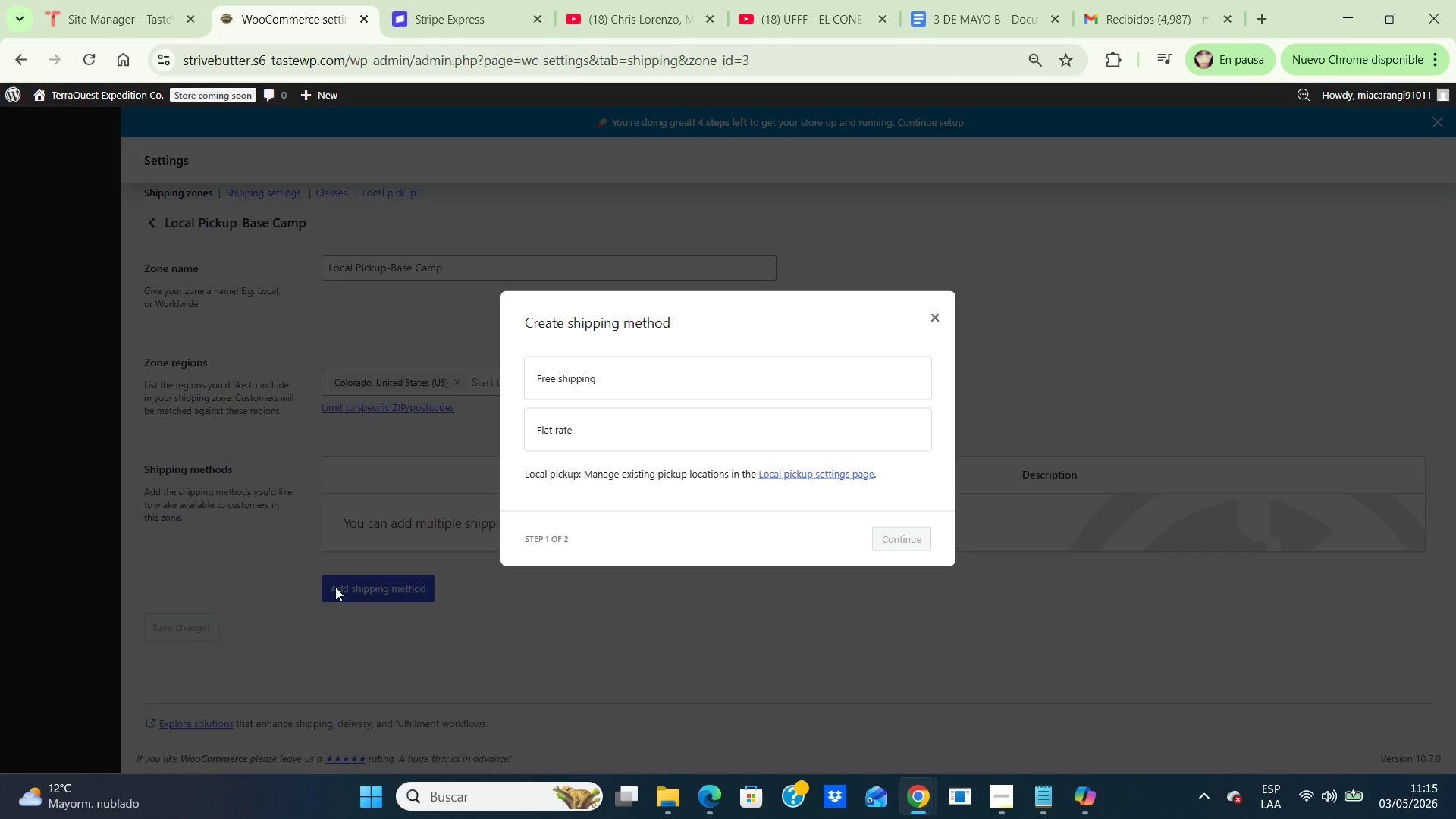 
left_click([335, 587])
 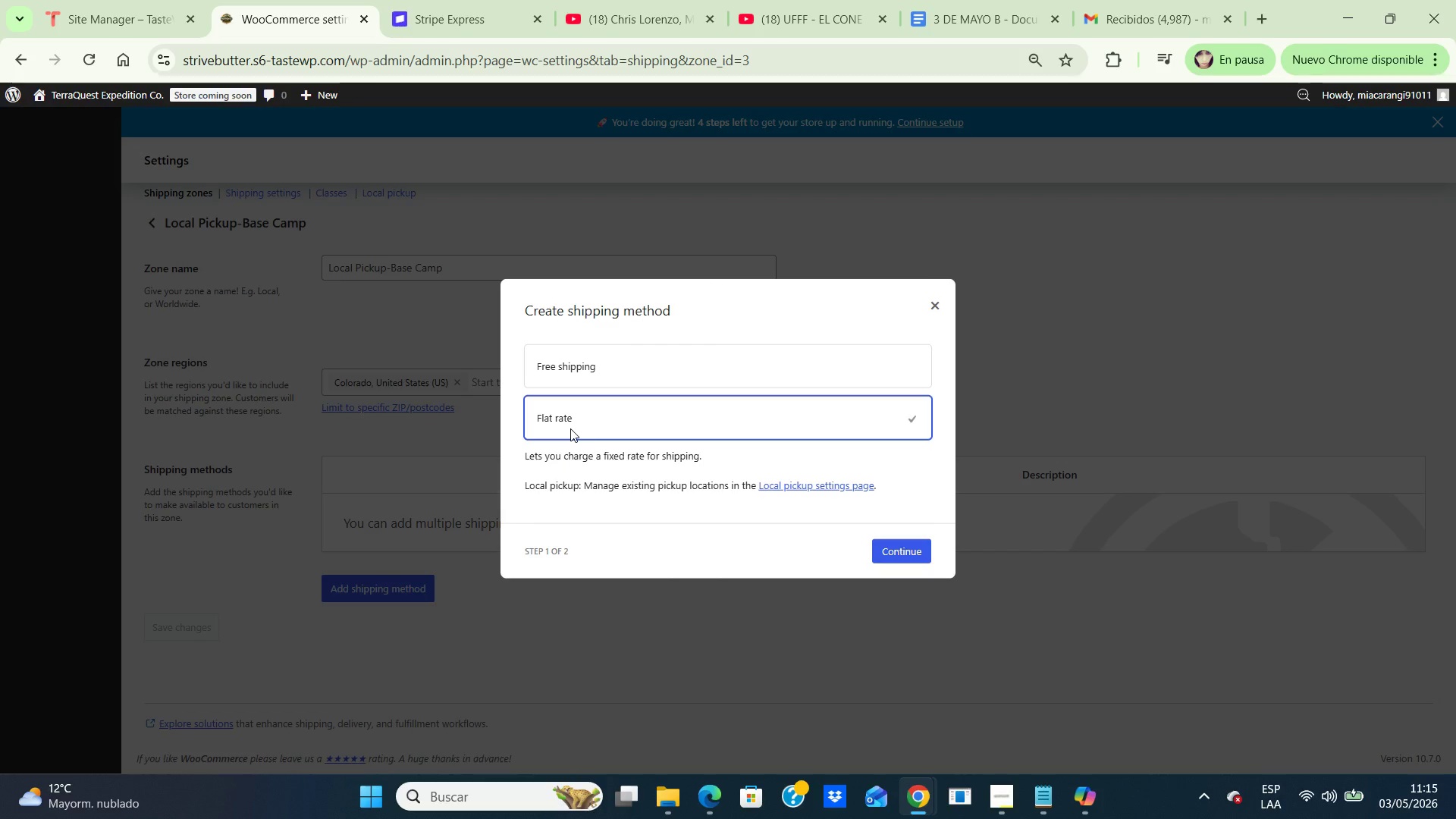 
left_click([570, 428])
 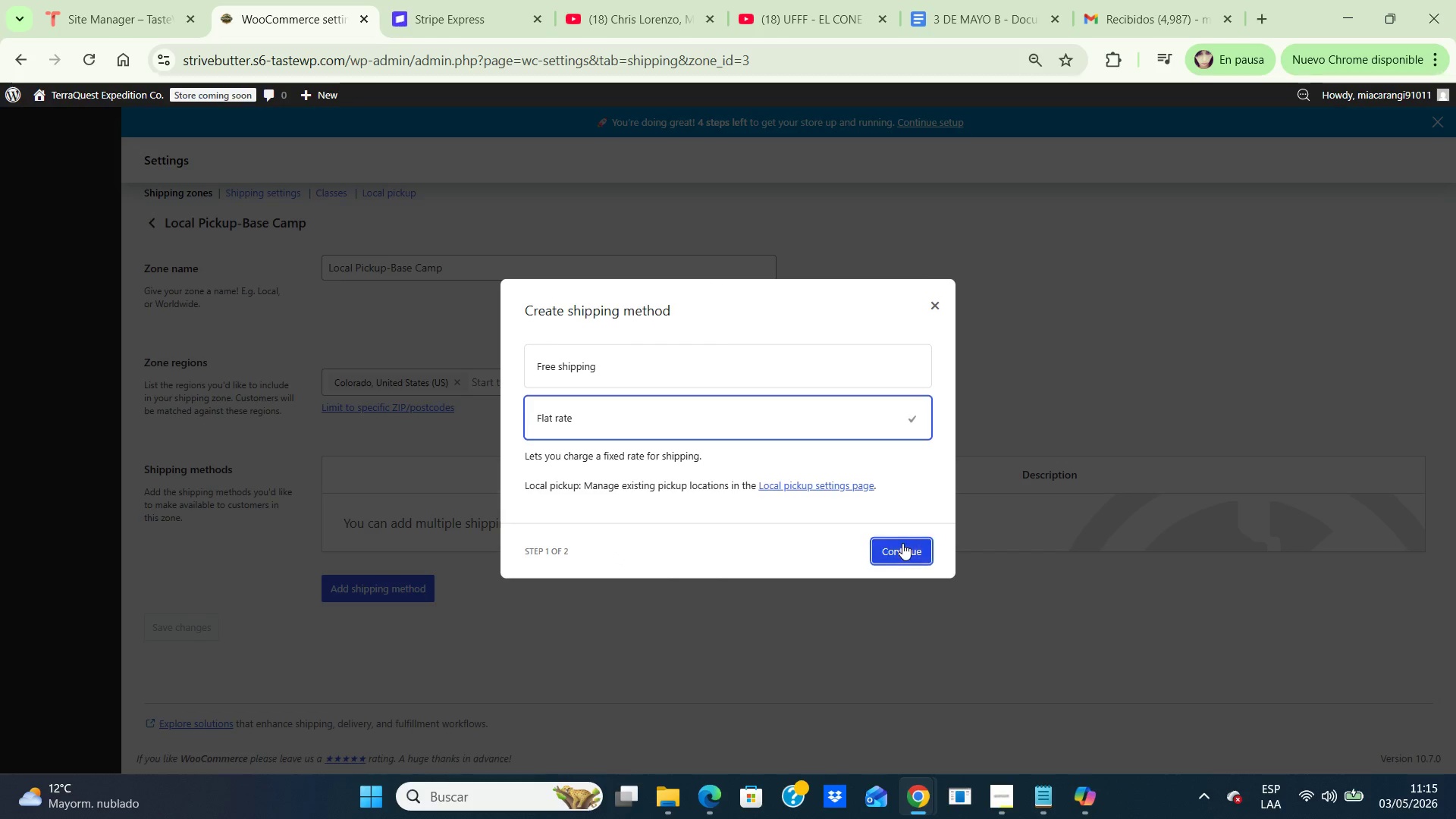 
left_click([902, 543])
 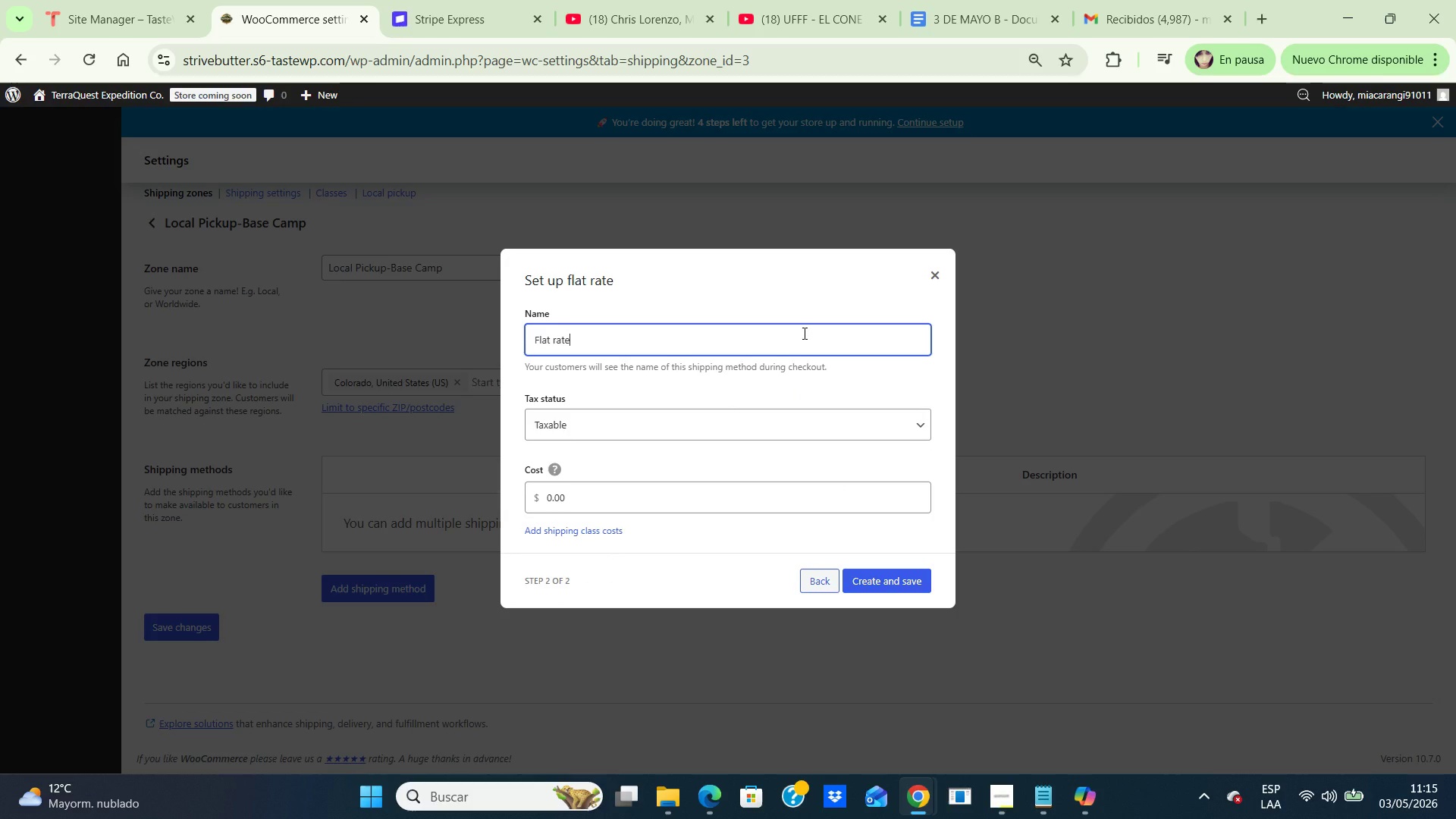 
left_click([803, 333])
 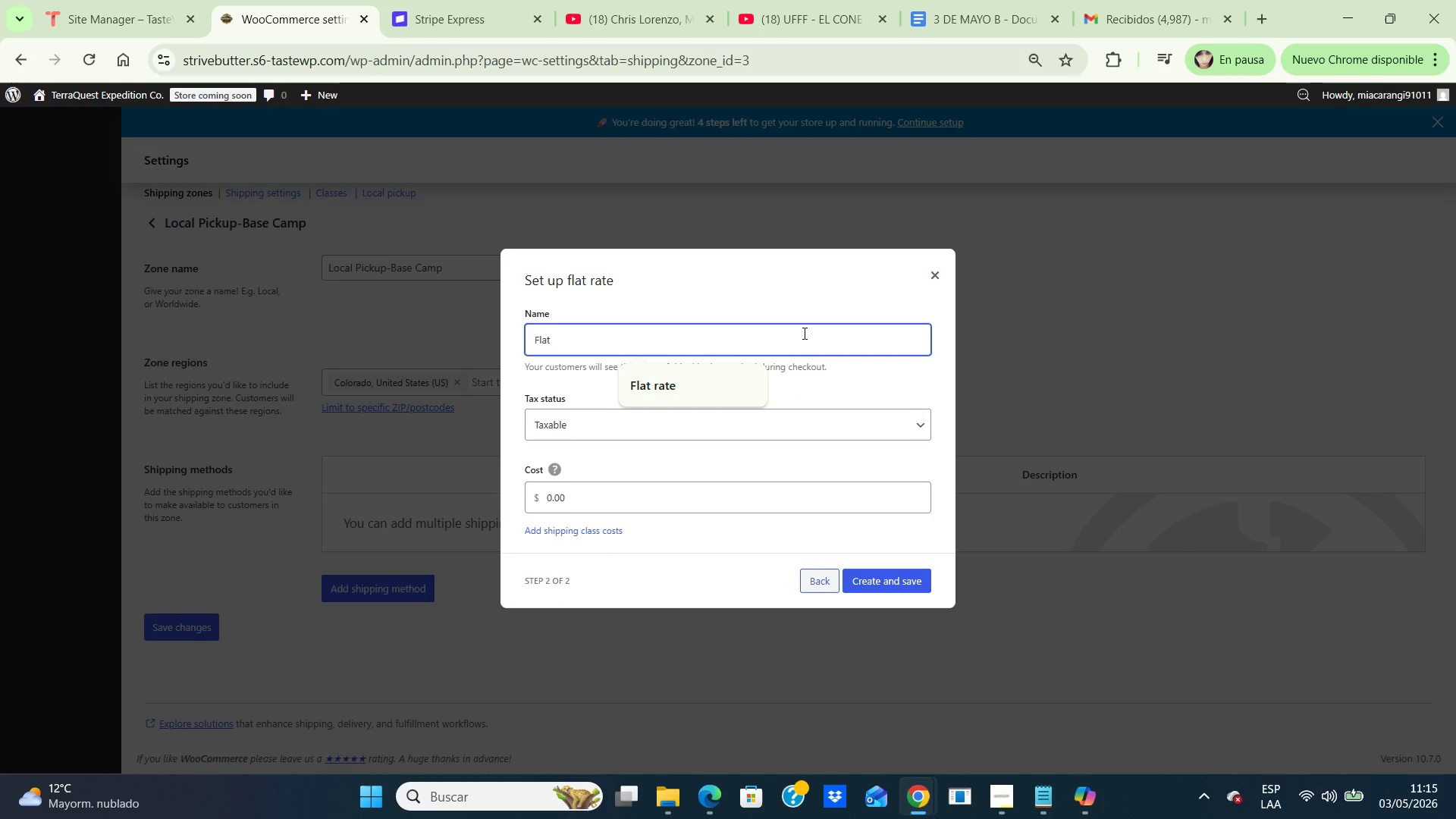 
key(Backspace)
 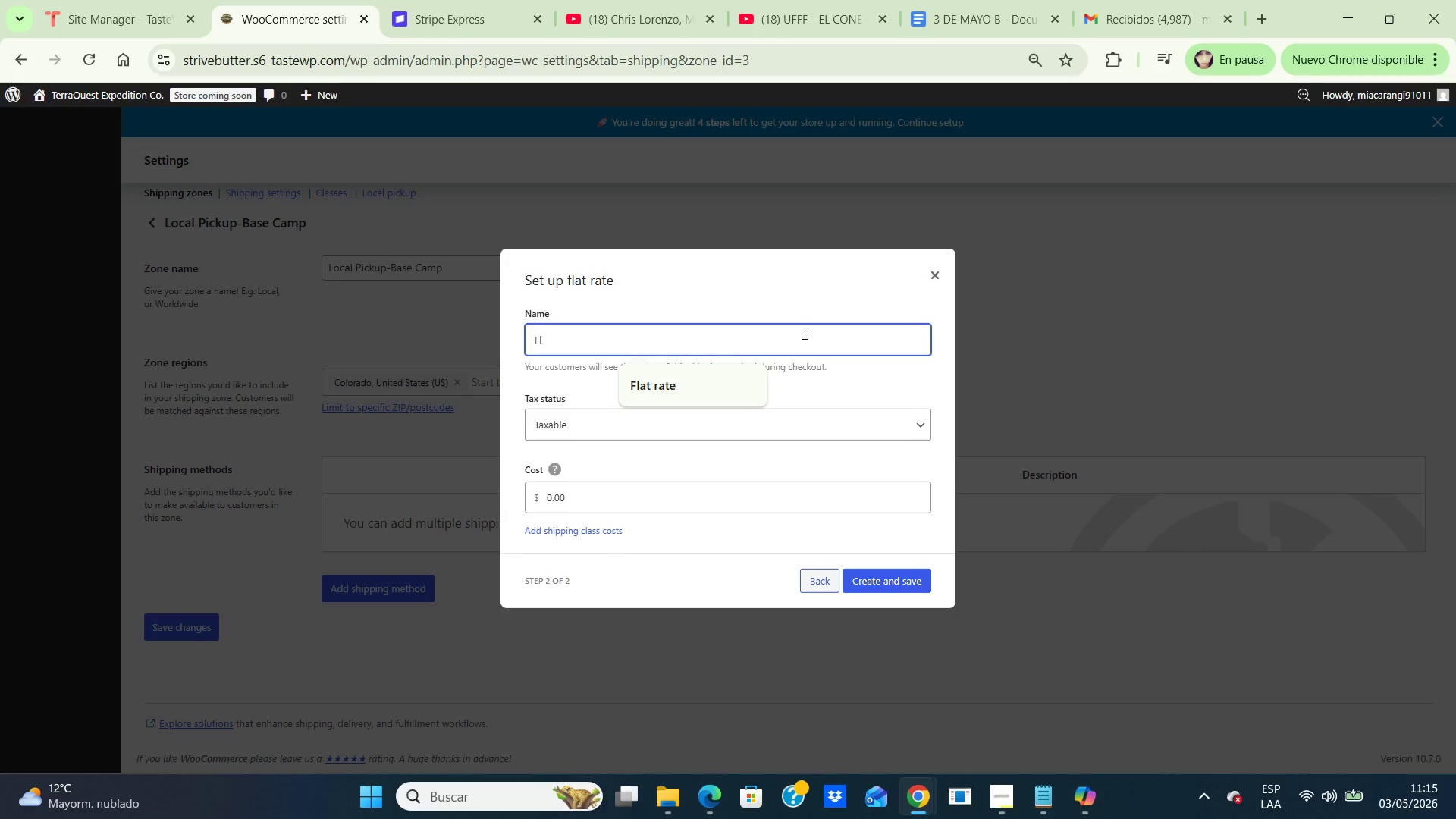 
key(Backspace)
 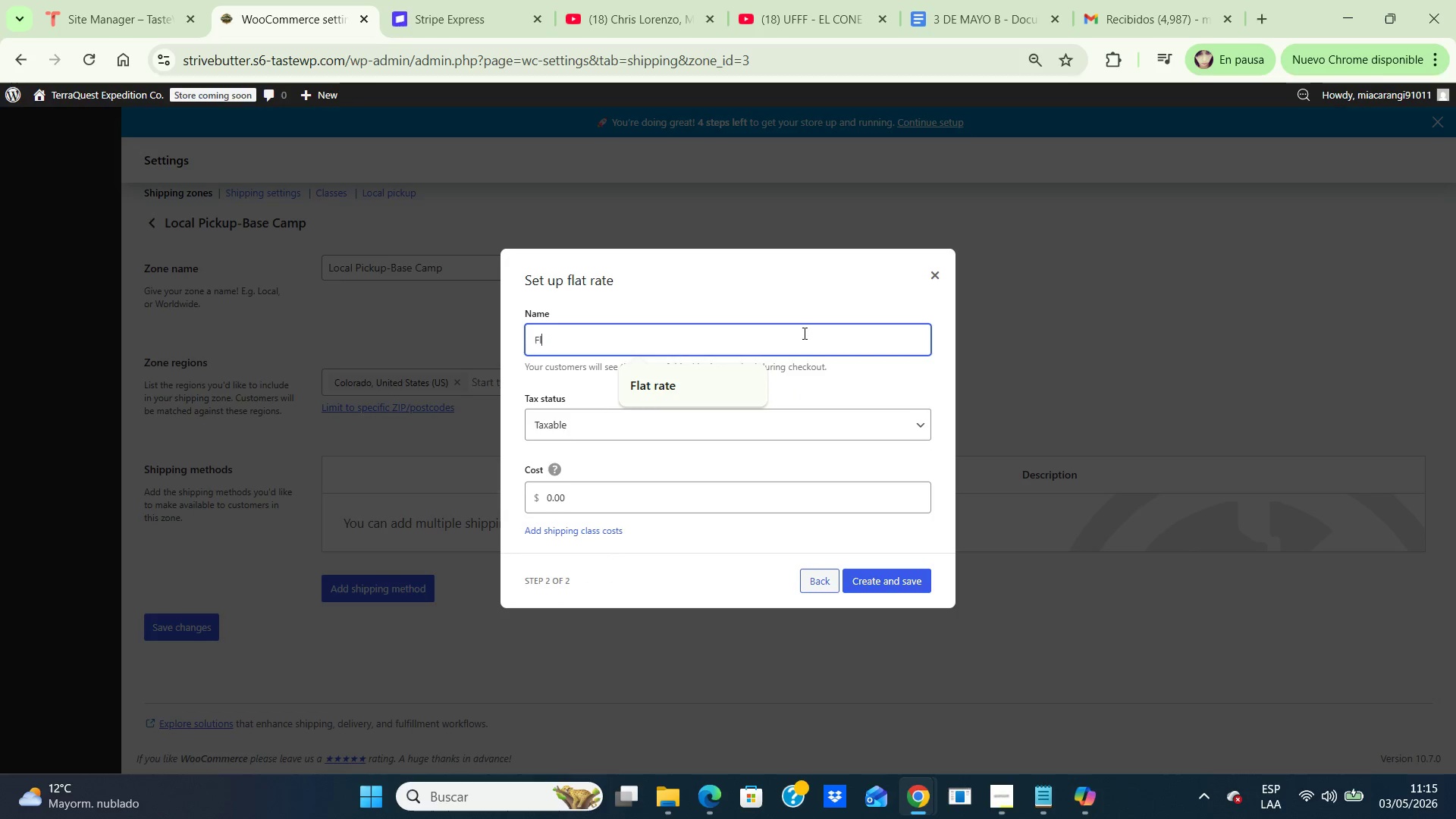 
key(Backspace)
 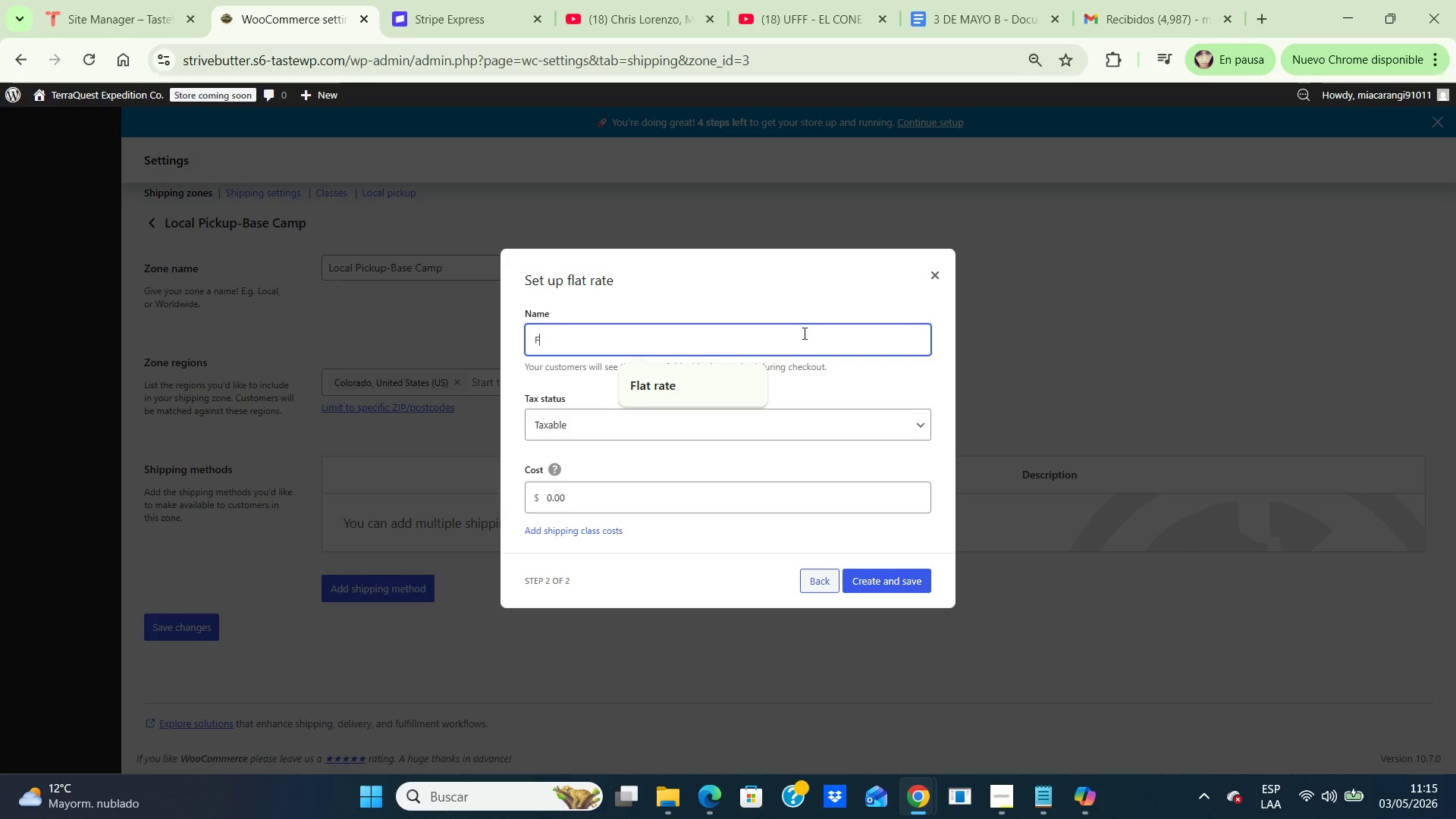 
key(Backspace)
 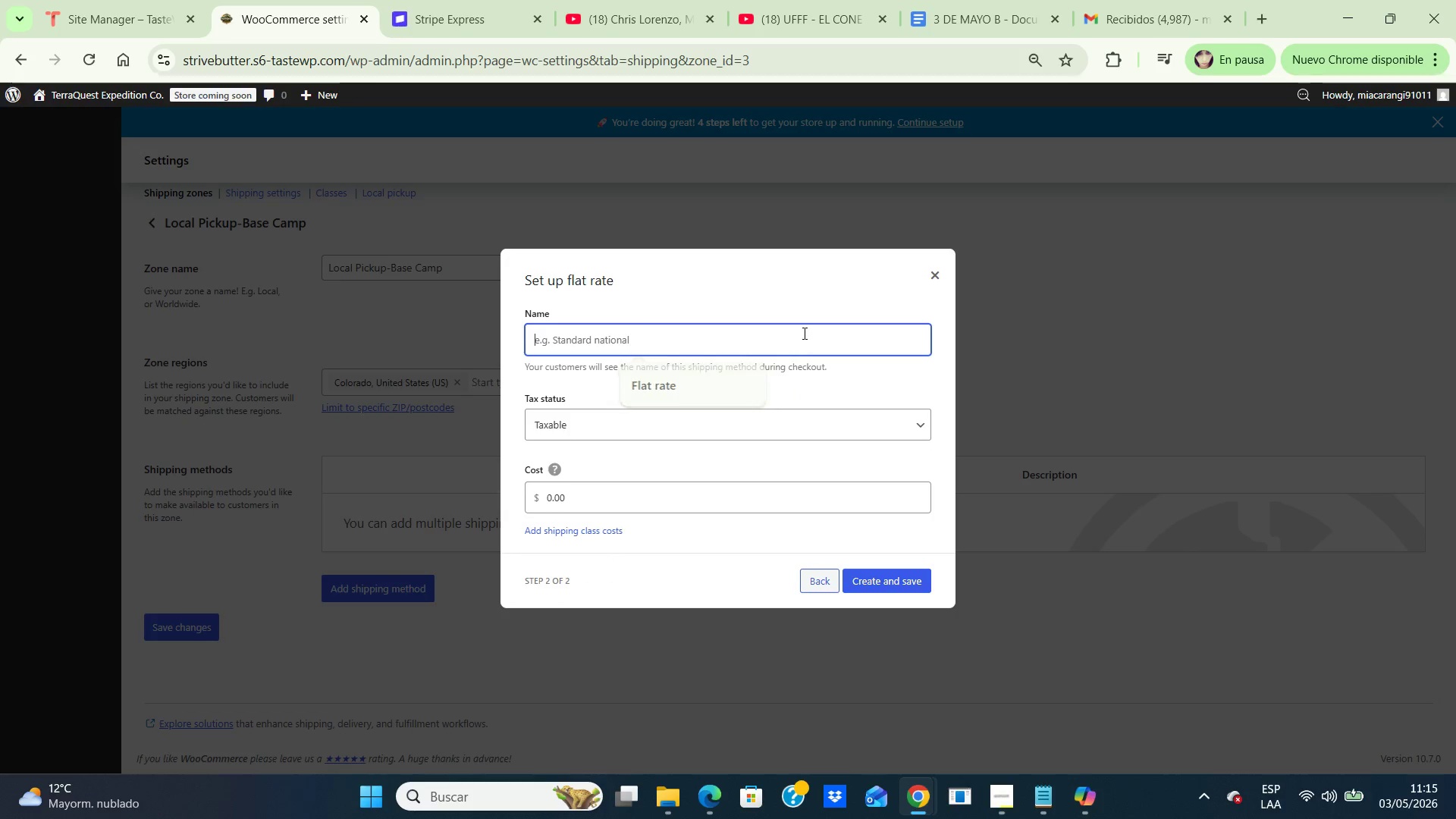 
key(Backspace)
 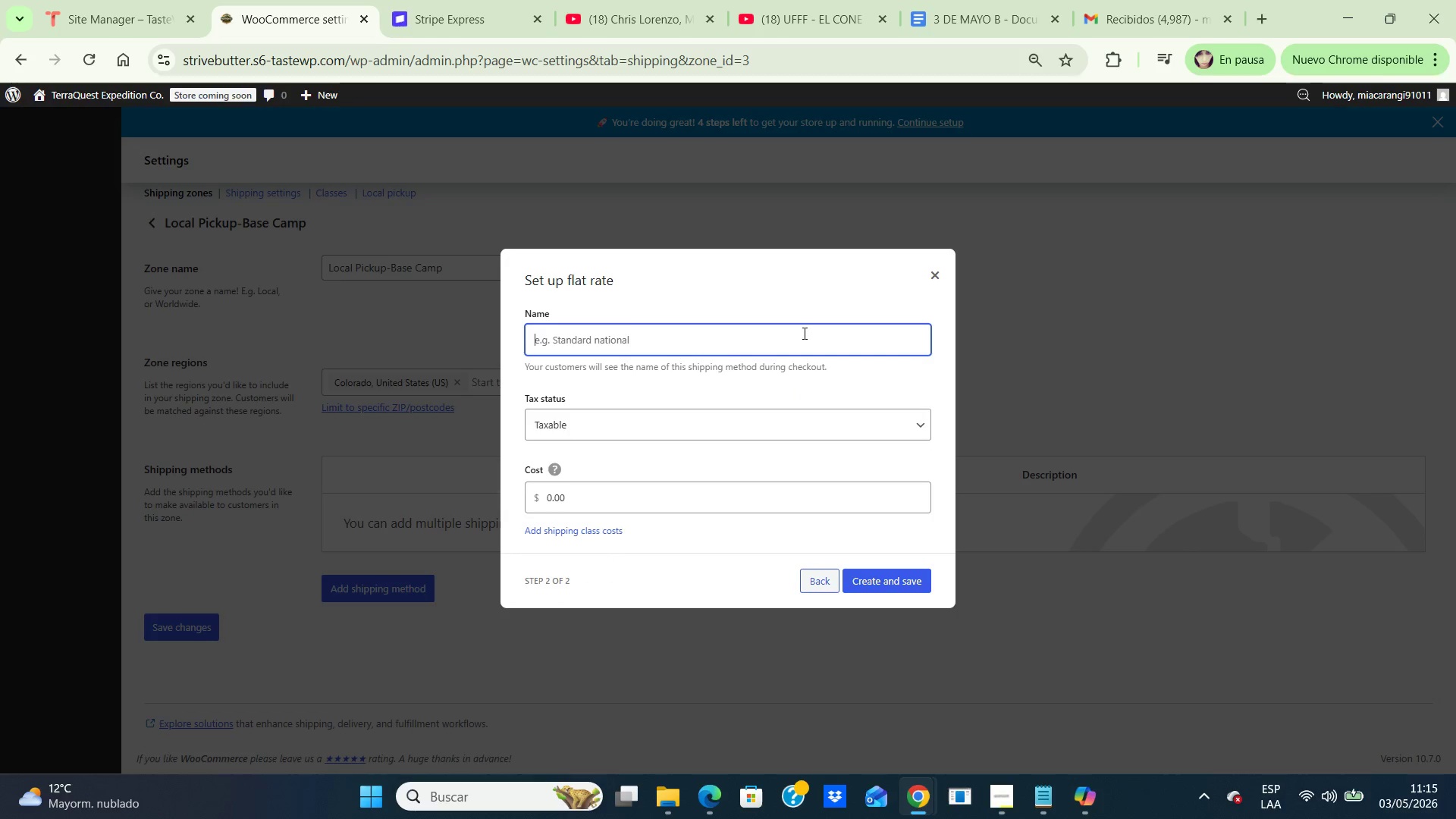 
key(Backspace)
 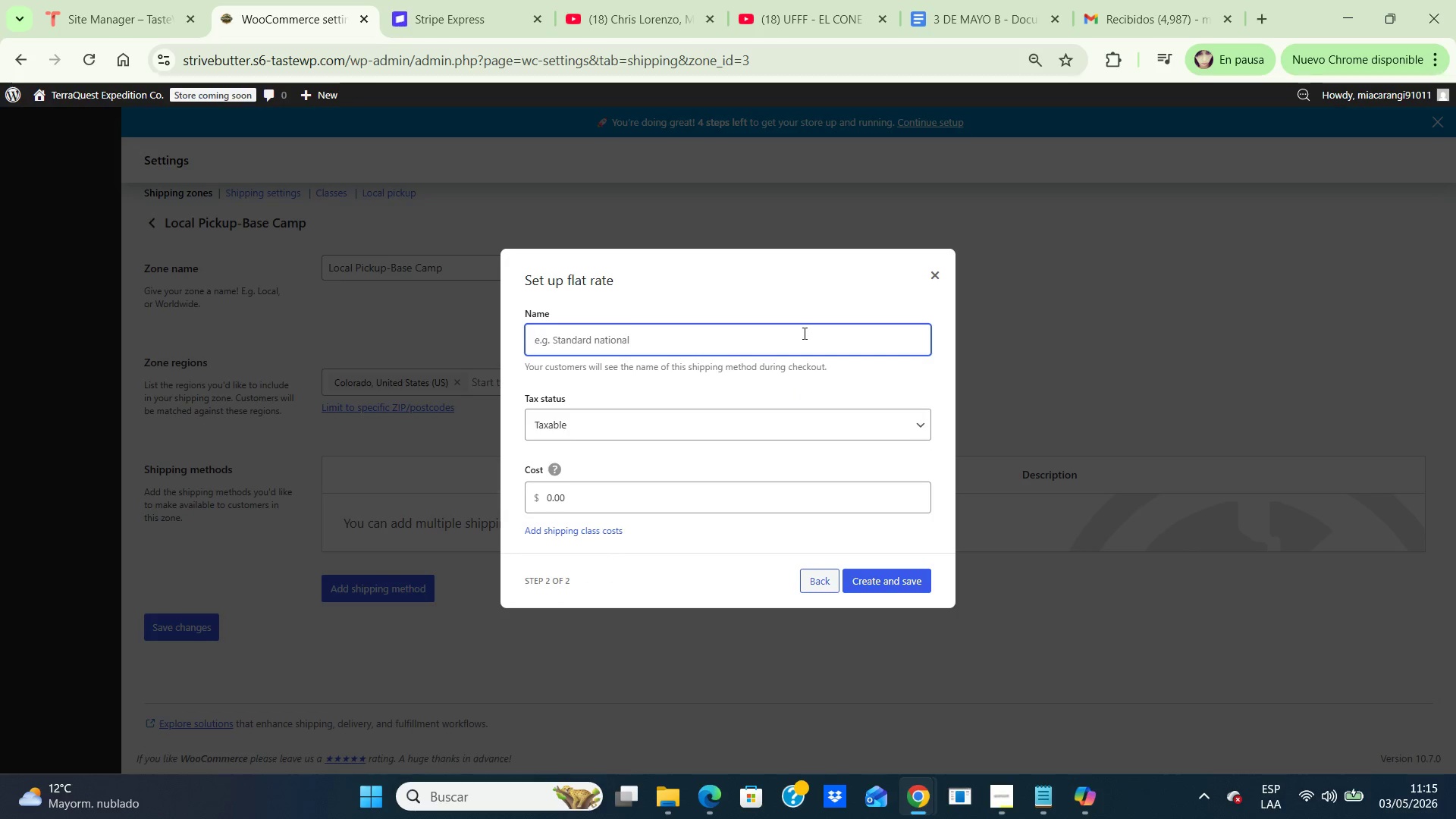 
key(Backspace)
 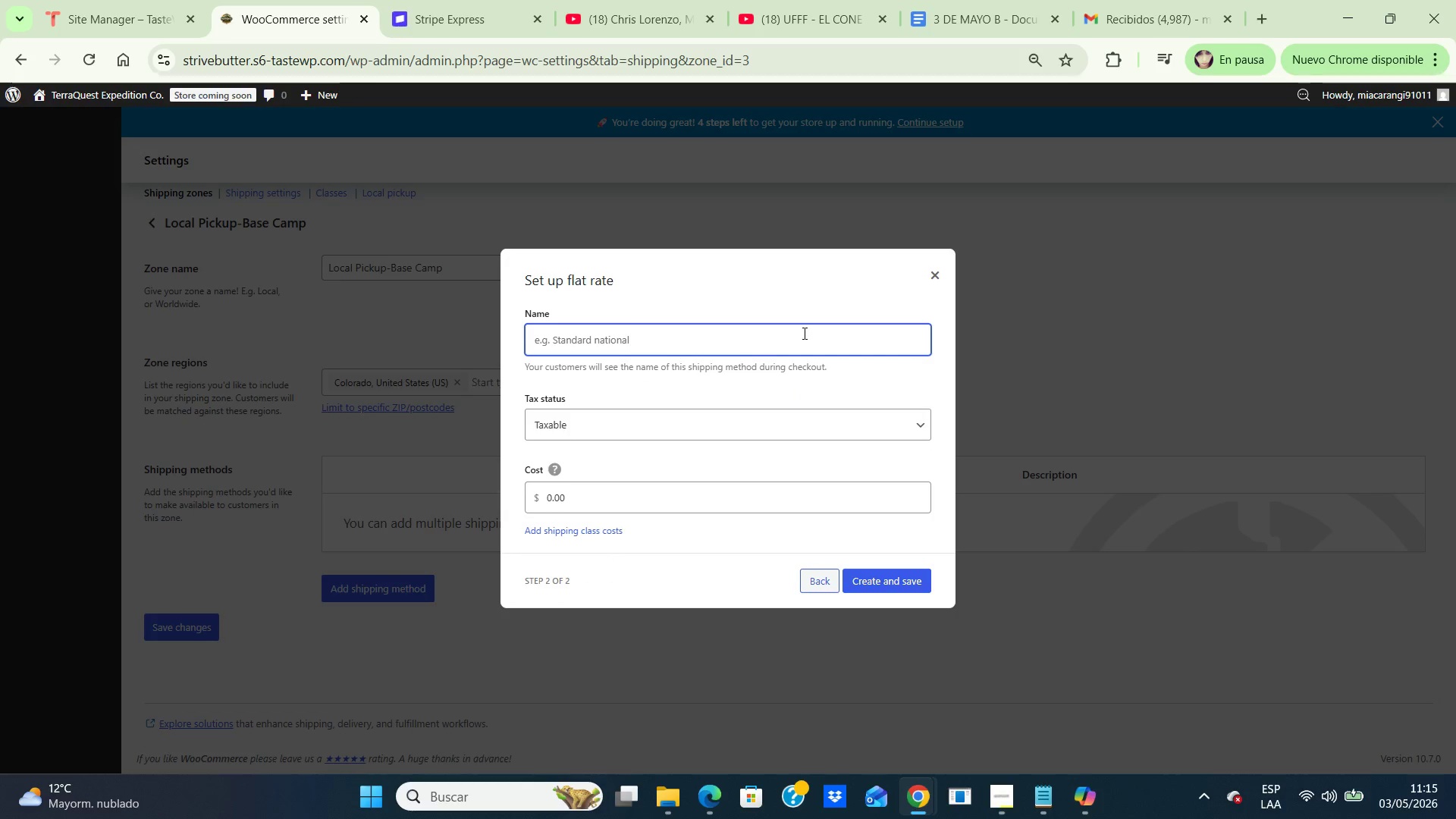 
key(Backspace)
 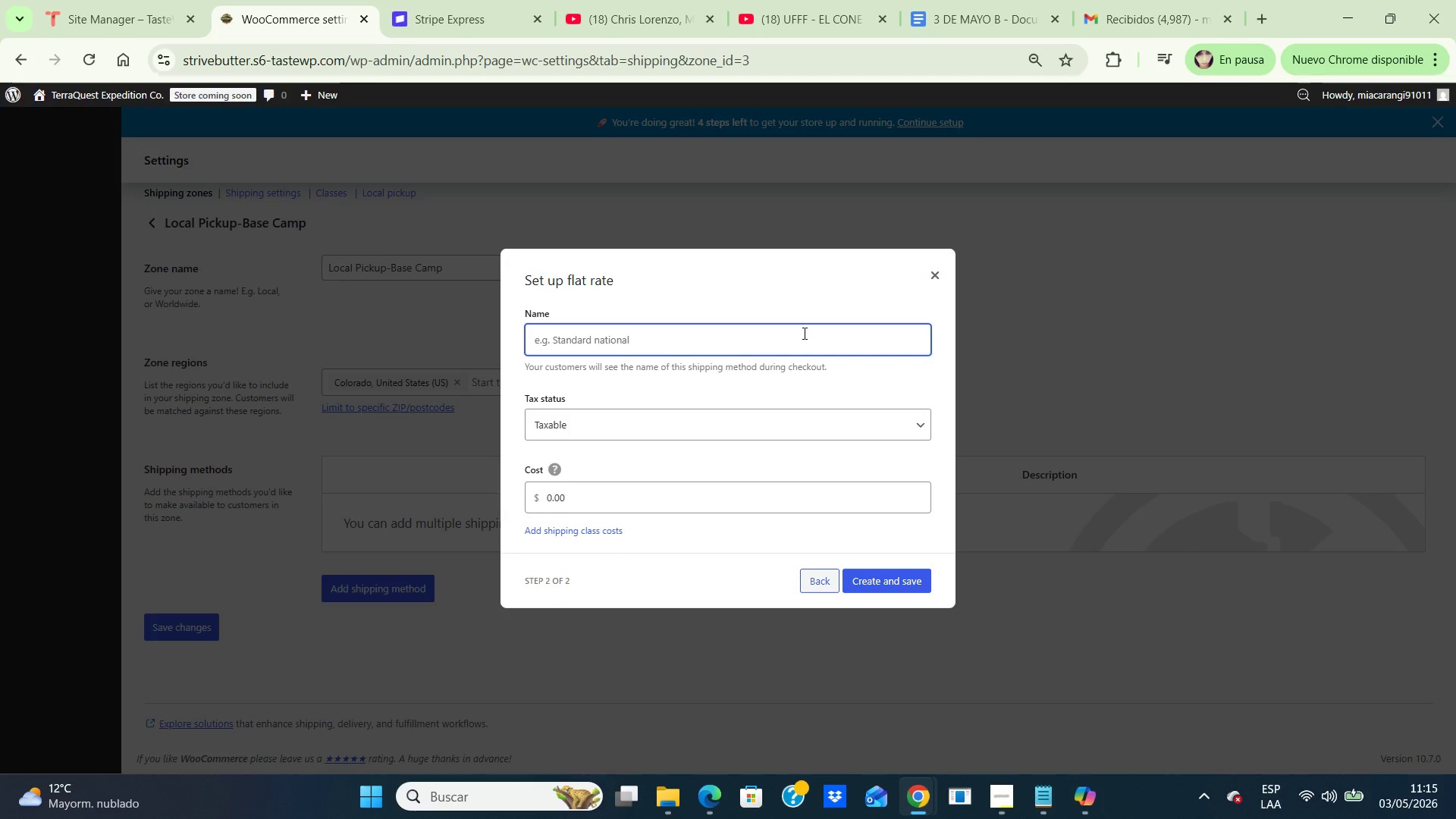 
key(Backspace)
 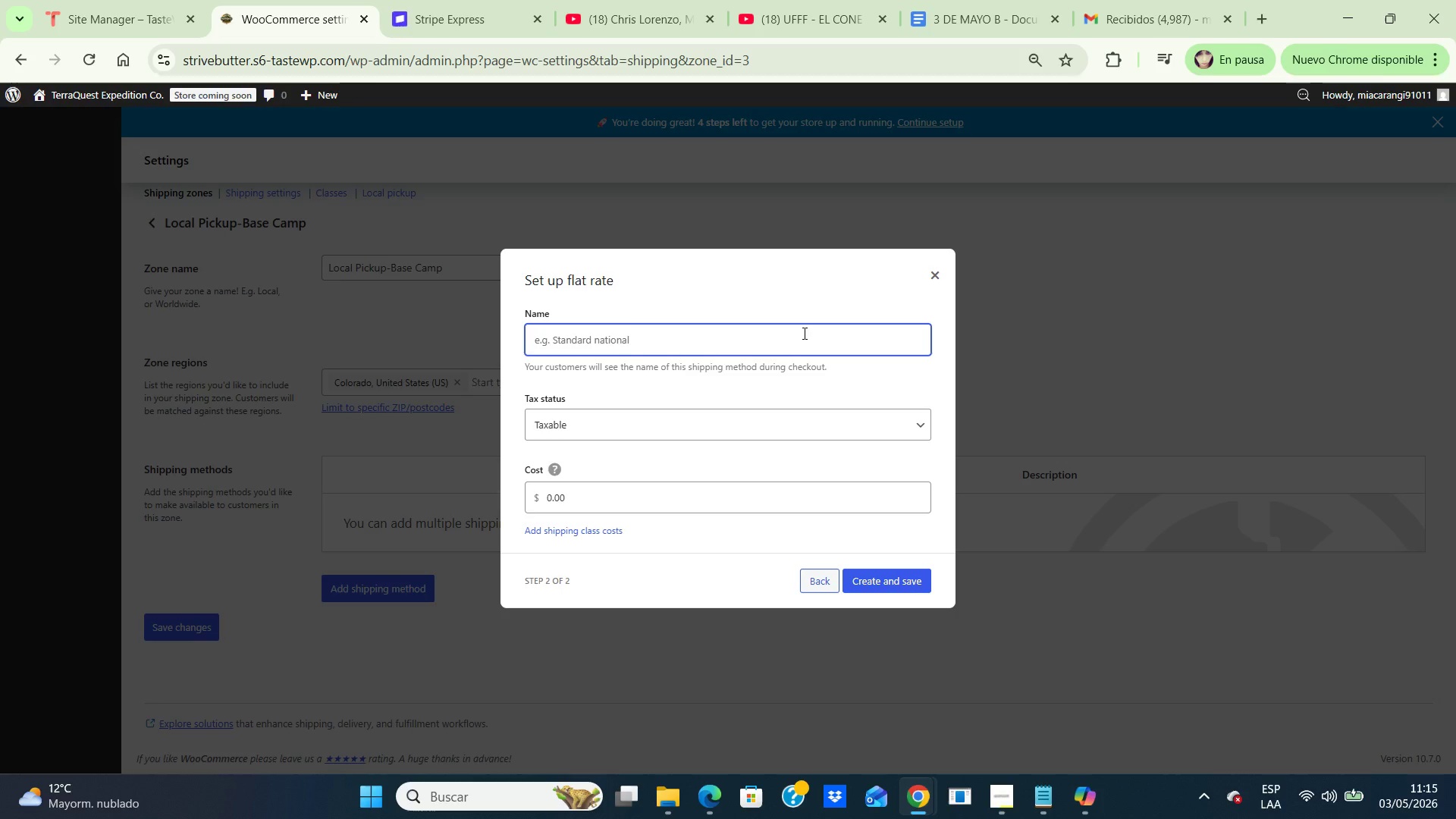 
type(Bae Camp Pickup)
 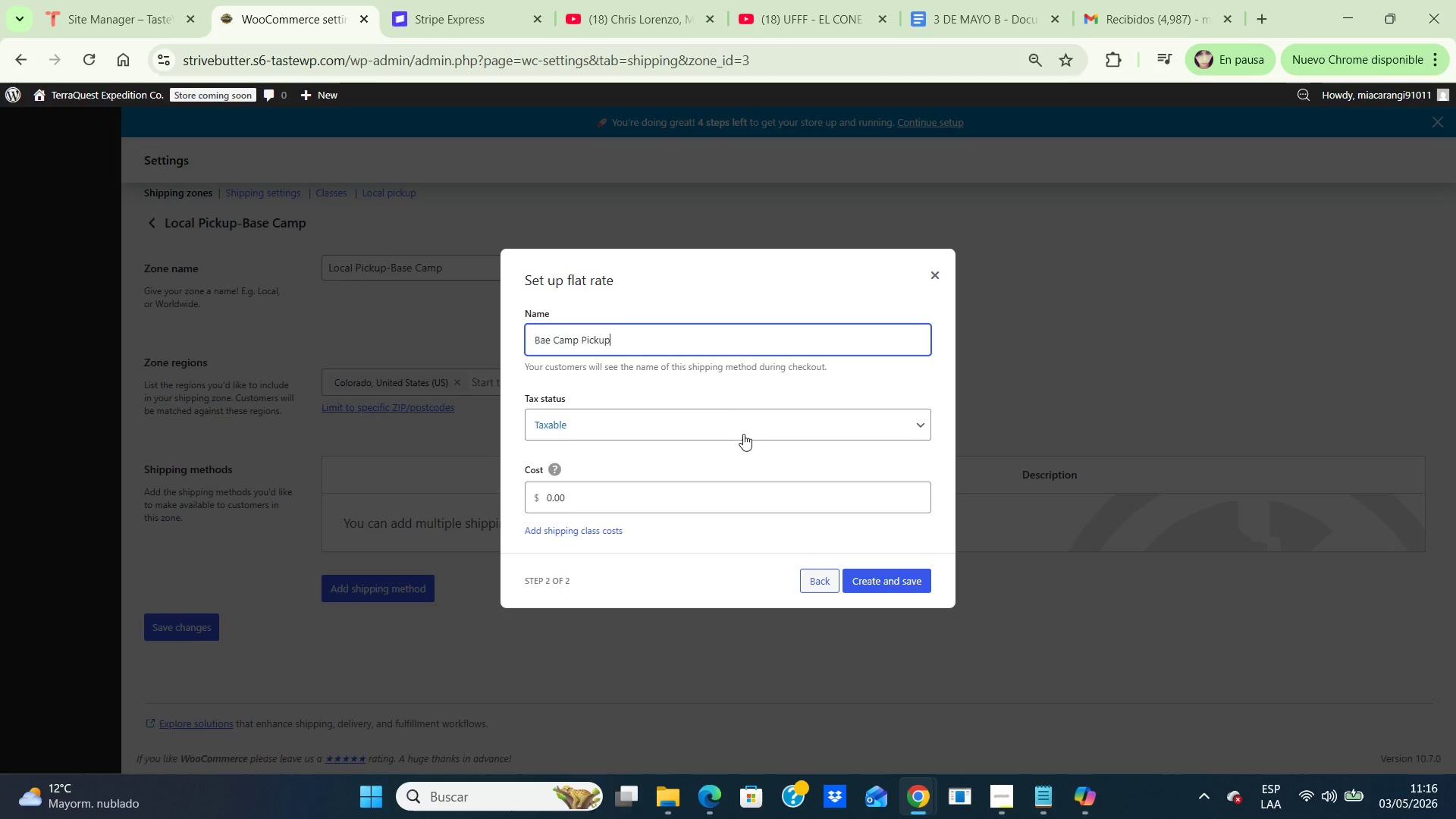 
scroll: coordinate [740, 432], scroll_direction: down, amount: 1.0
 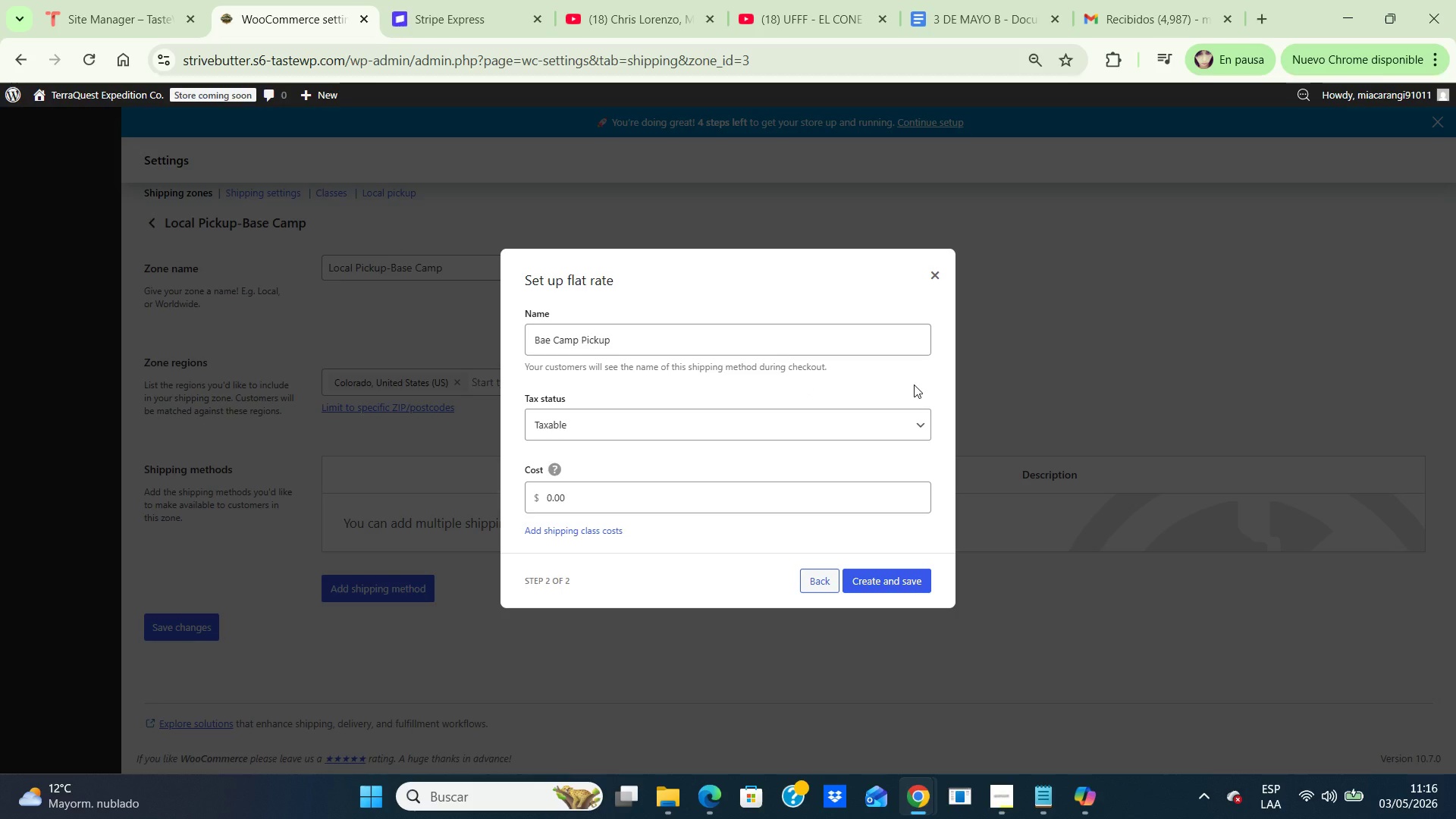 
left_click([914, 384])
 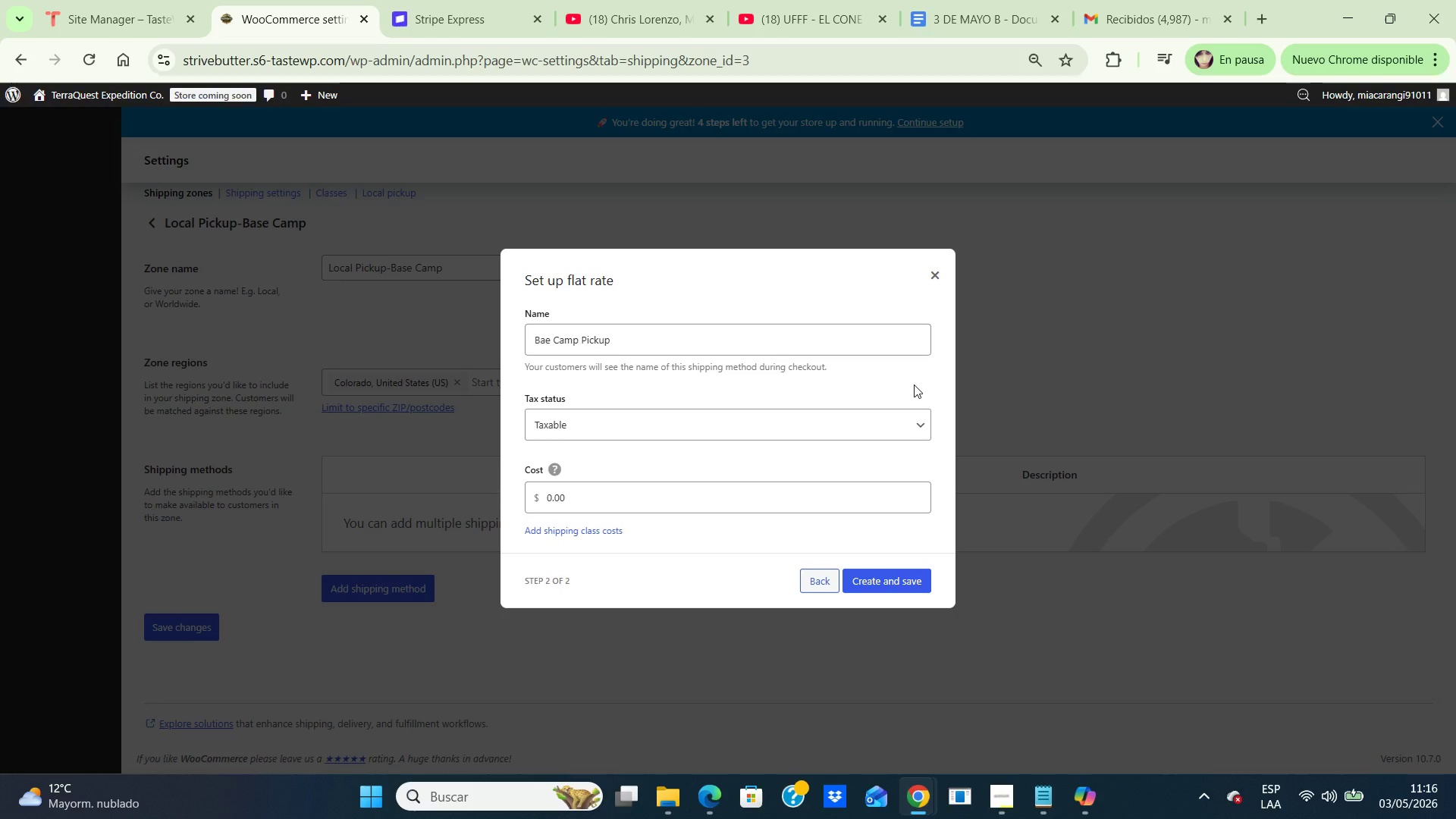 
scroll: coordinate [914, 384], scroll_direction: down, amount: 1.0
 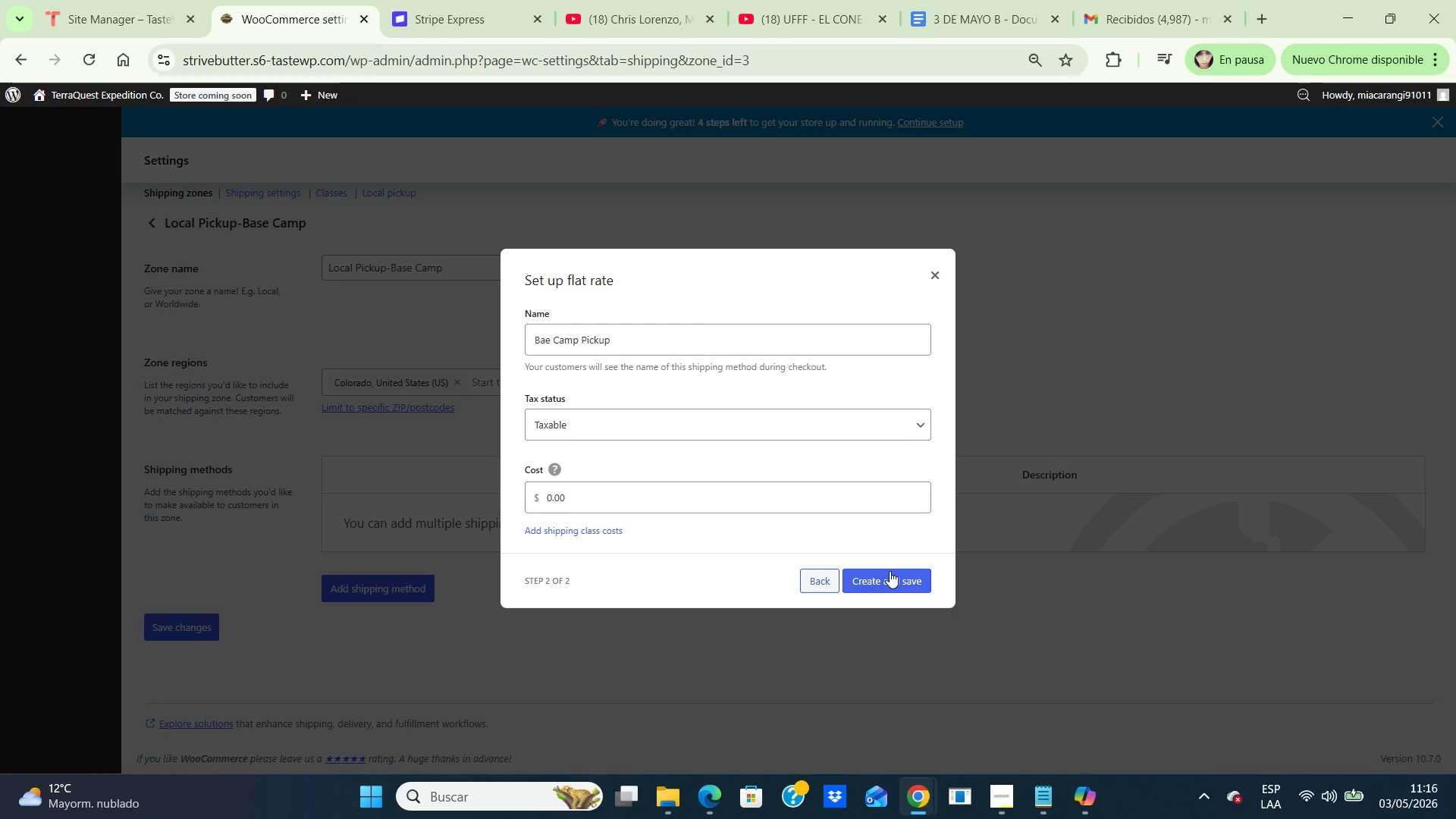 
left_click([890, 571])
 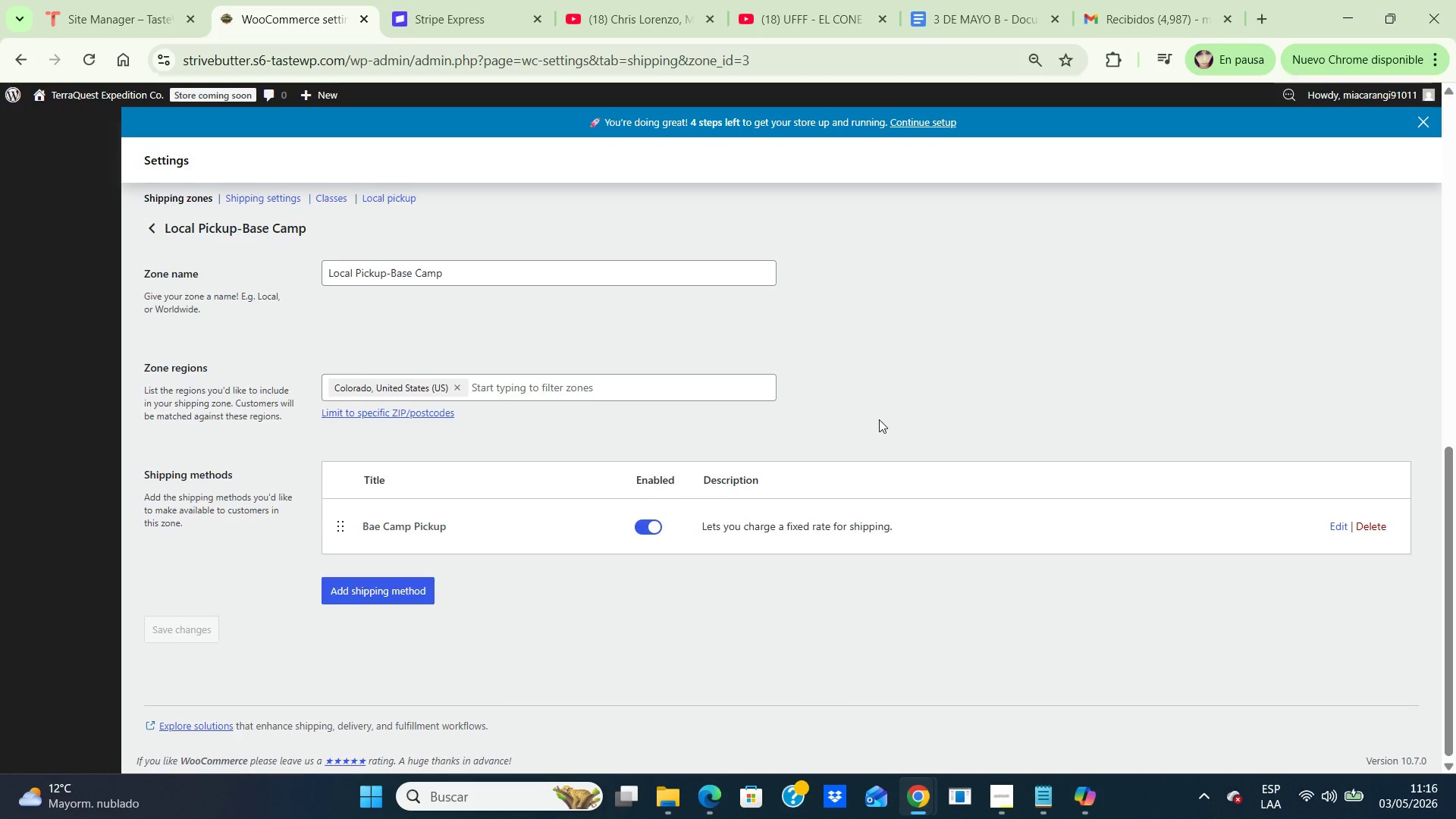 
scroll: coordinate [879, 419], scroll_direction: up, amount: 1.0
 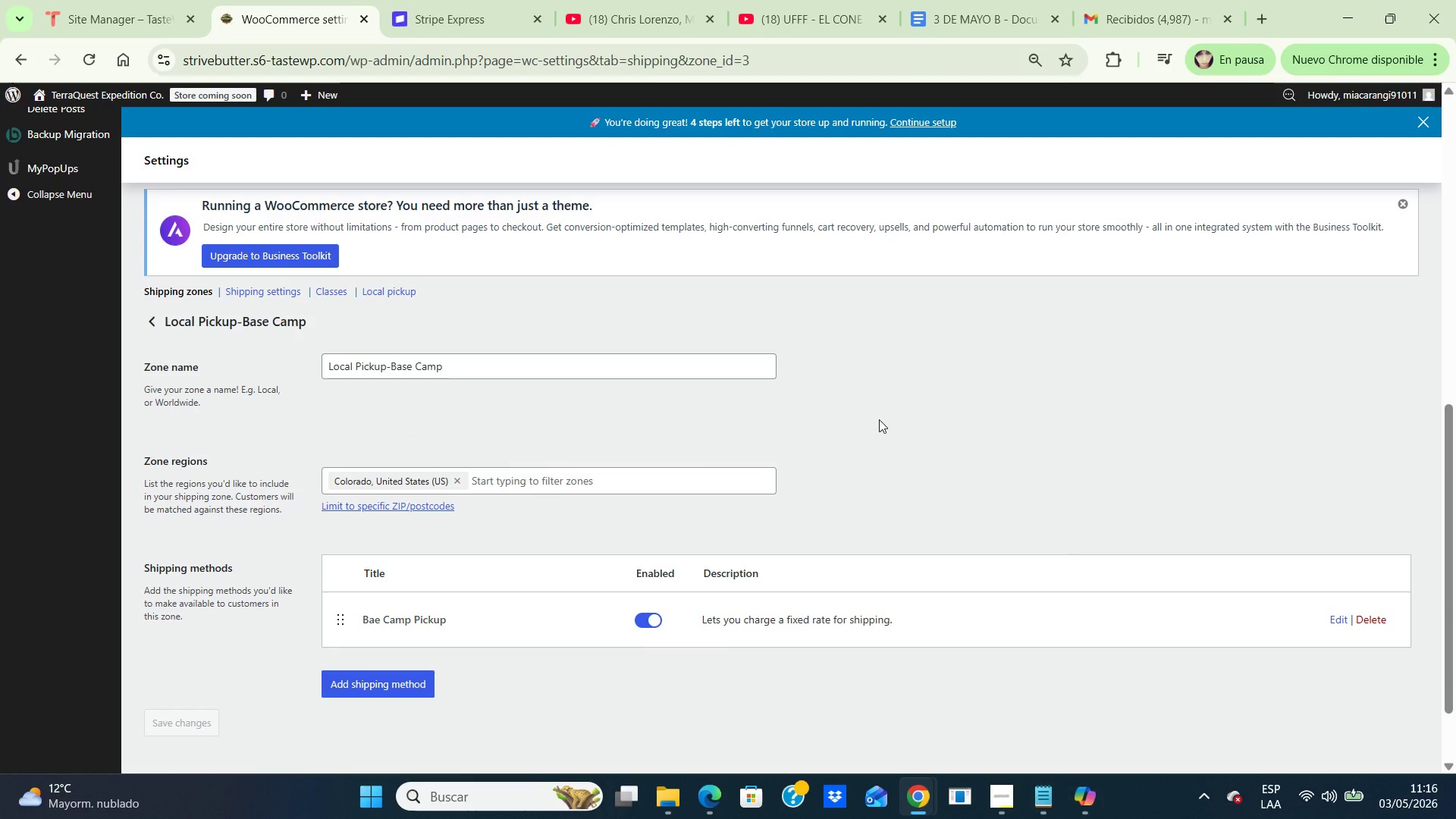 
wait(17.81)
 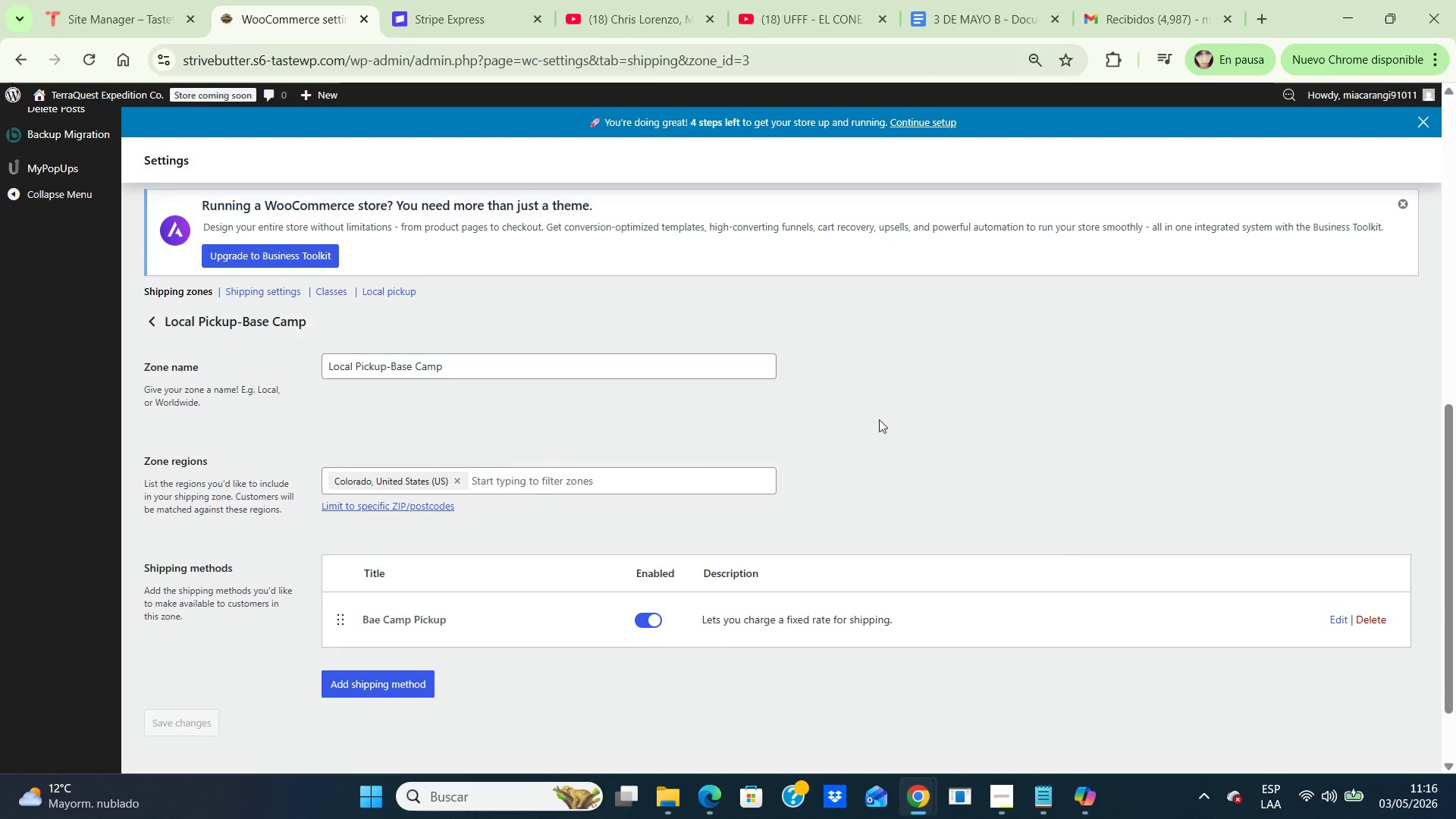 
left_click([172, 291])
 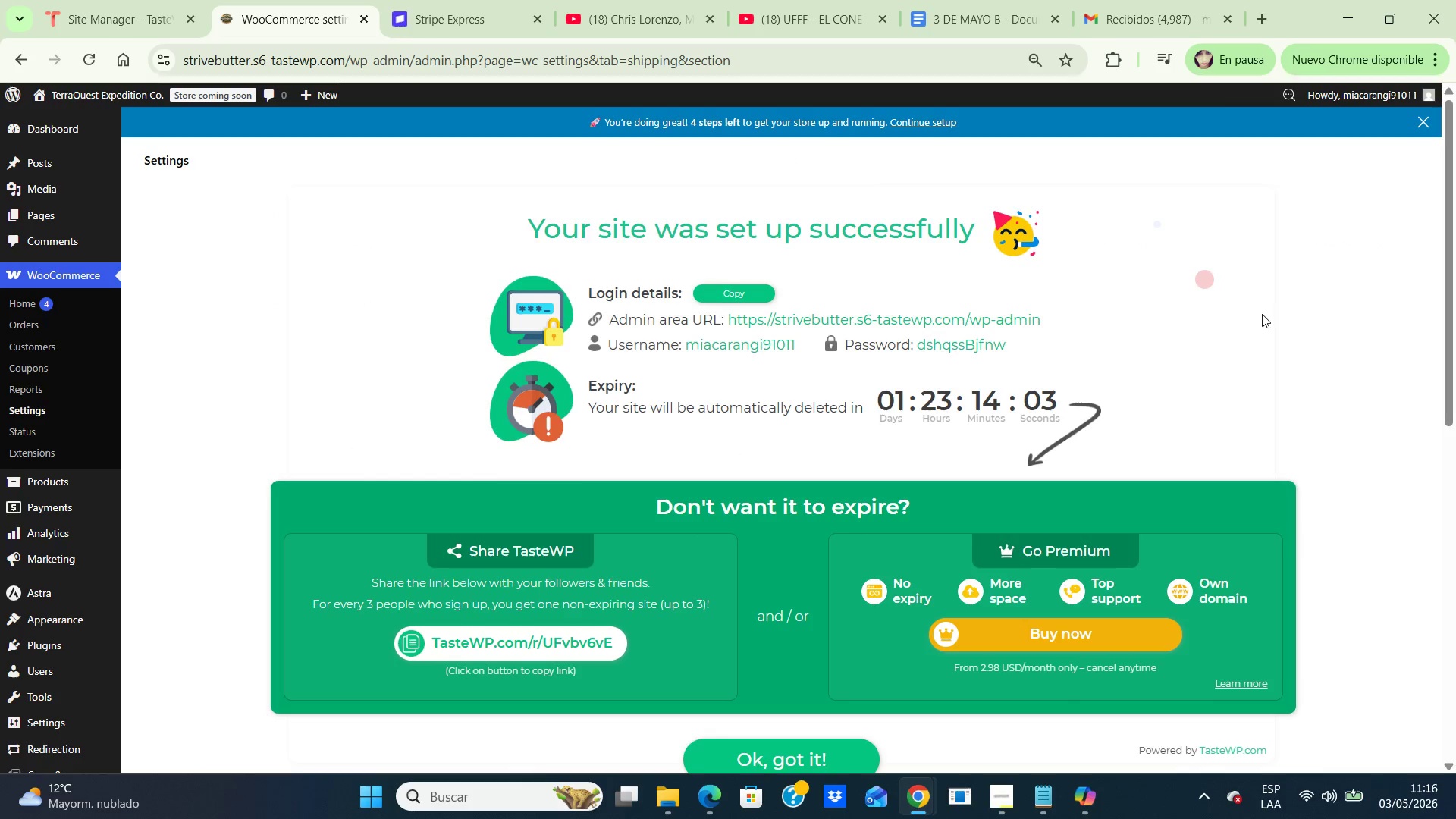 
scroll: coordinate [1262, 314], scroll_direction: down, amount: 6.0
 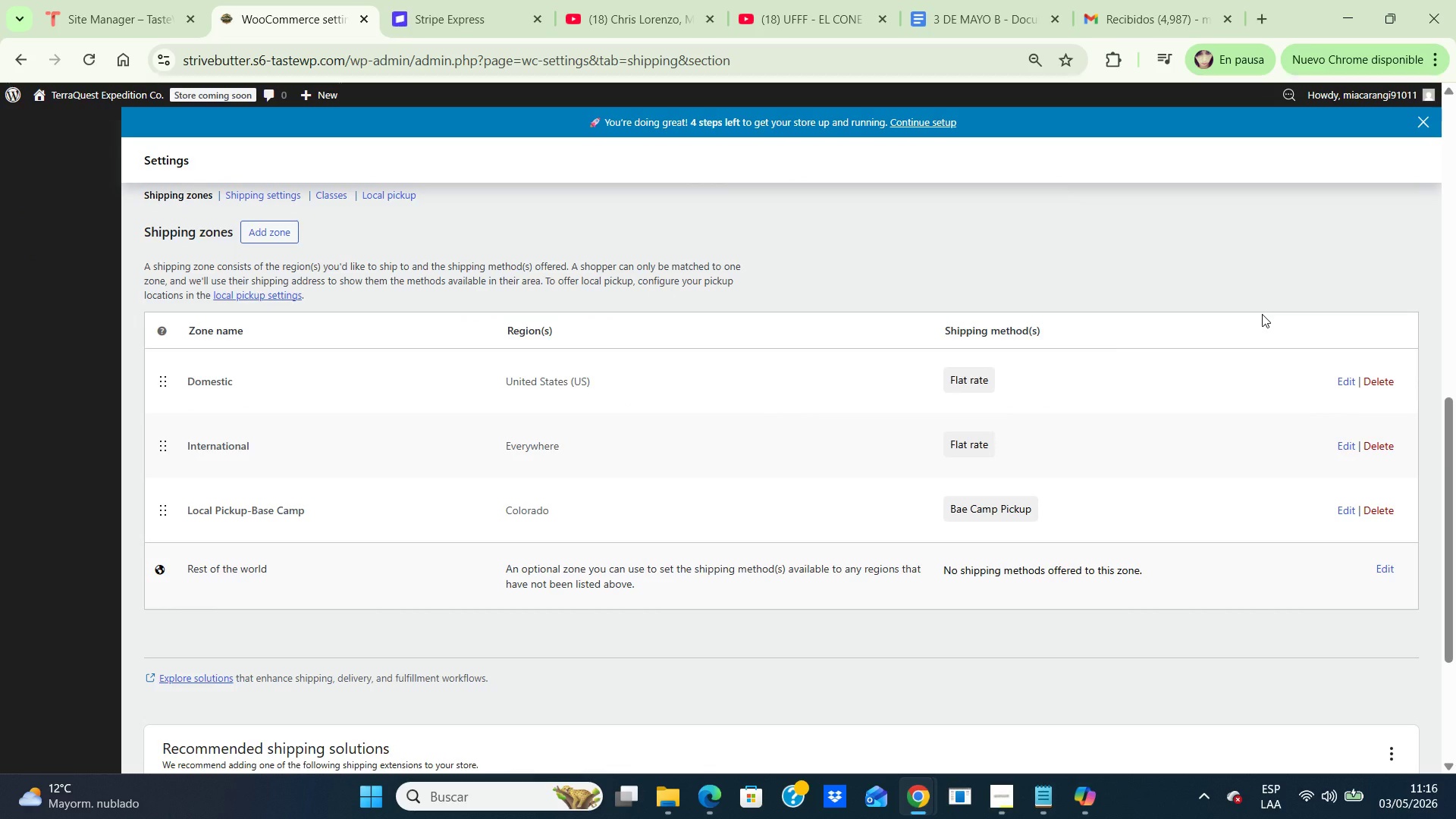 
wait(17.76)
 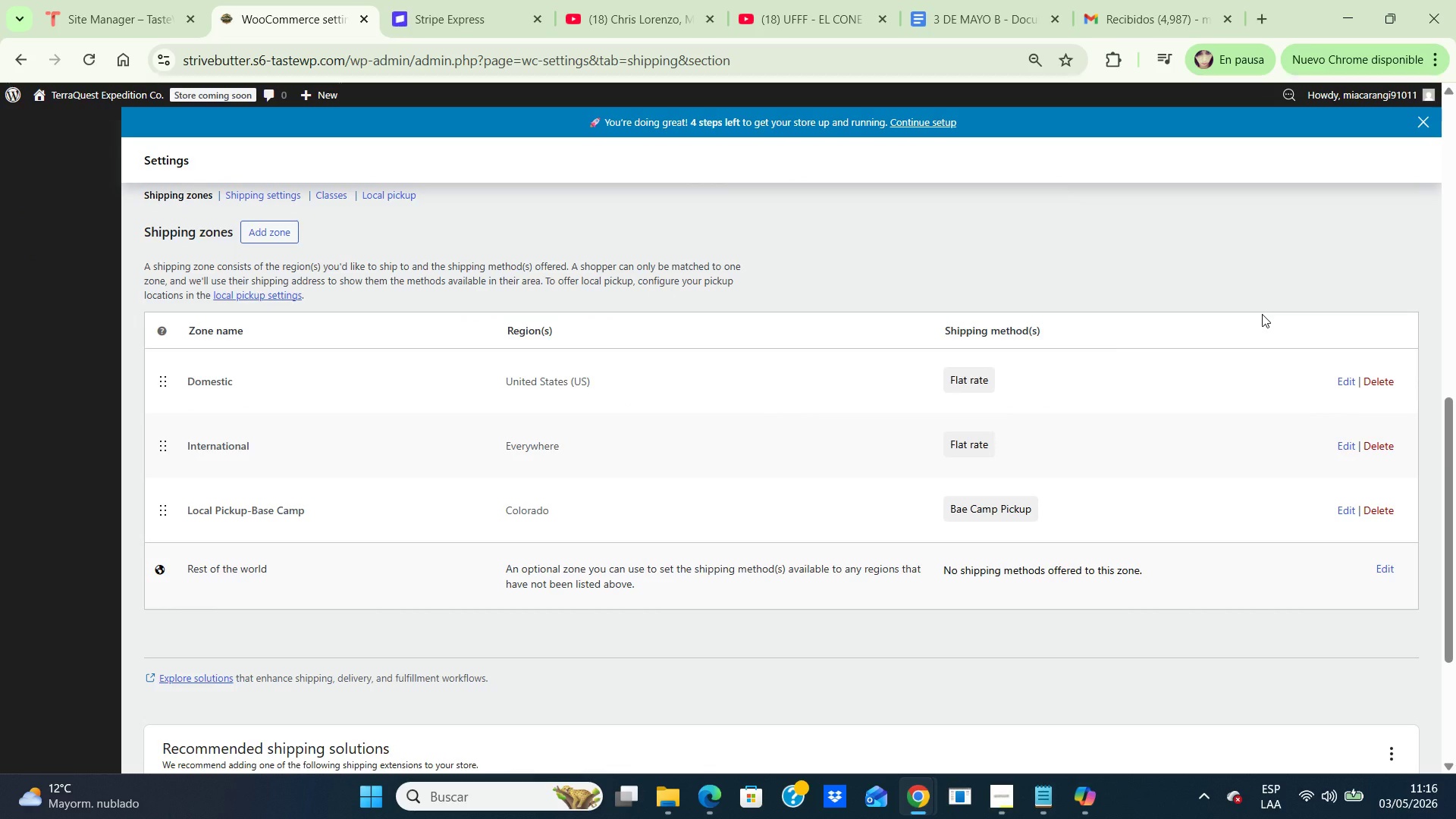 
key(PrintScreen)
 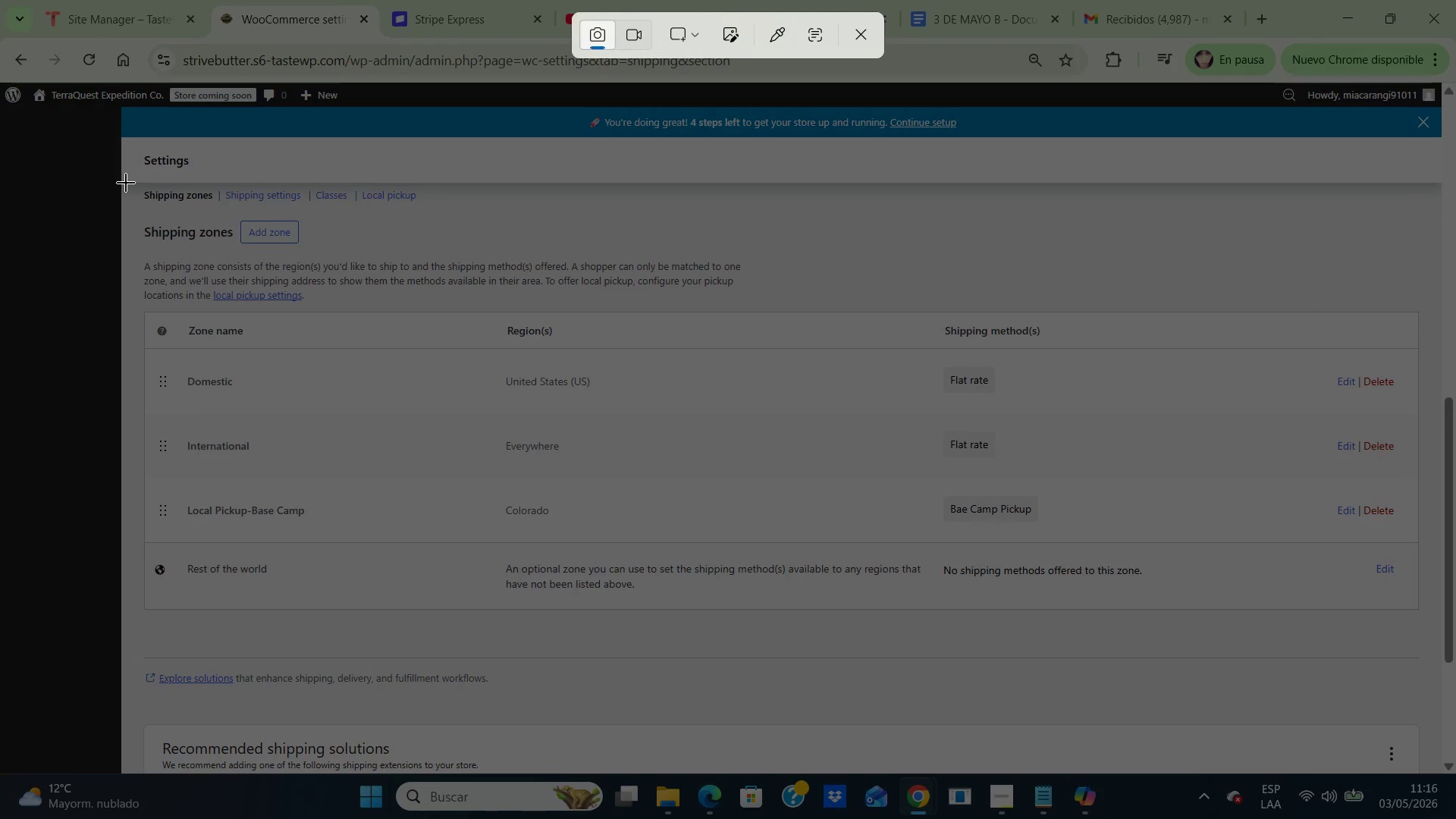 
left_click_drag(start_coordinate=[126, 183], to_coordinate=[1442, 711])
 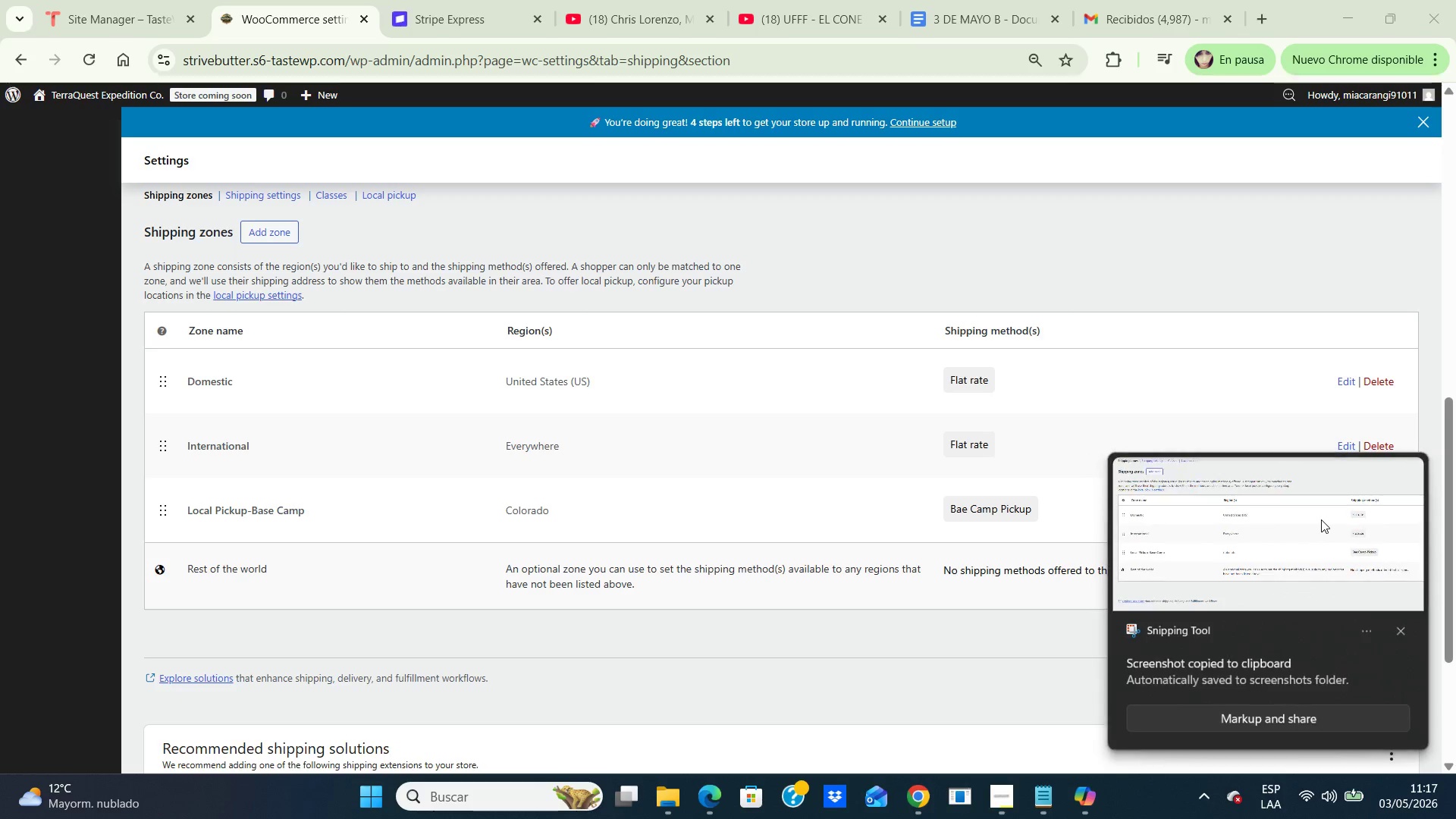 
double_click([1321, 519])
 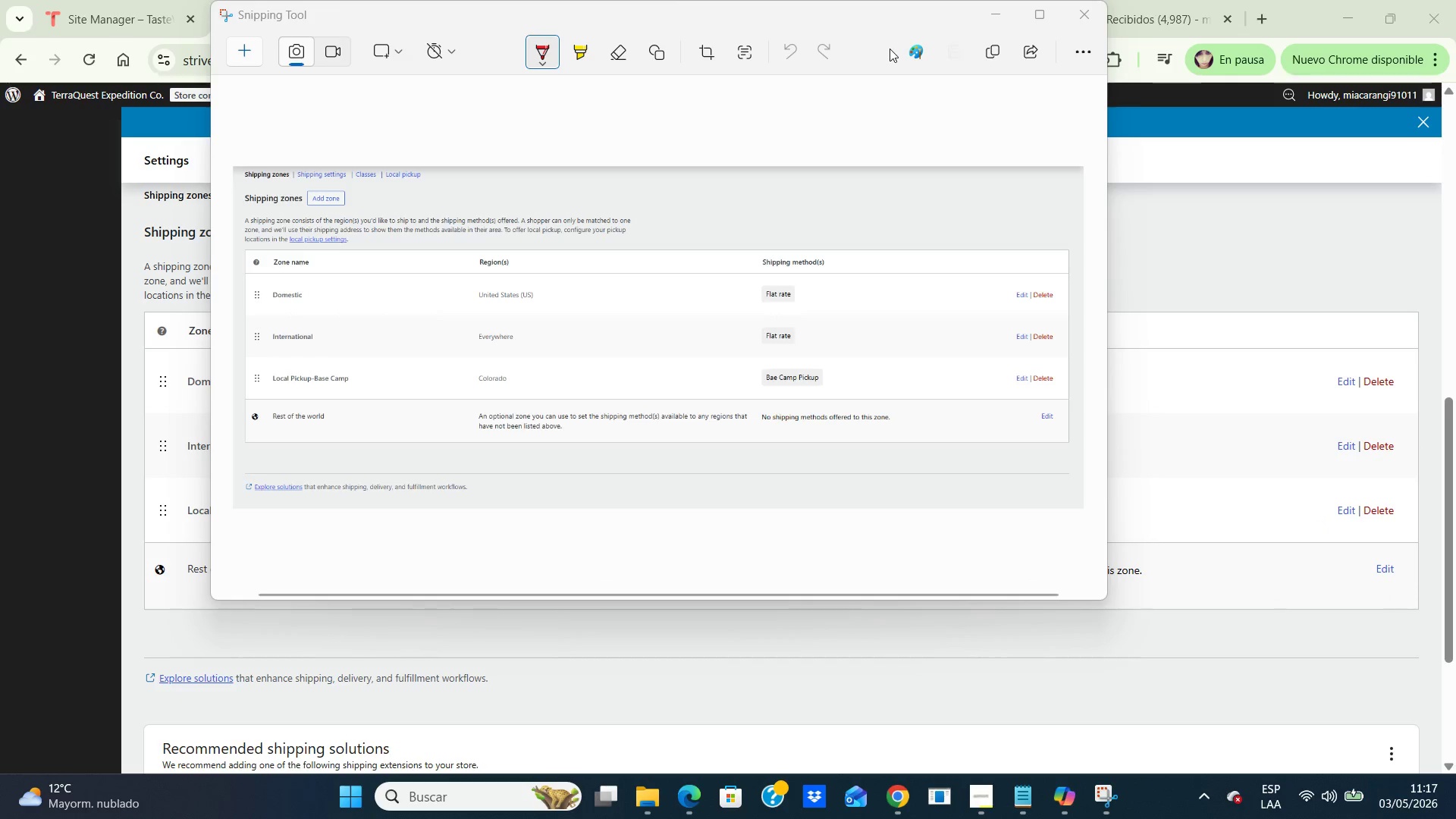 
mouse_move([930, 50])
 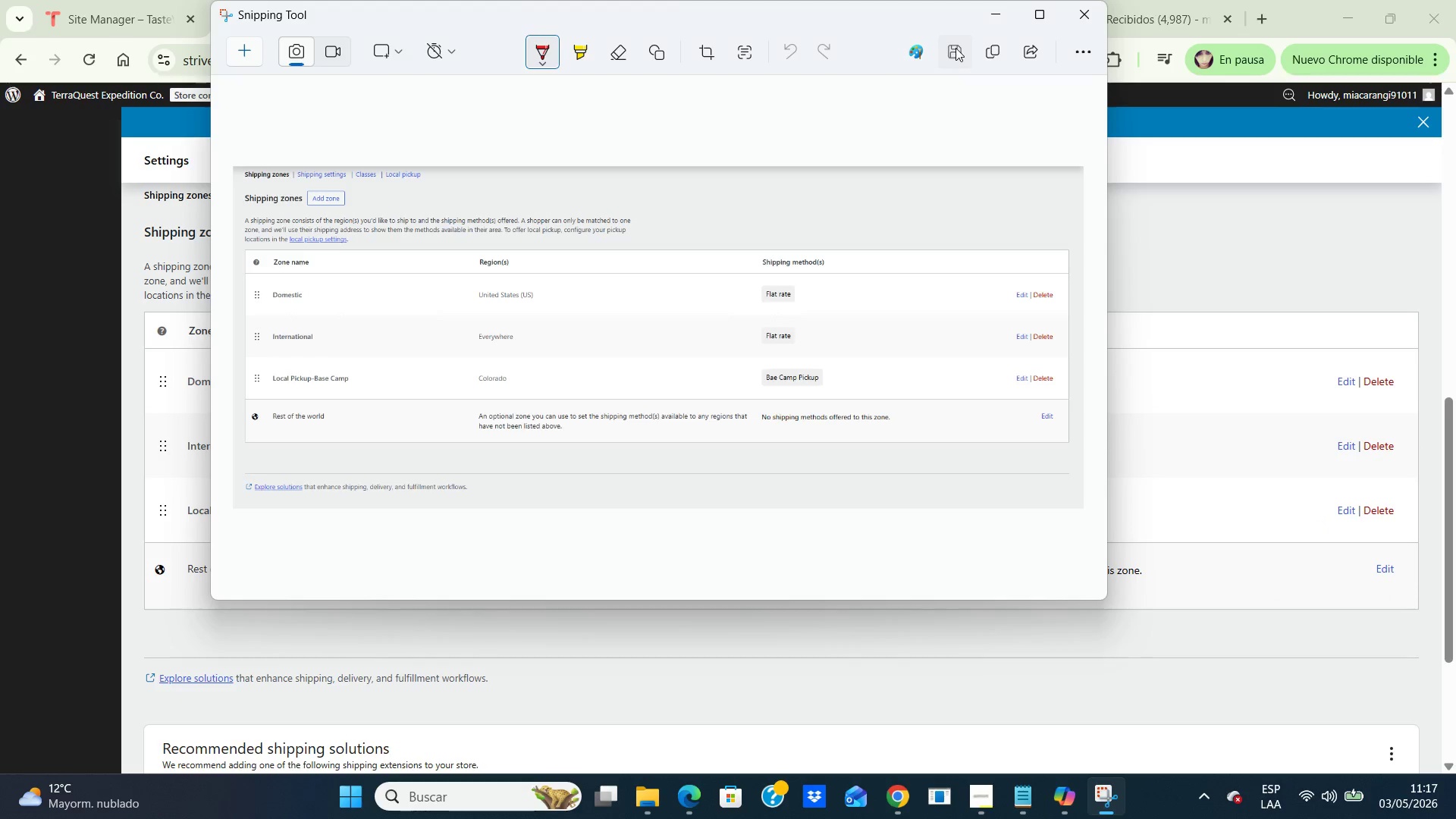 
left_click([956, 48])
 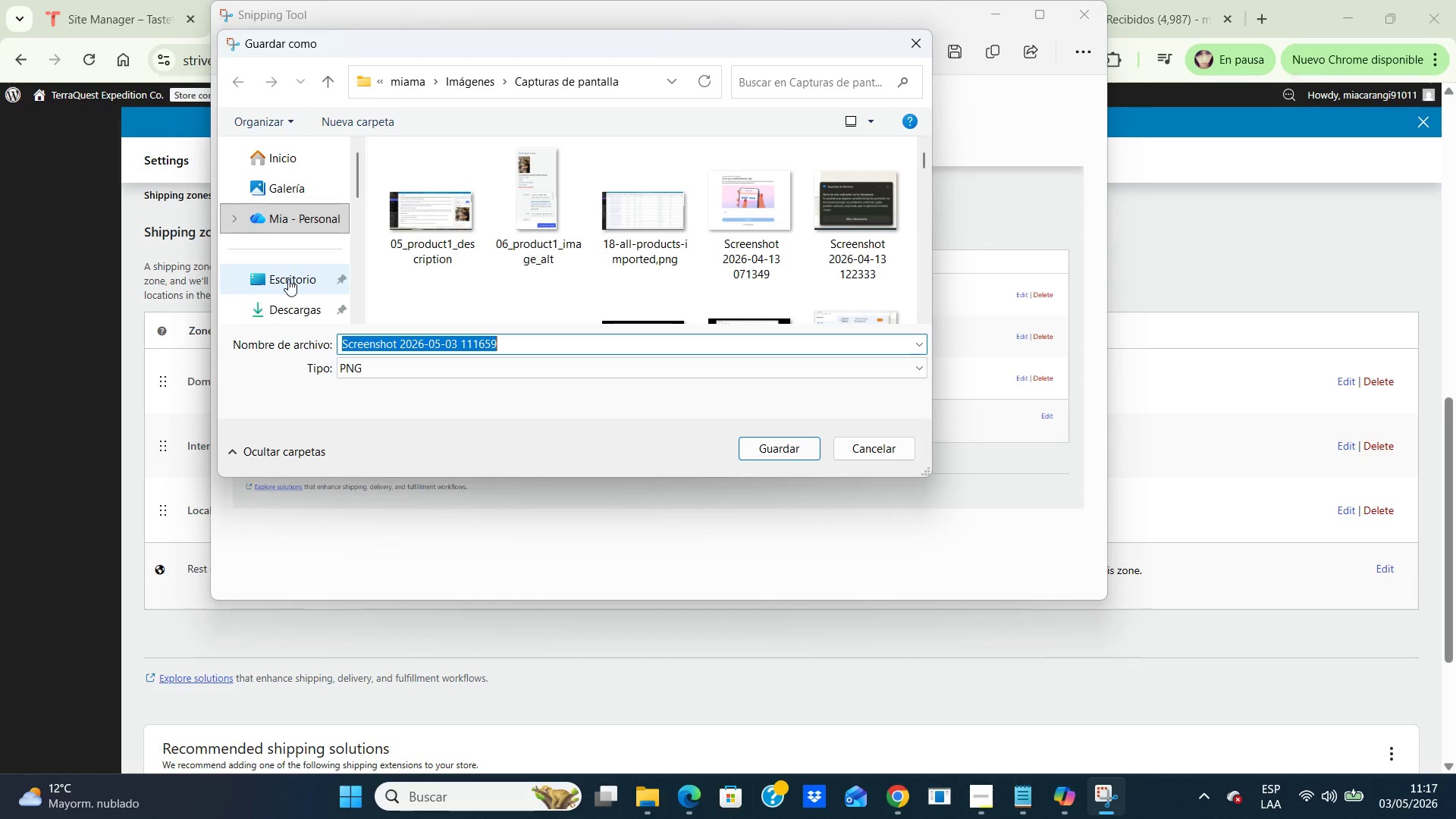 
double_click([288, 279])
 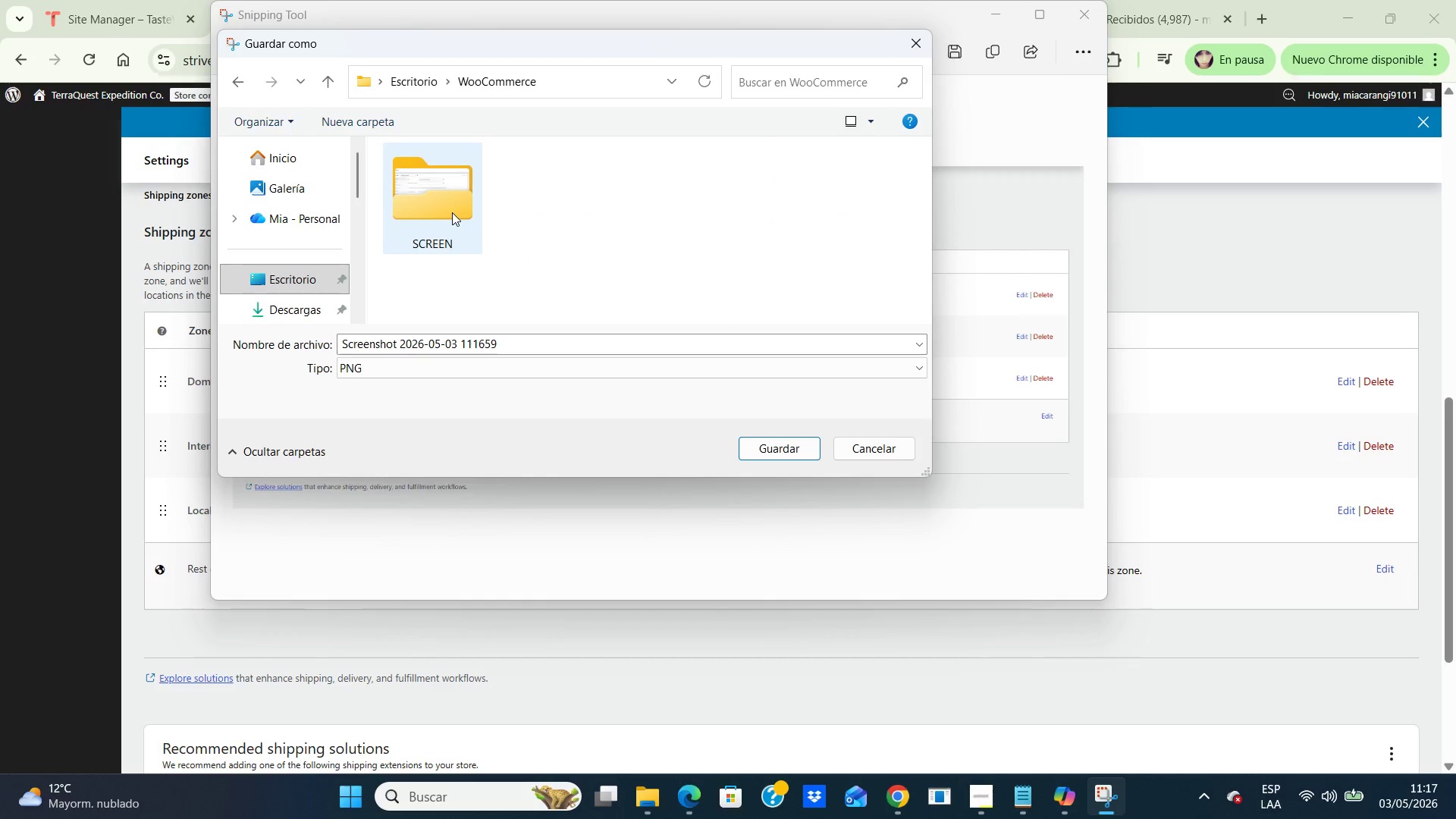 
double_click([452, 212])
 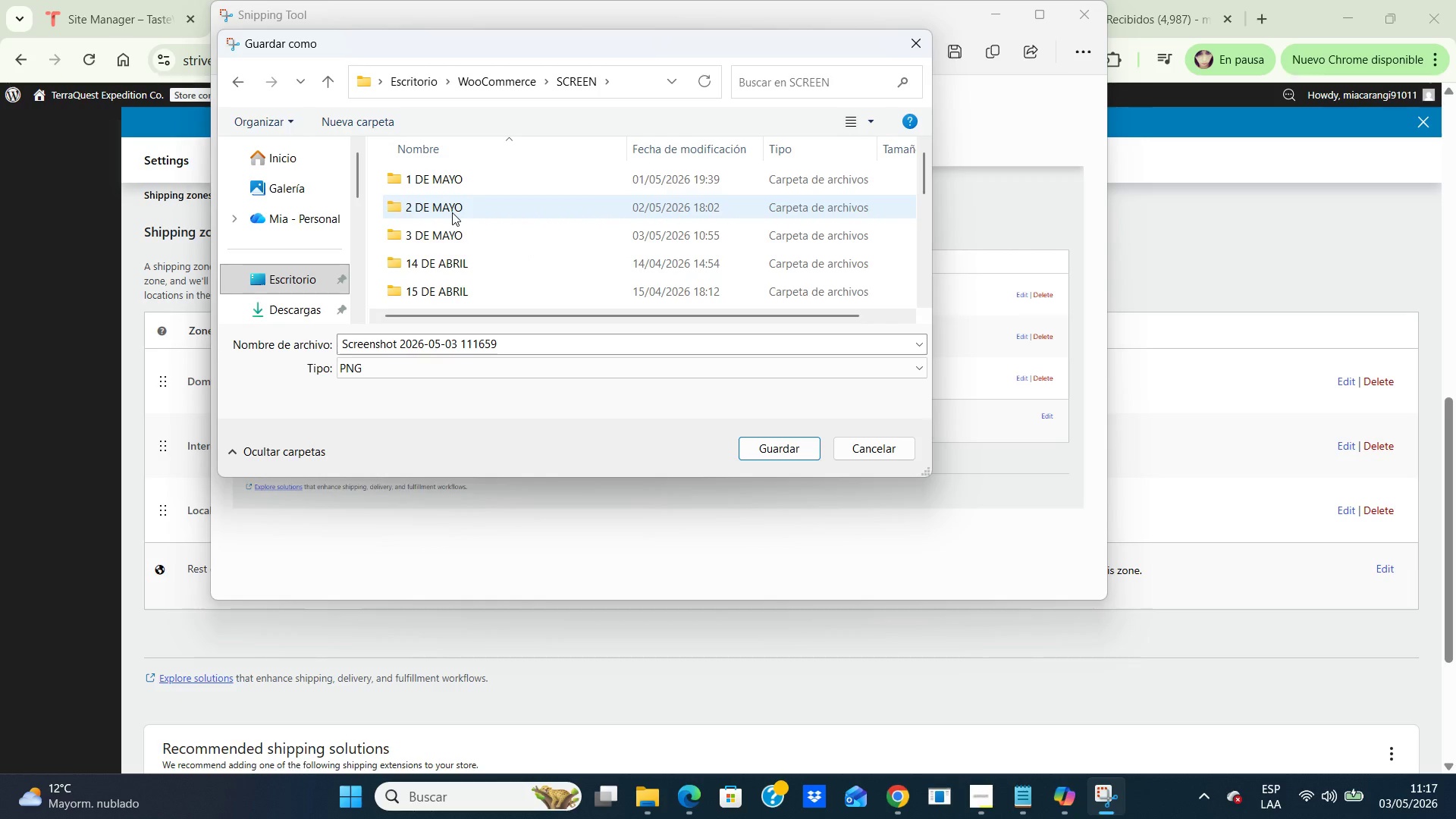 
double_click([452, 212])
 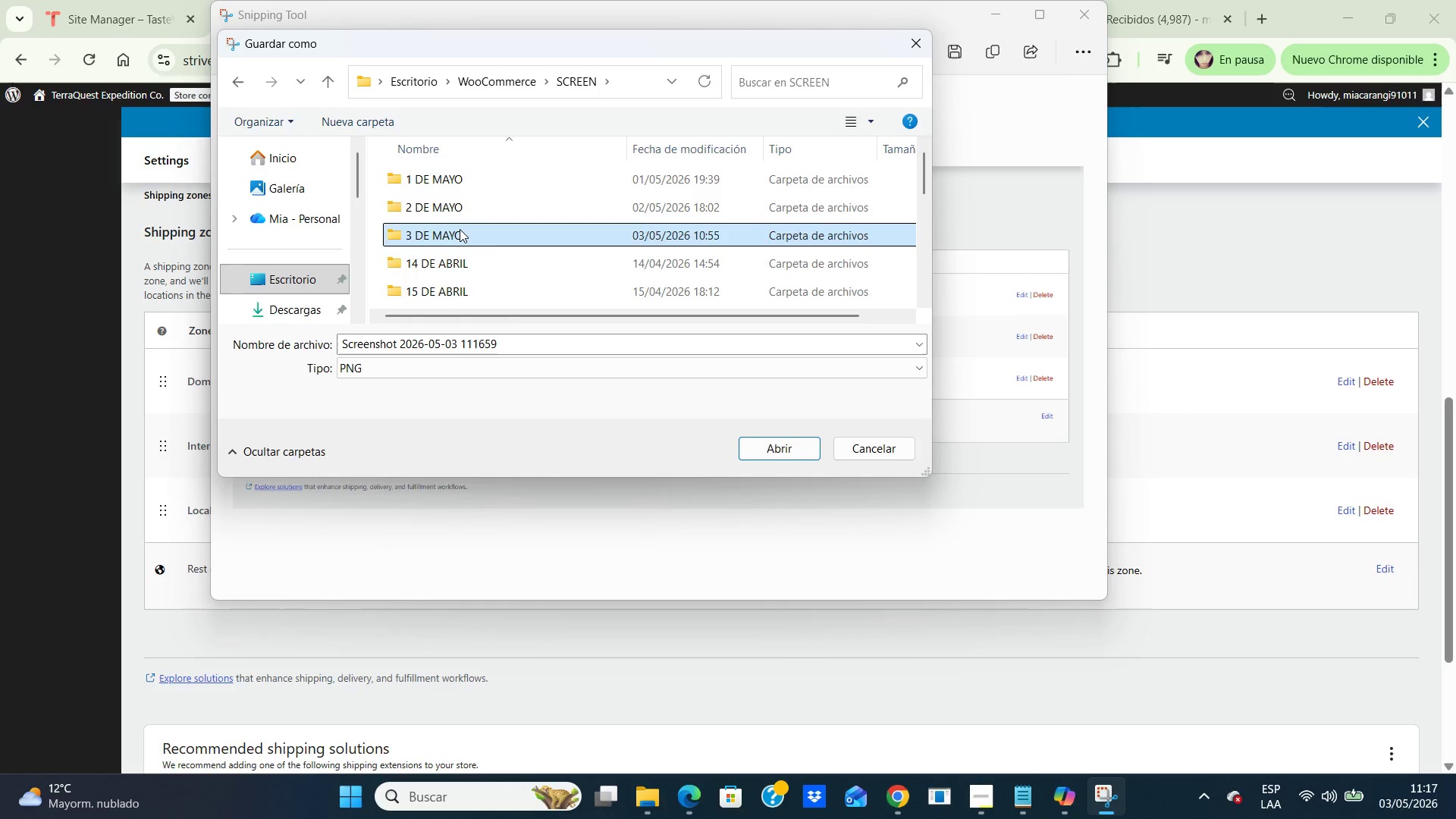 
left_click([460, 229])
 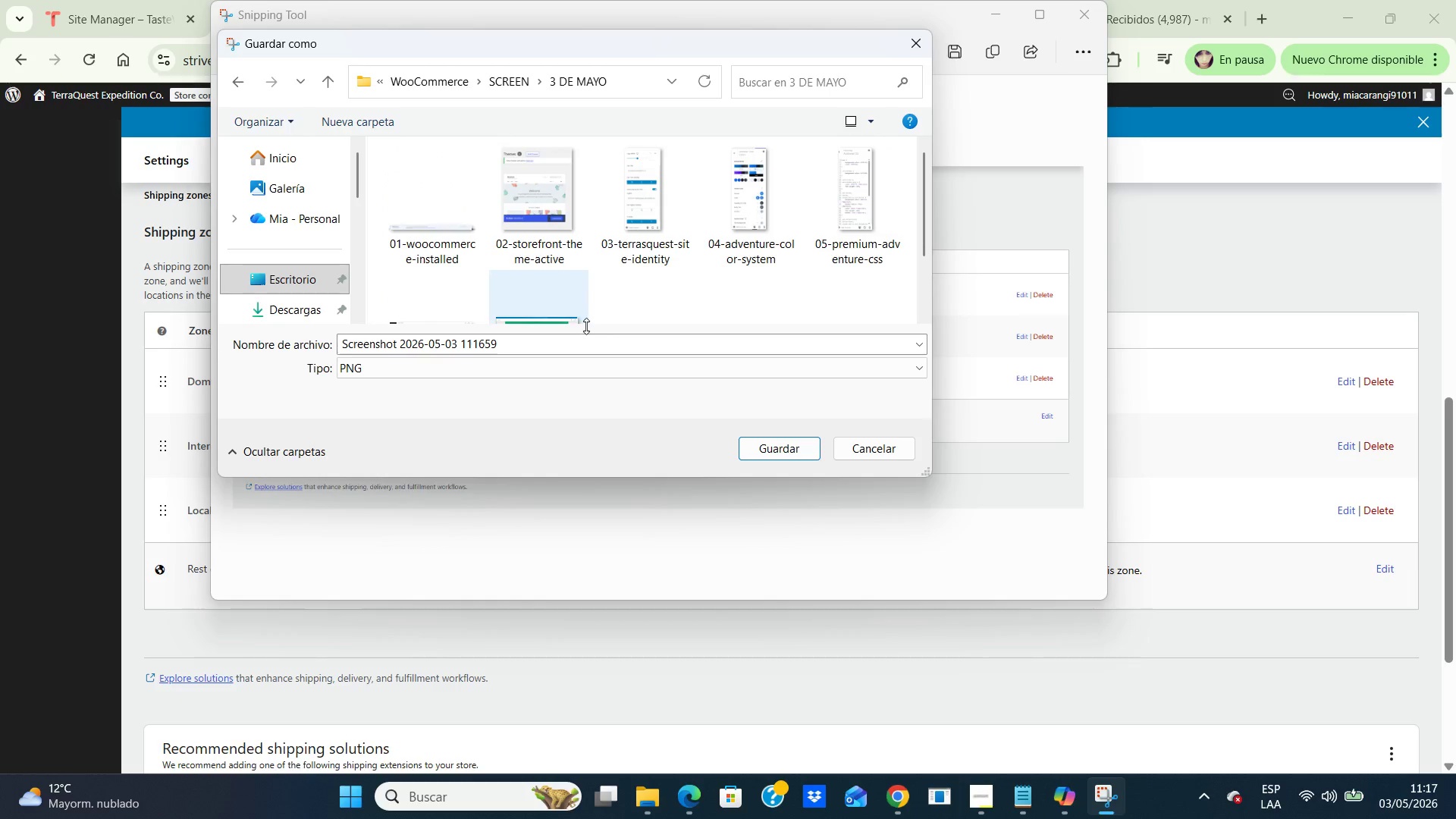 
double_click([460, 229])
 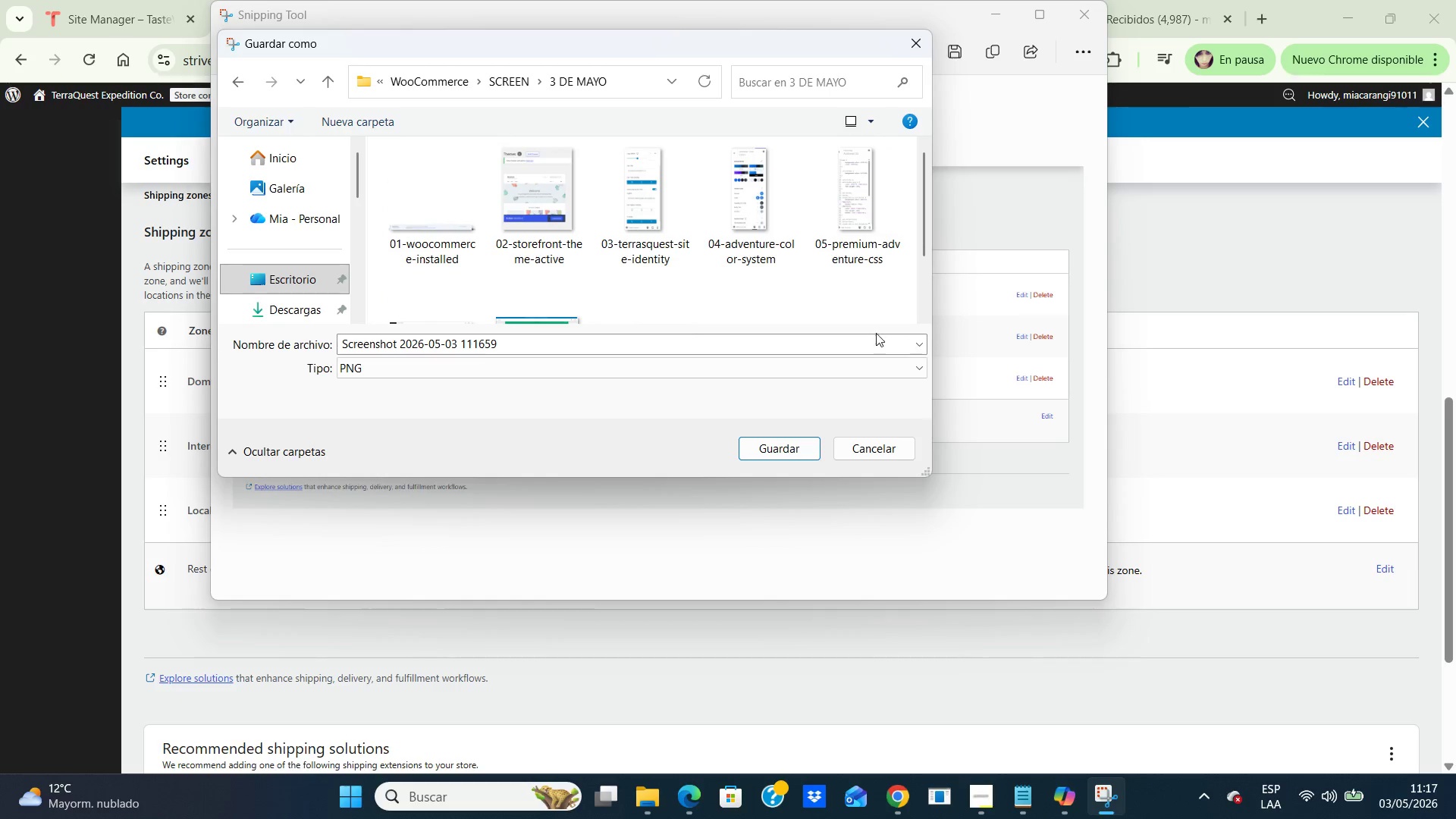 
scroll: coordinate [611, 327], scroll_direction: down, amount: 4.0
 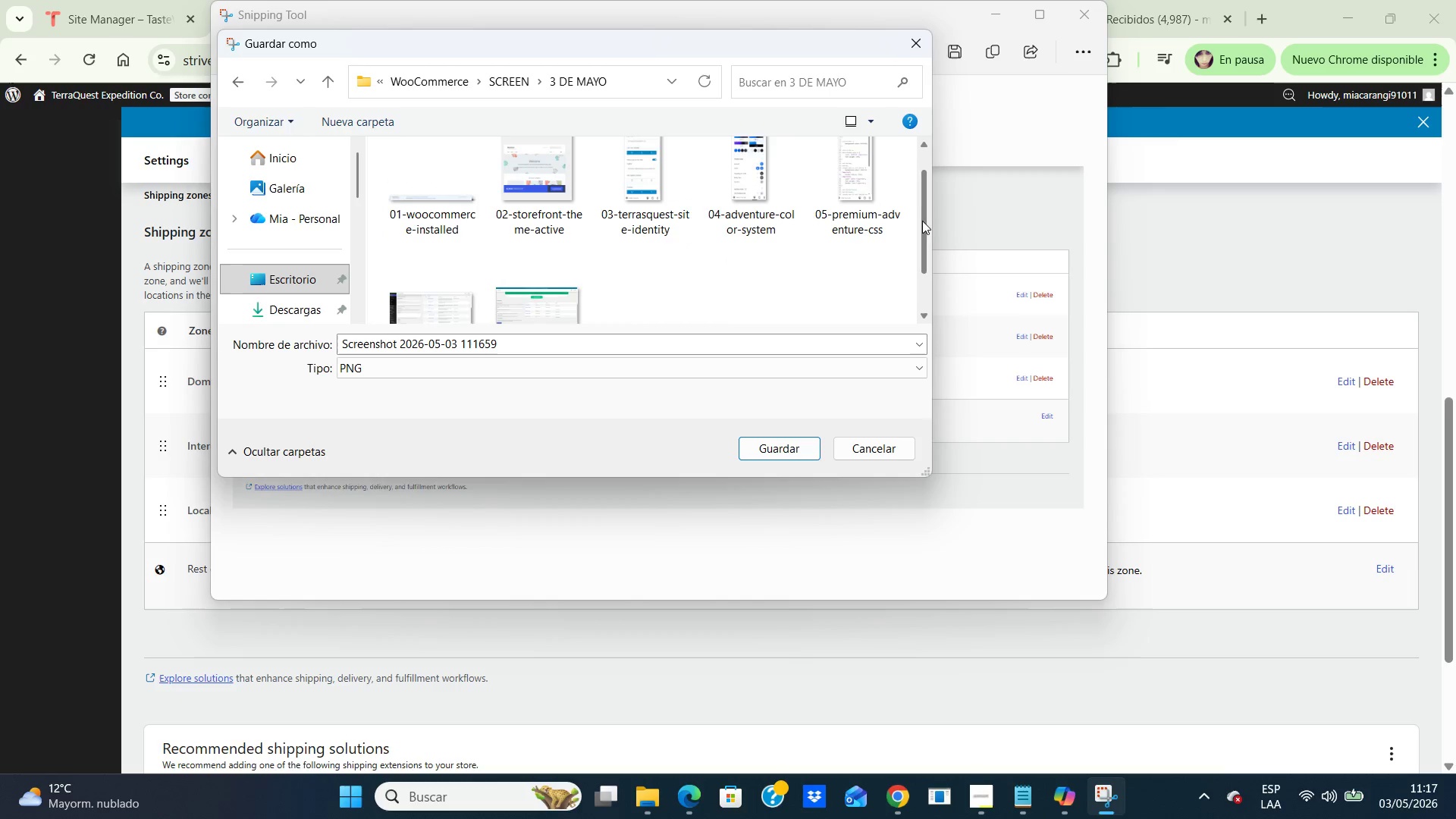 
left_click_drag(start_coordinate=[922, 203], to_coordinate=[910, 283])
 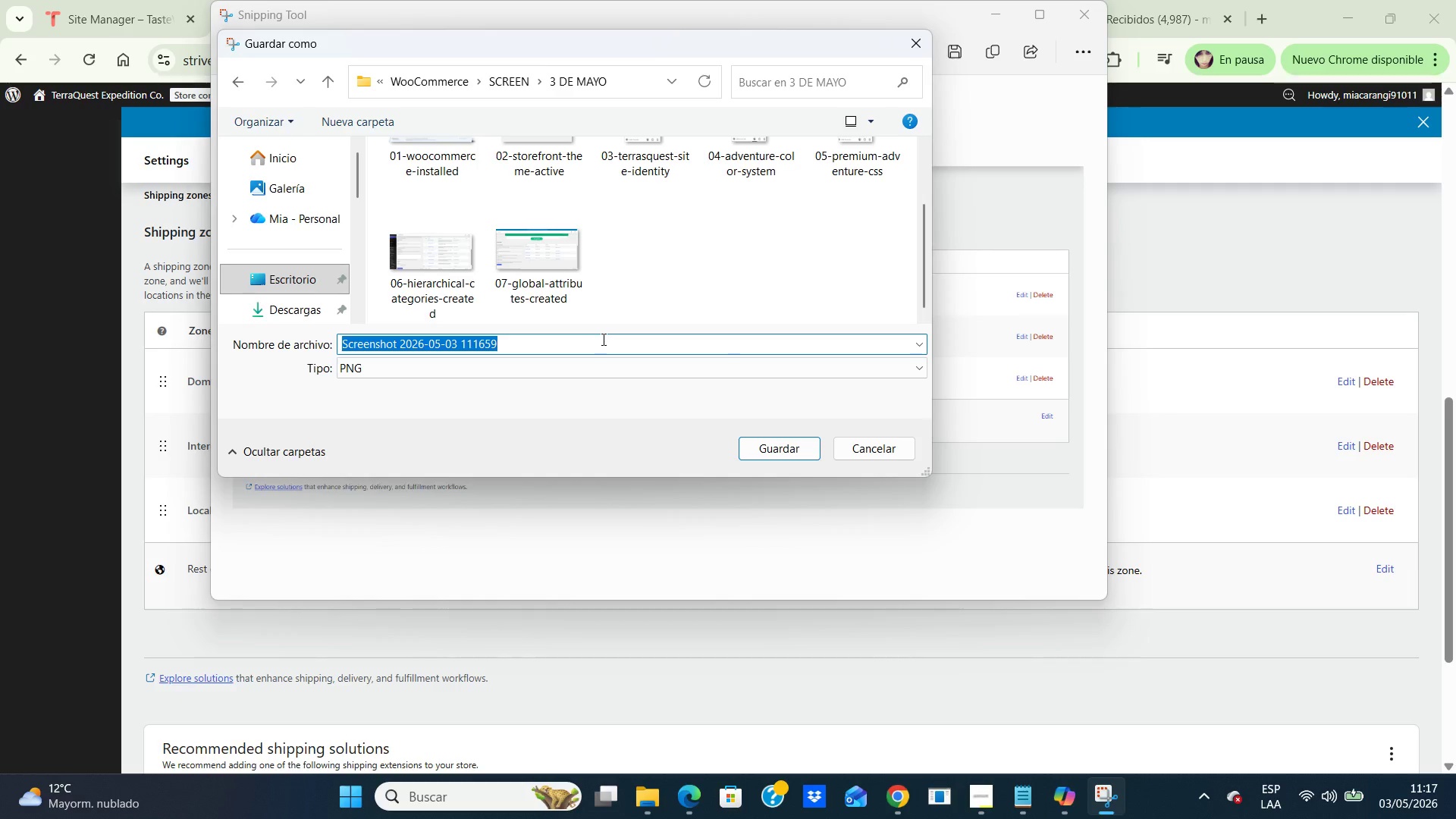 
left_click([602, 339])
 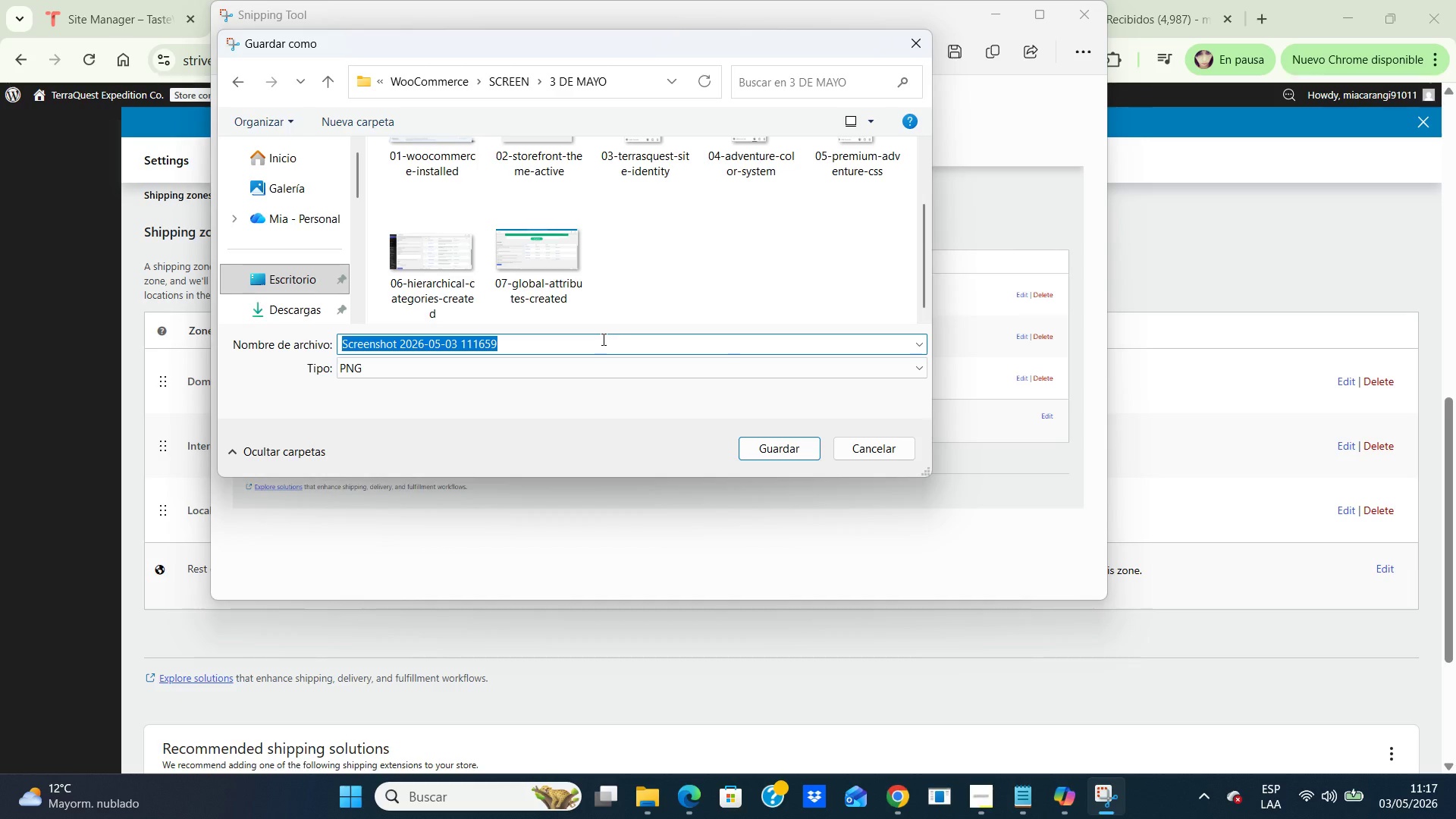 
wait(8.26)
 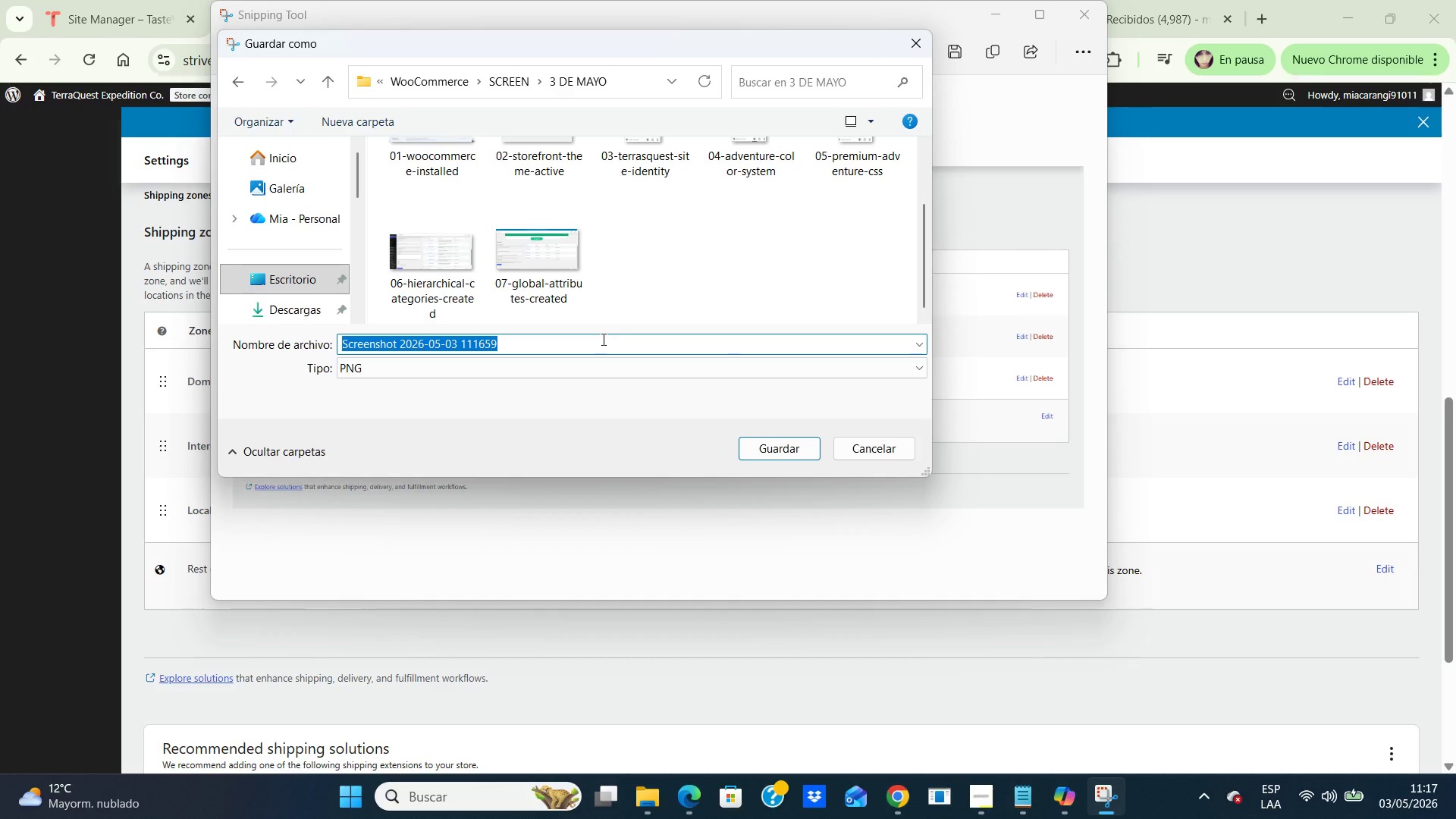 
key(Numpad0)
 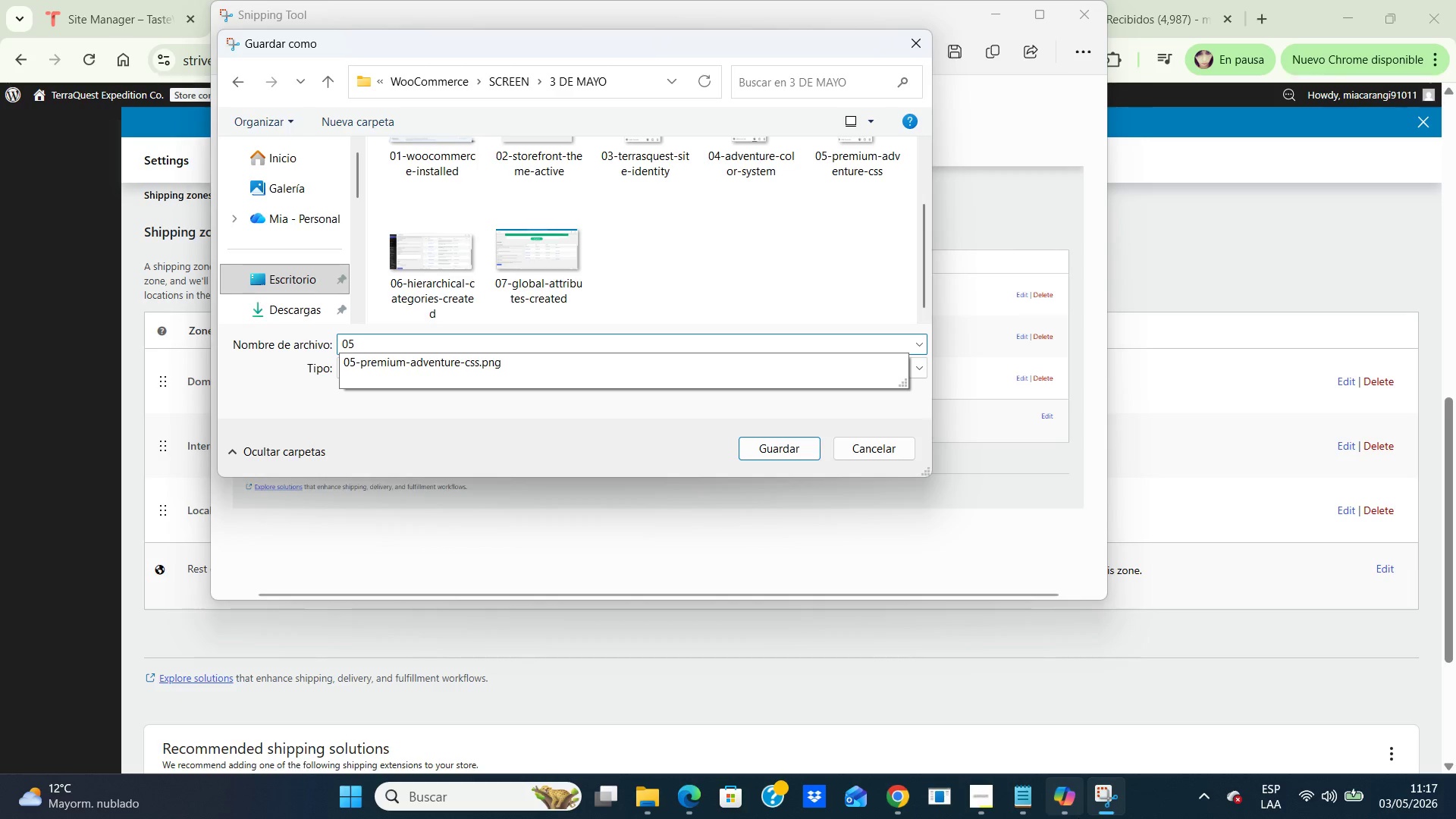 
key(Numpad5)
 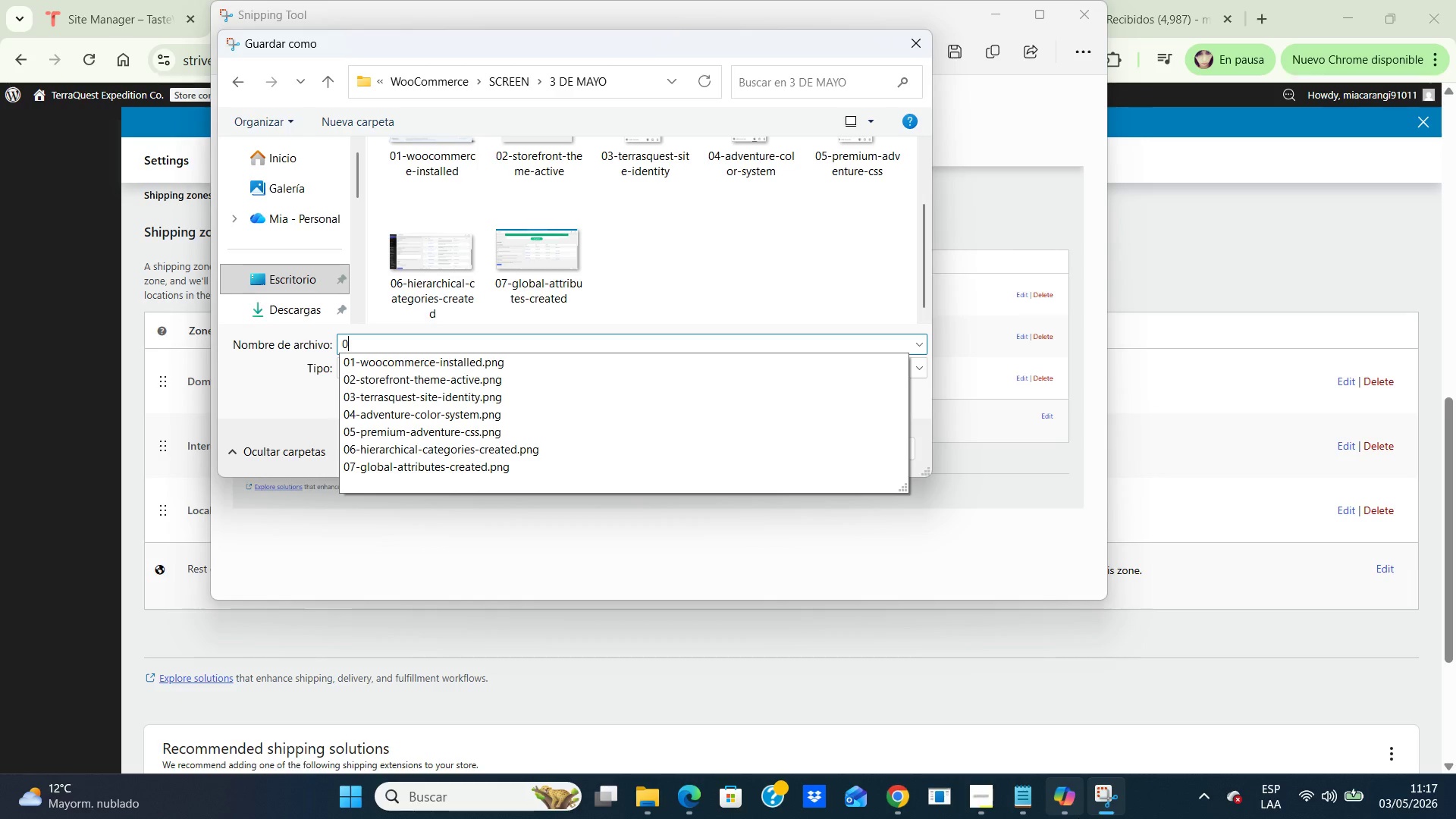 
key(Backspace)
 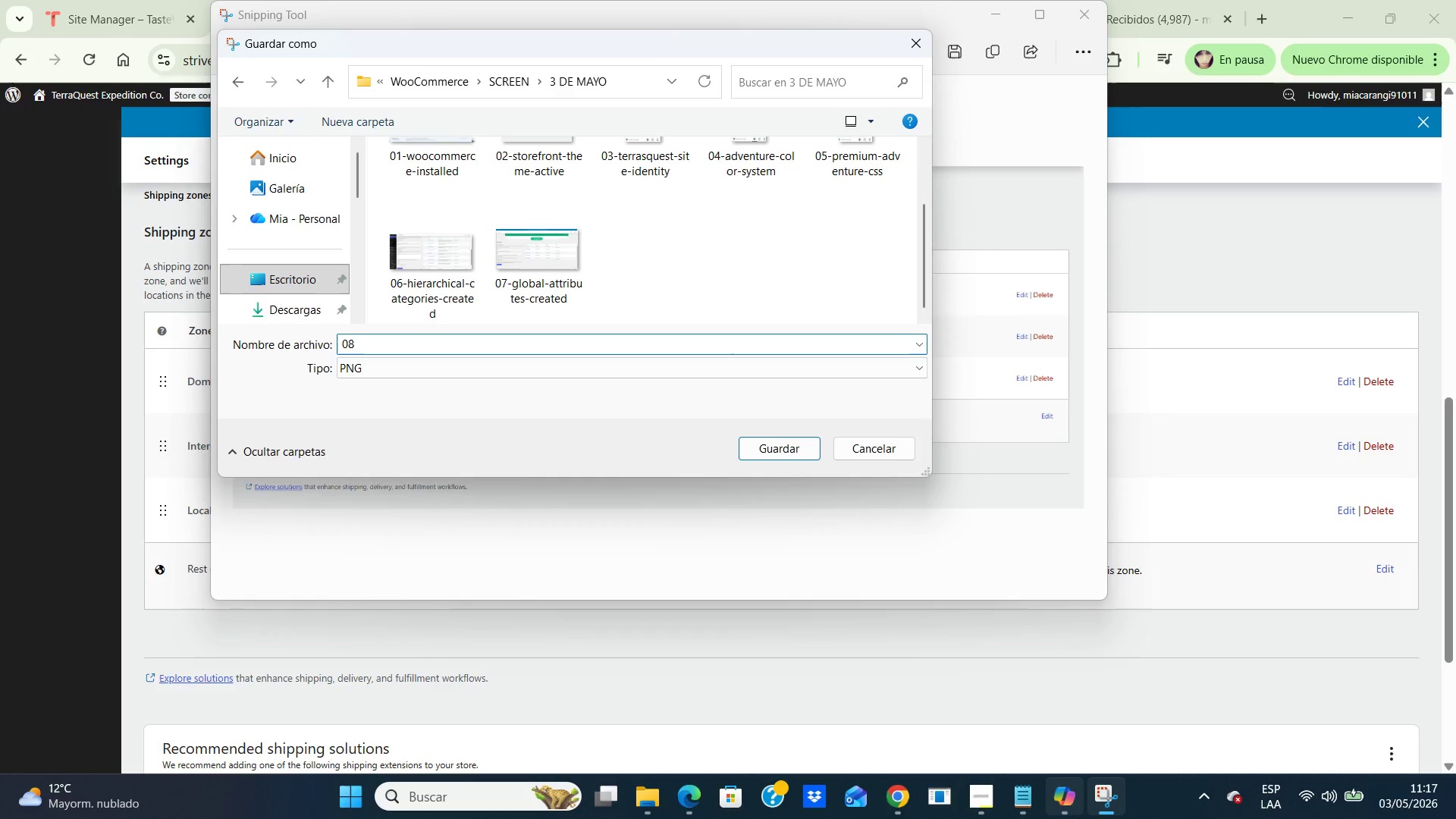 
key(Numpad8)
 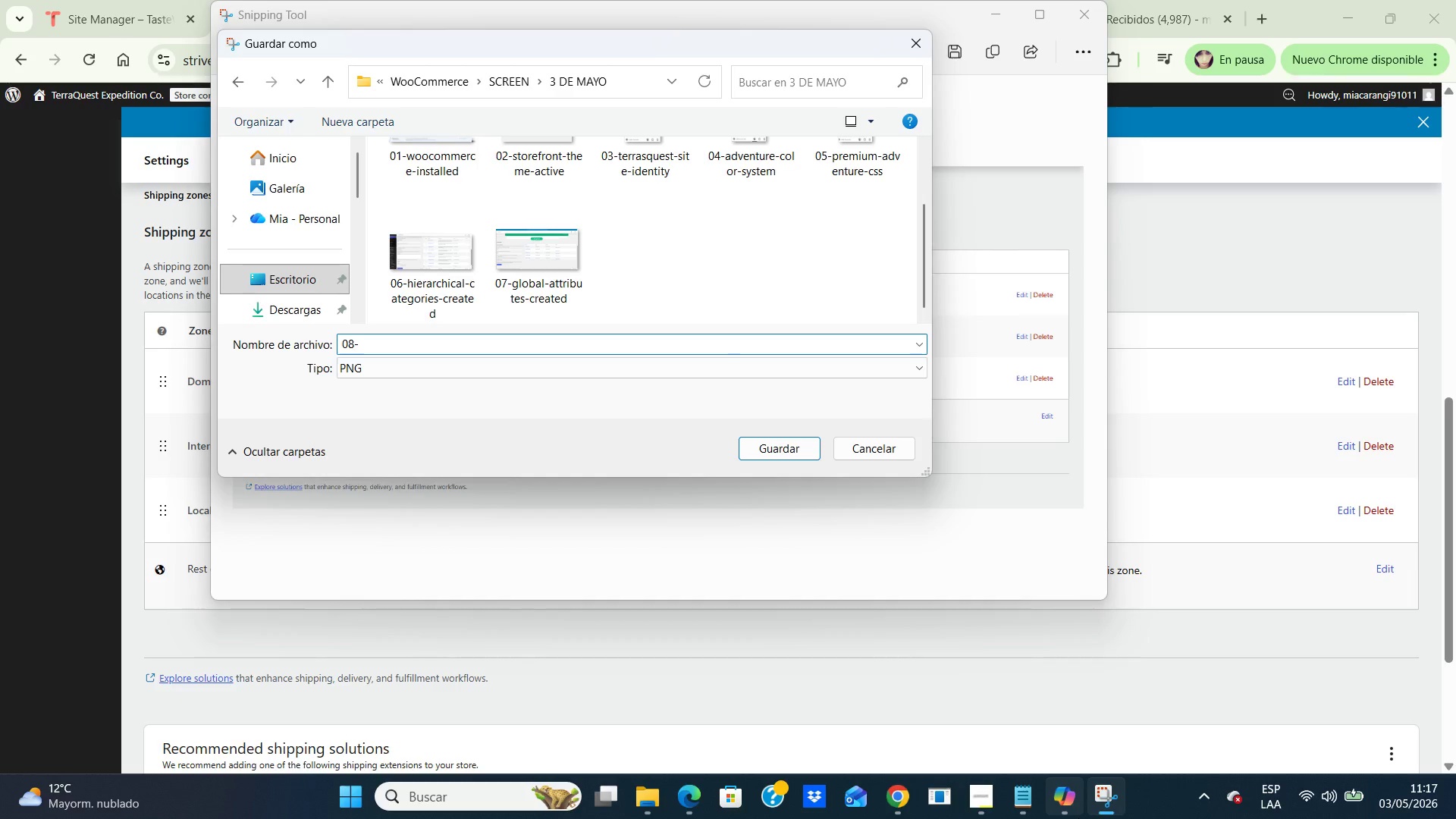 
key(NumpadSubtract)
 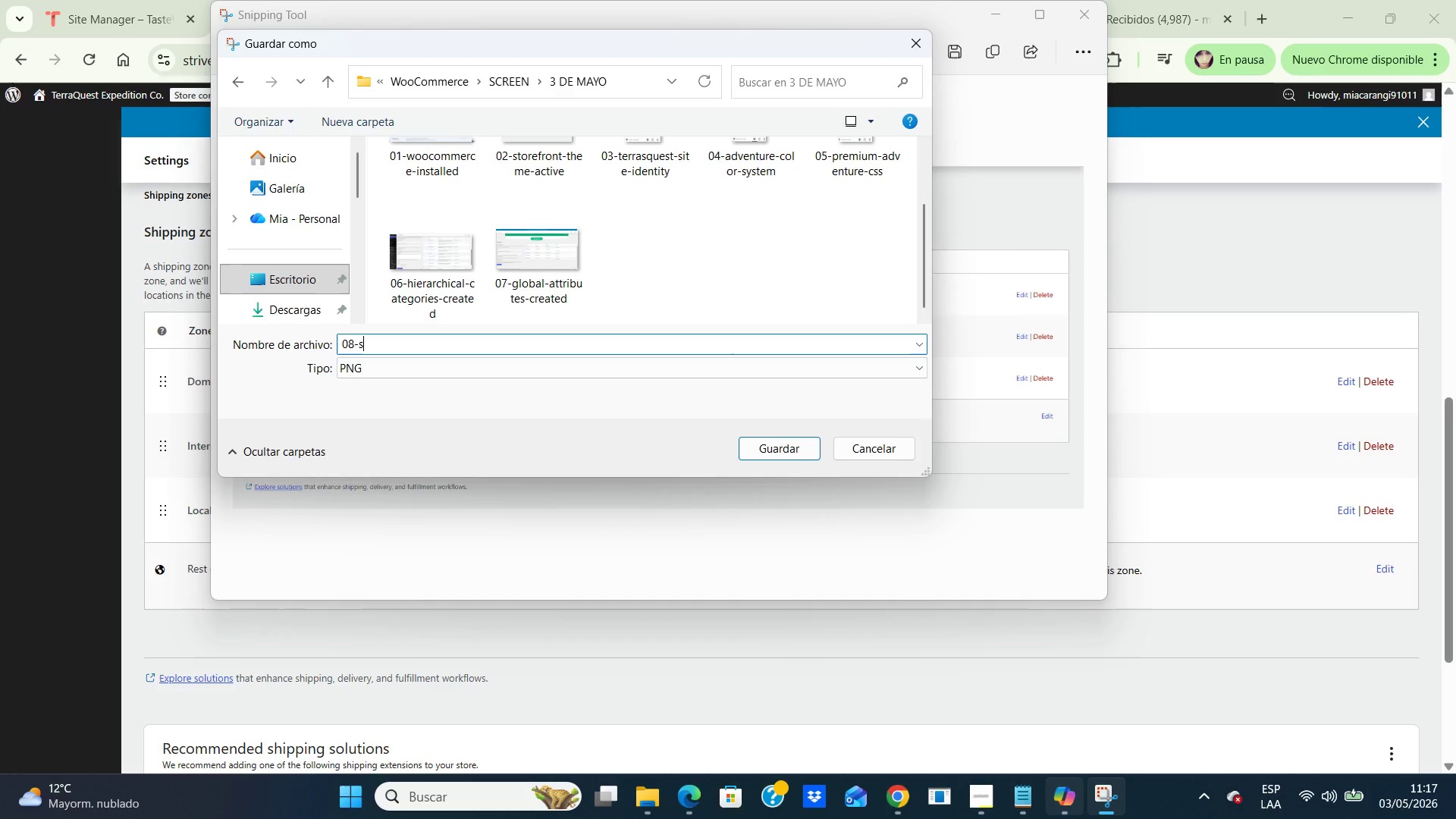 
type(shipping-zones-final.png)
 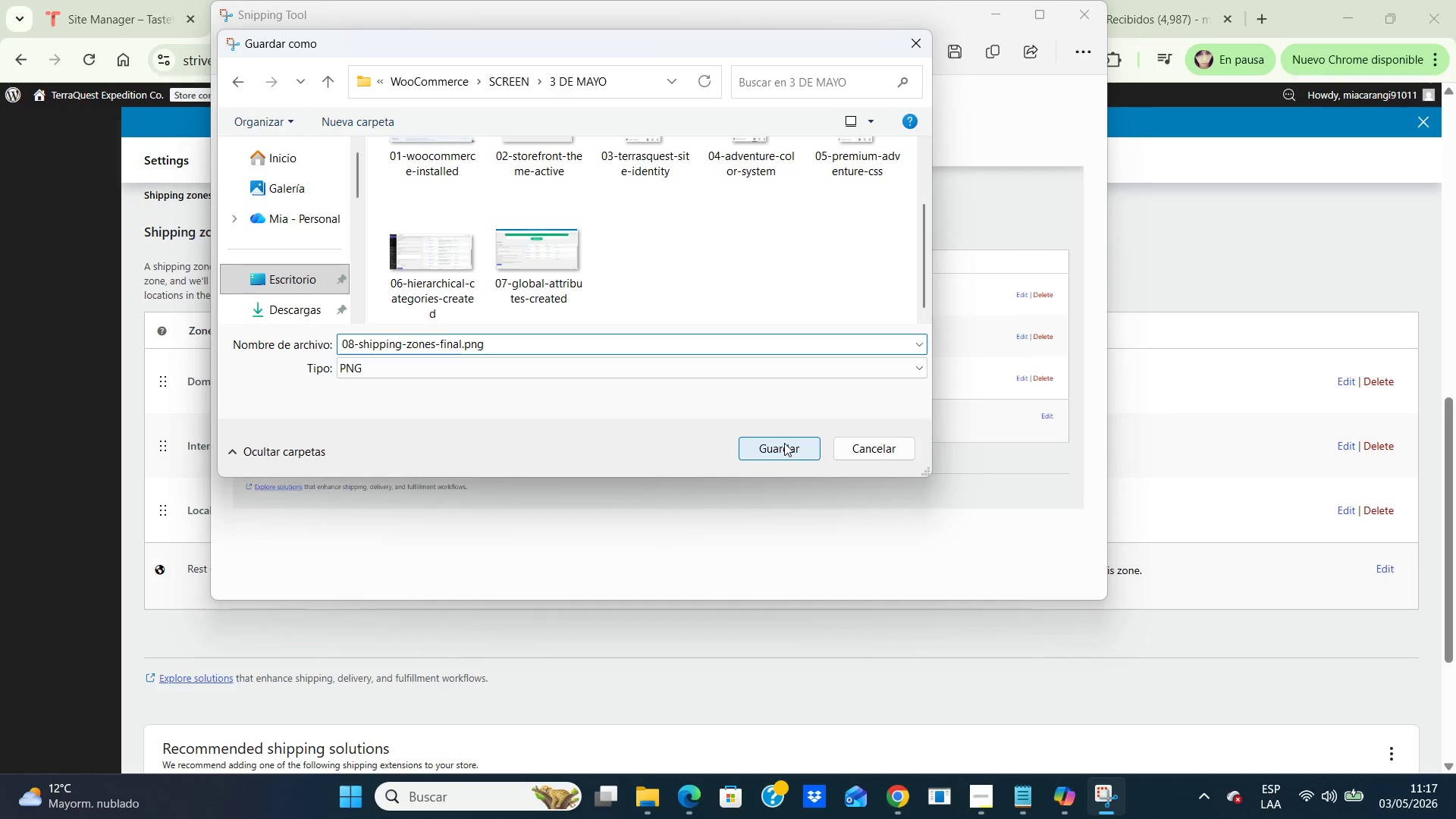 
left_click([784, 443])
 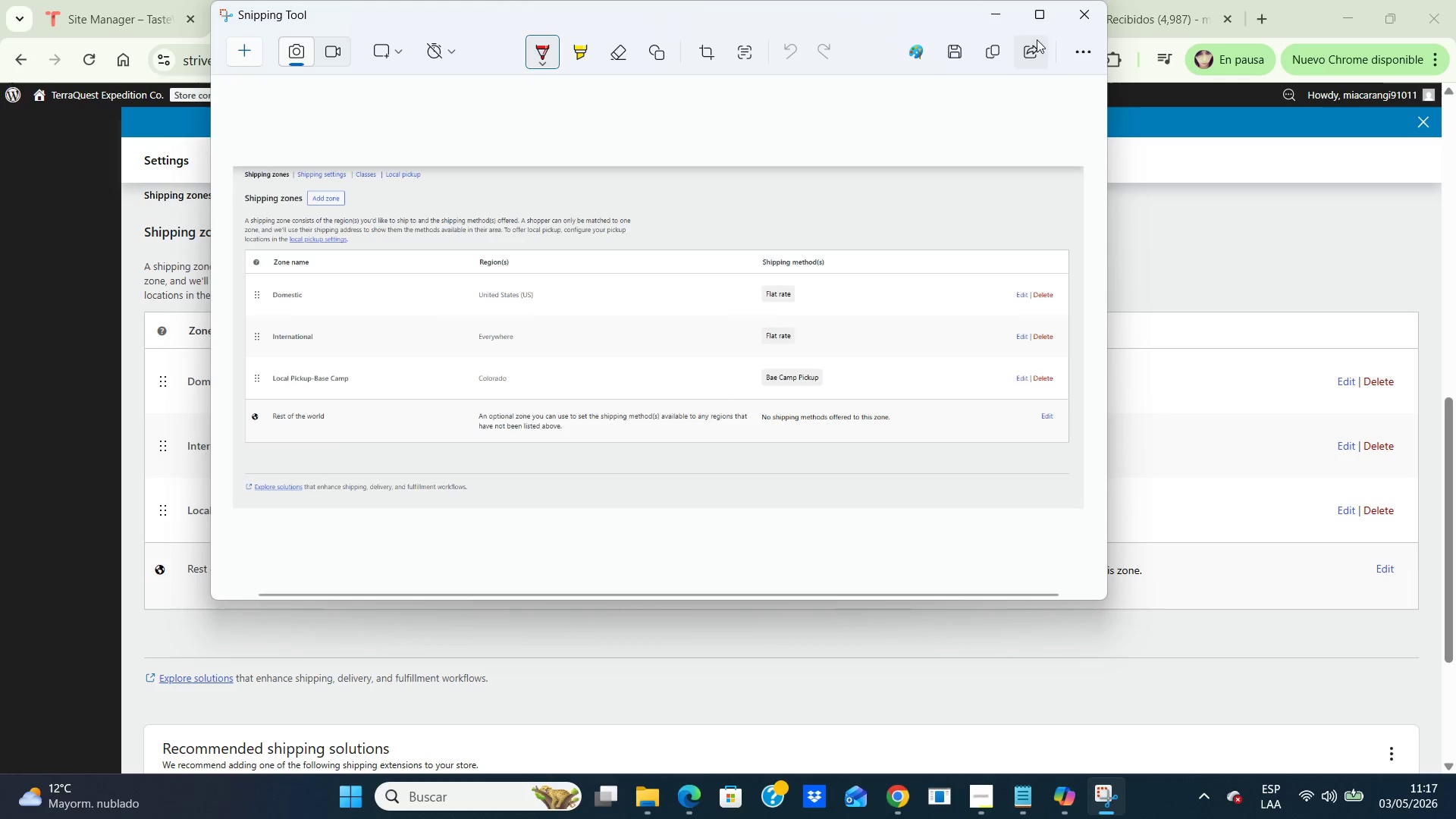 
wait(5.47)
 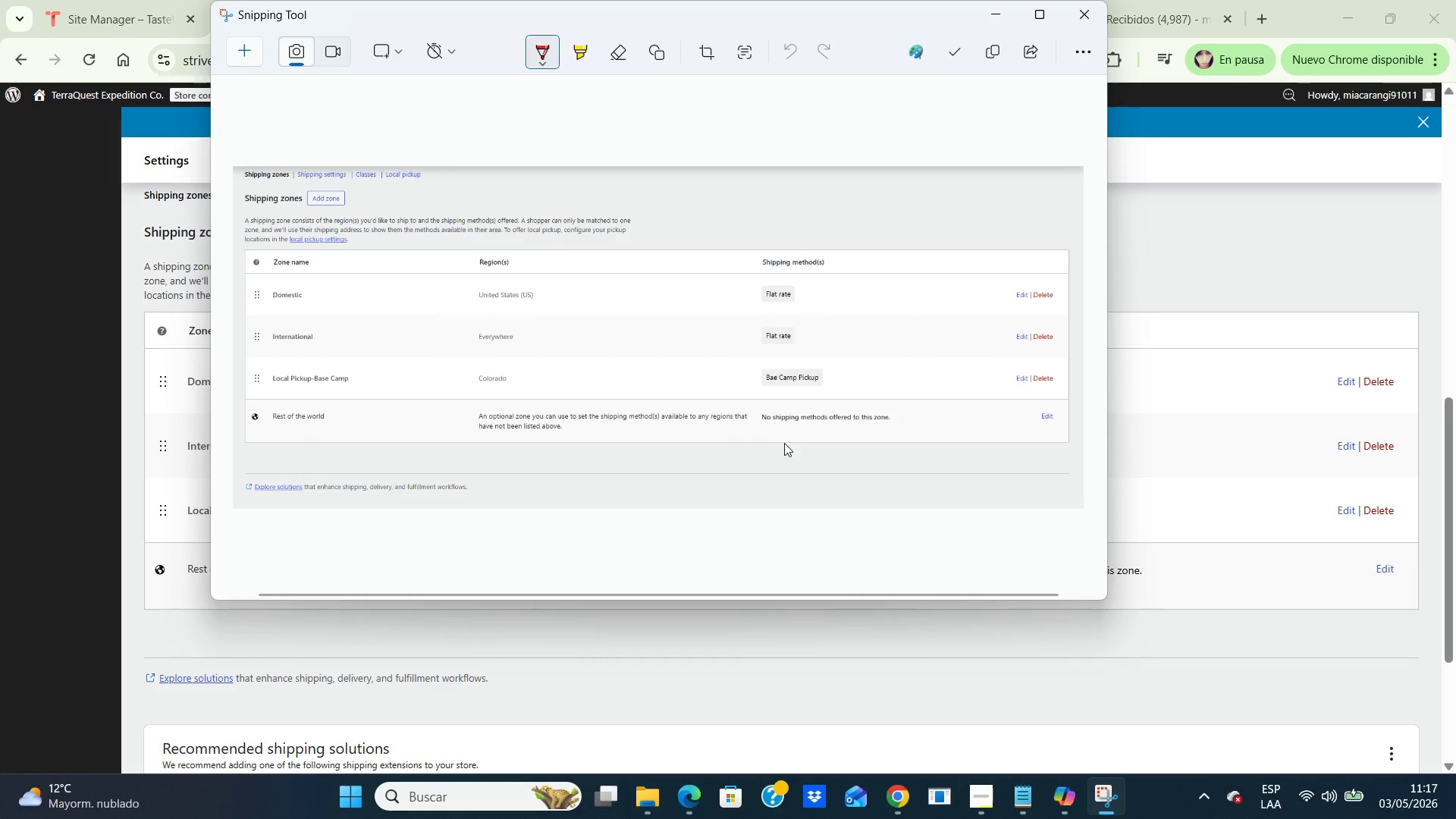 
left_click([1081, 23])
 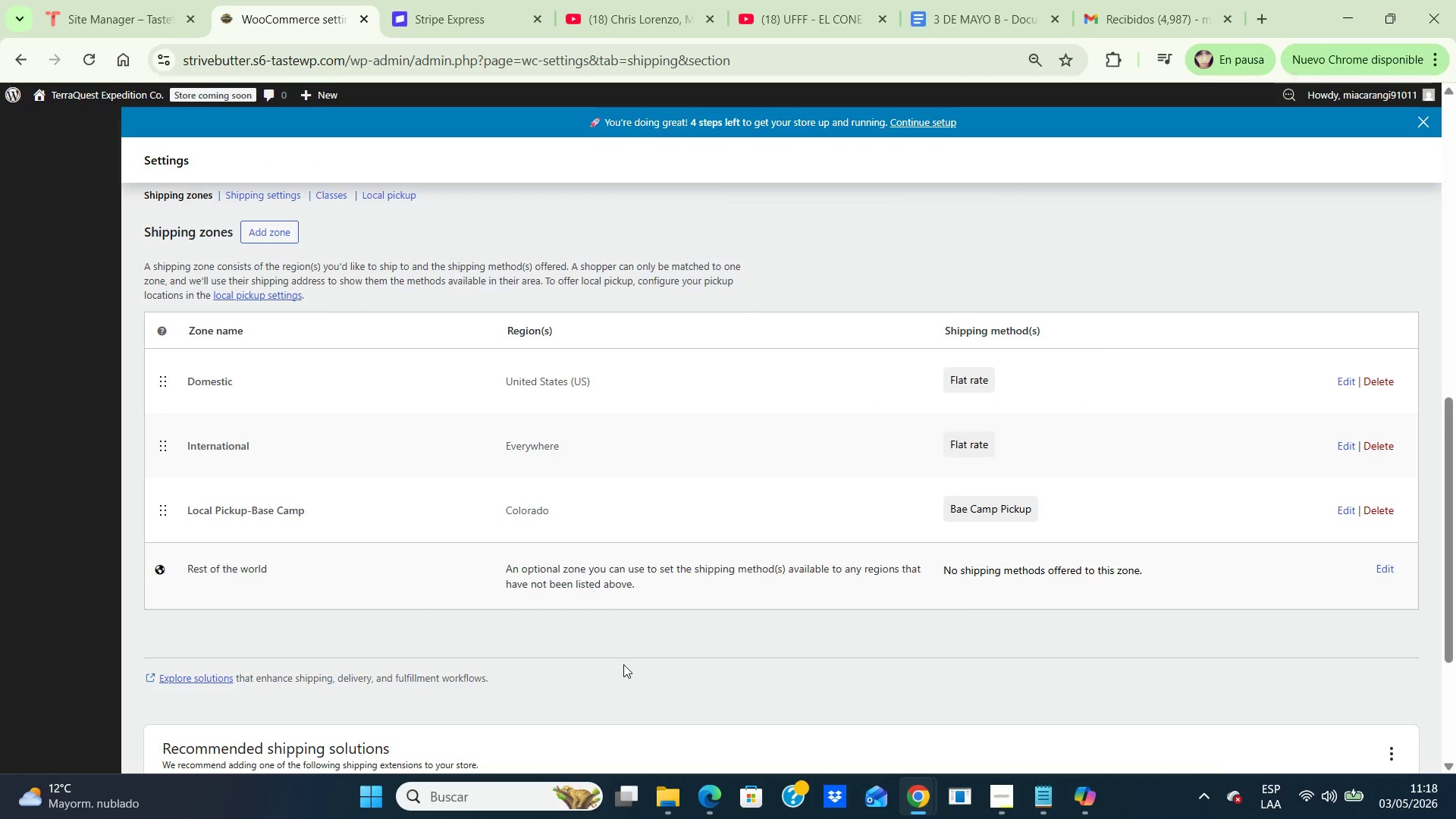 
wait(12.16)
 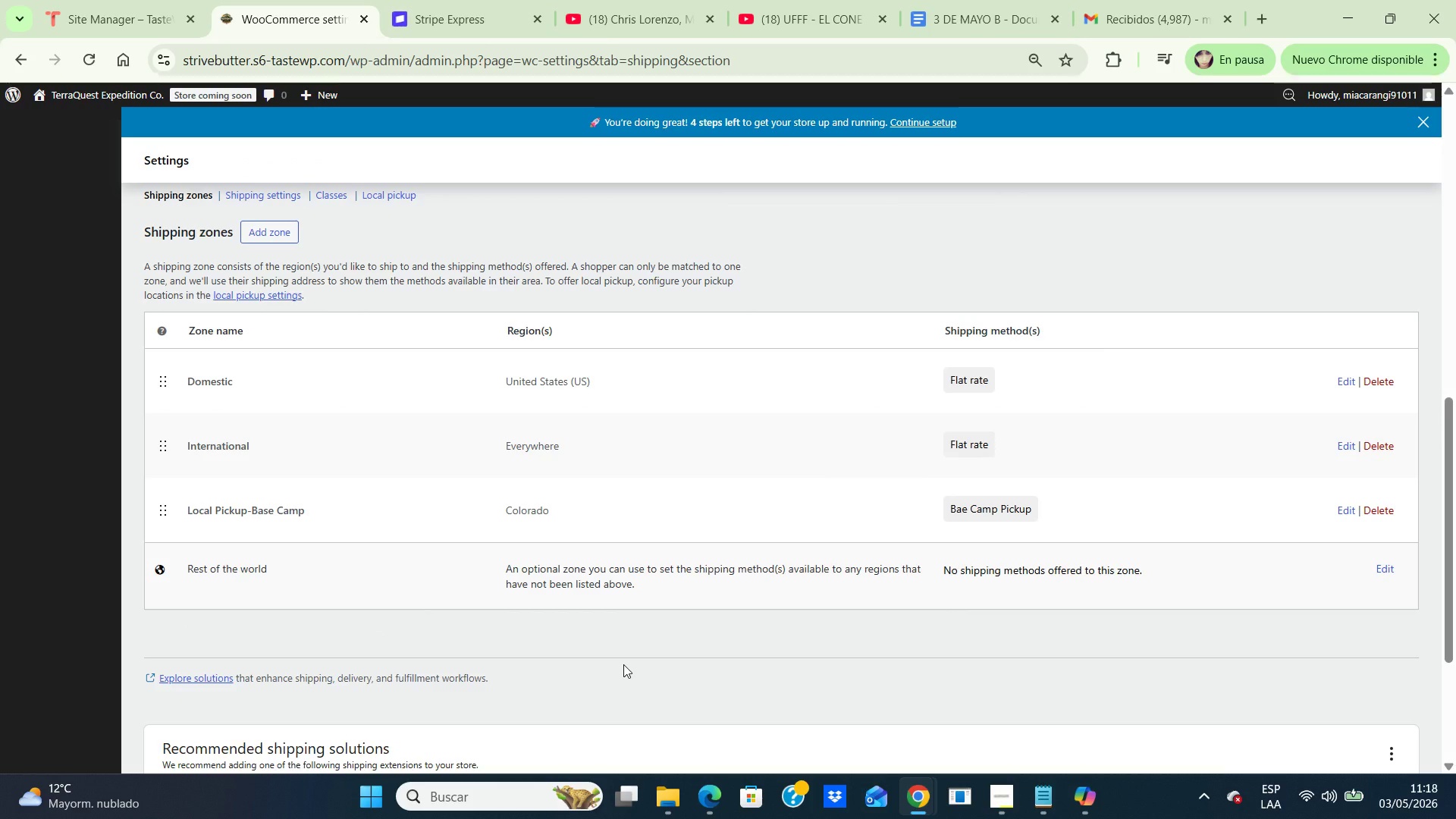 
scroll: coordinate [122, 513], scroll_direction: up, amount: 4.0
 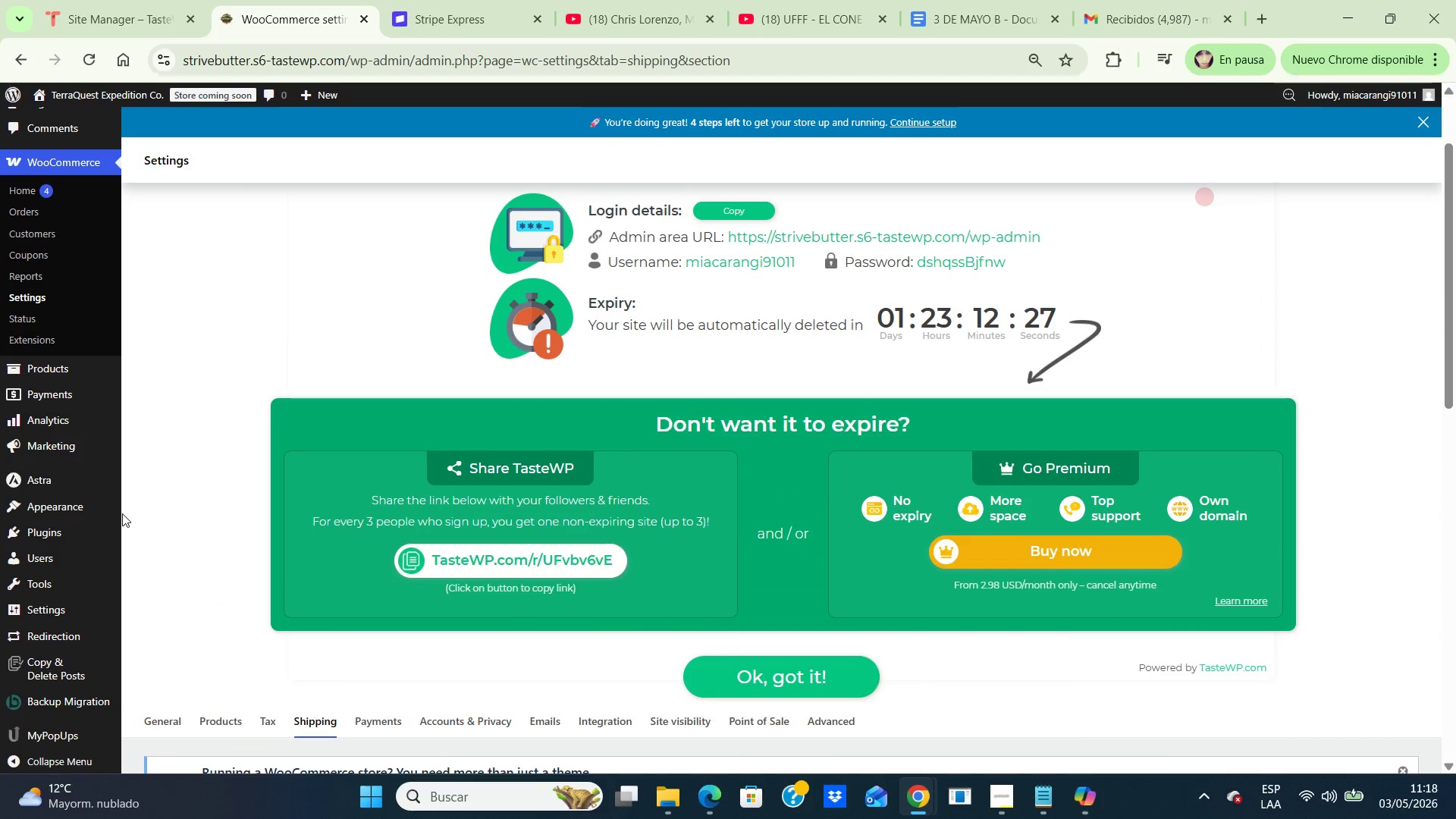 
scroll: coordinate [122, 513], scroll_direction: none, amount: 0.0
 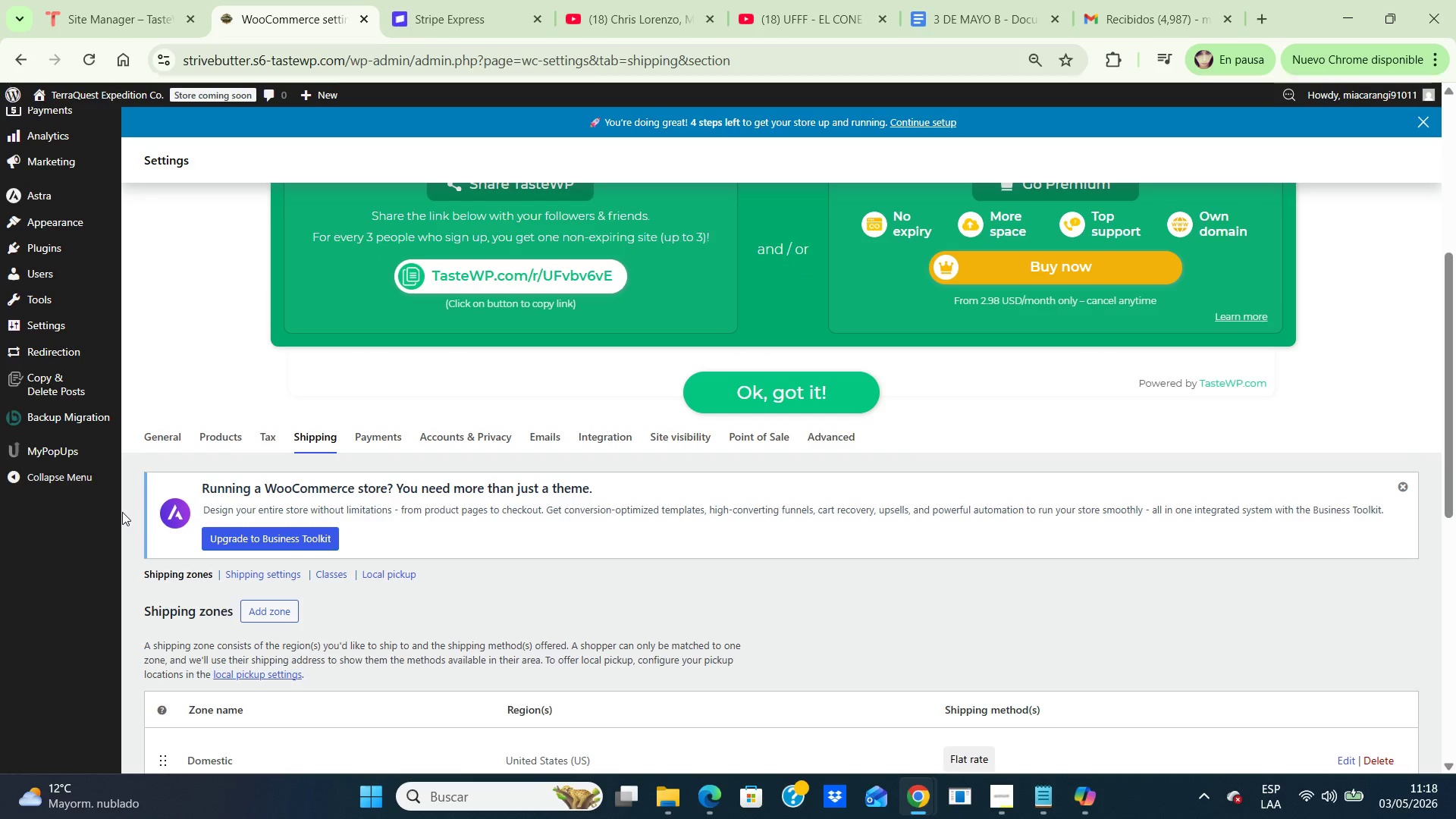 
wait(5.03)
 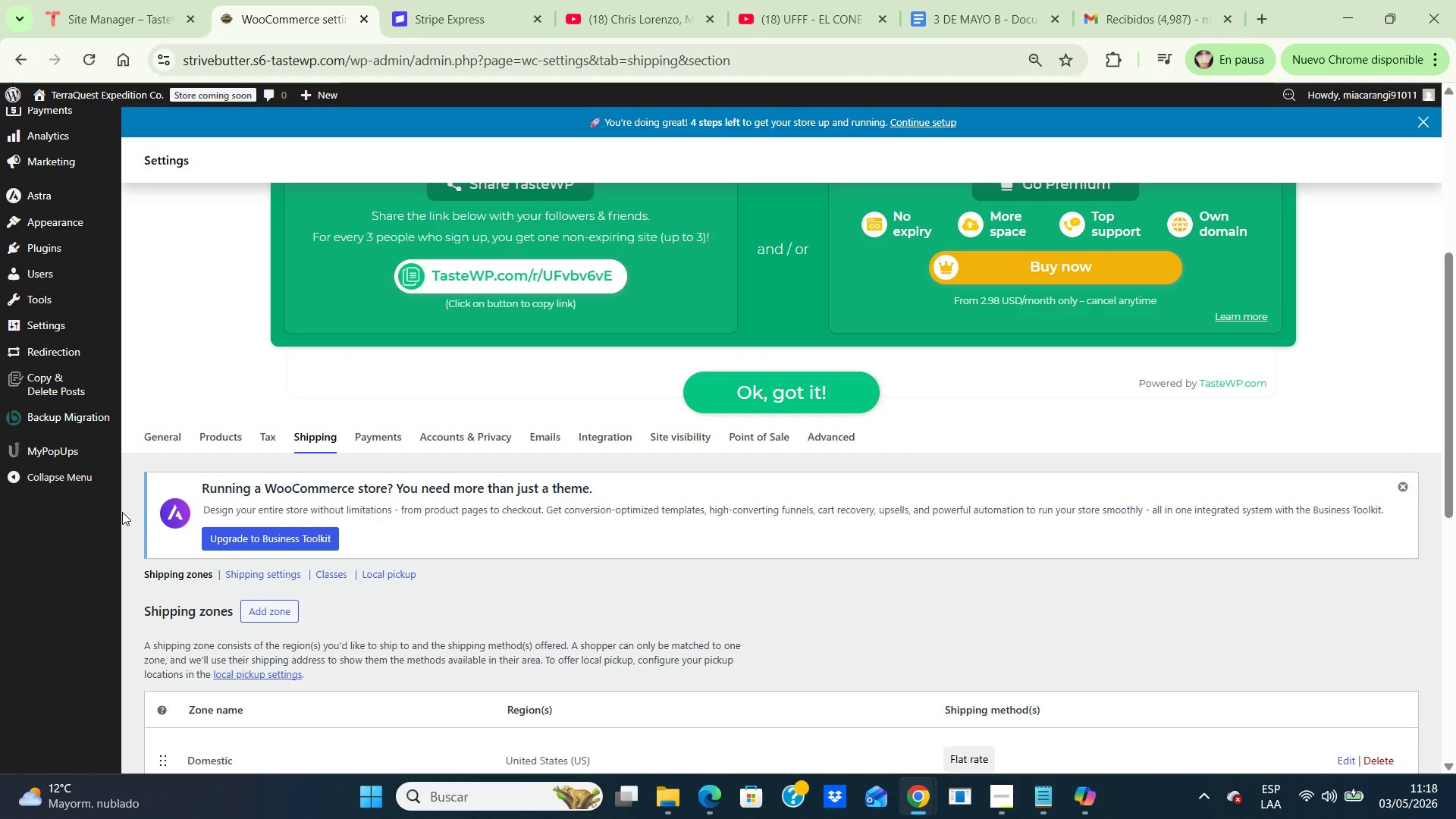 
scroll: coordinate [122, 512], scroll_direction: up, amount: 4.0
 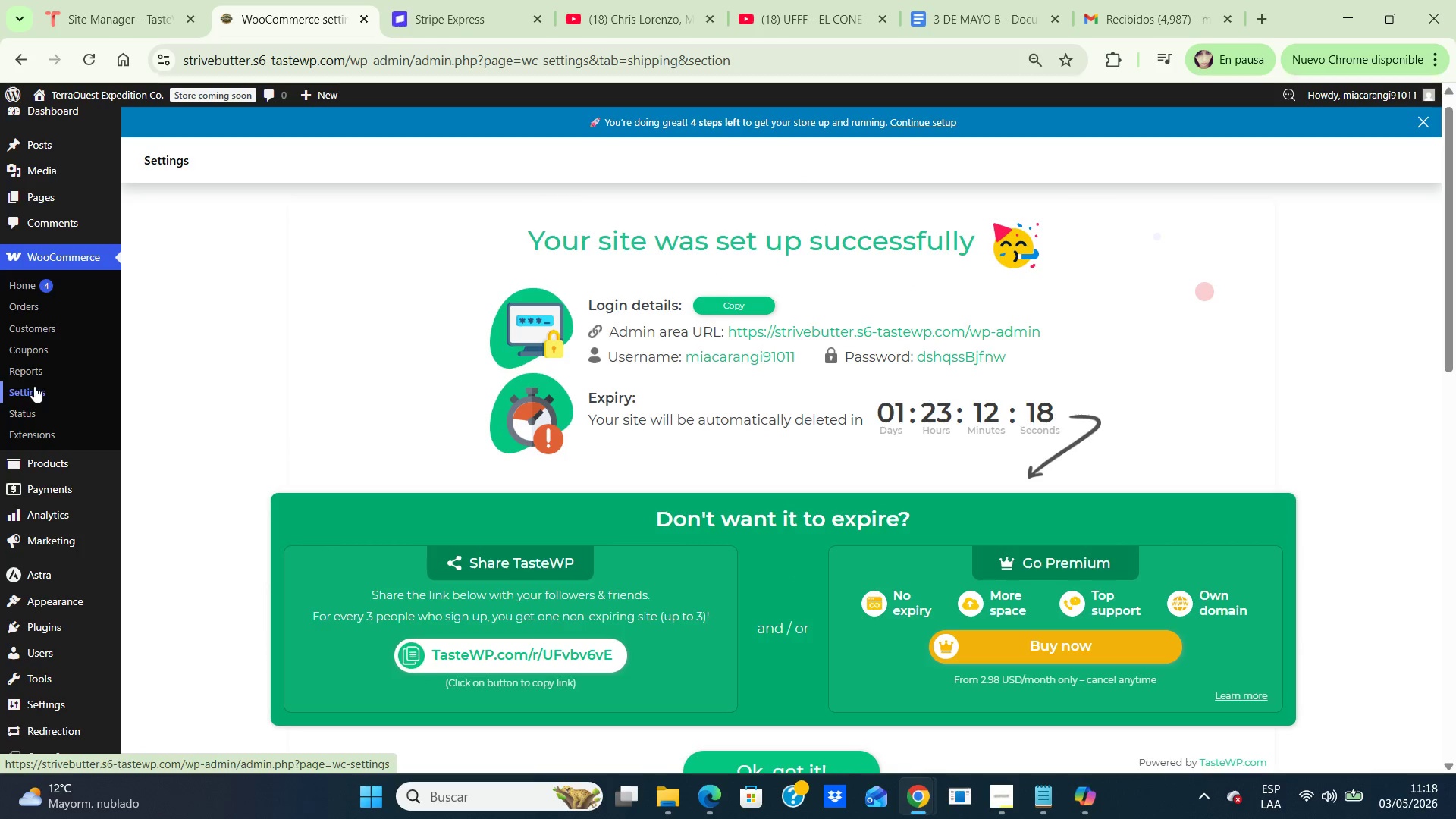 
left_click([34, 386])
 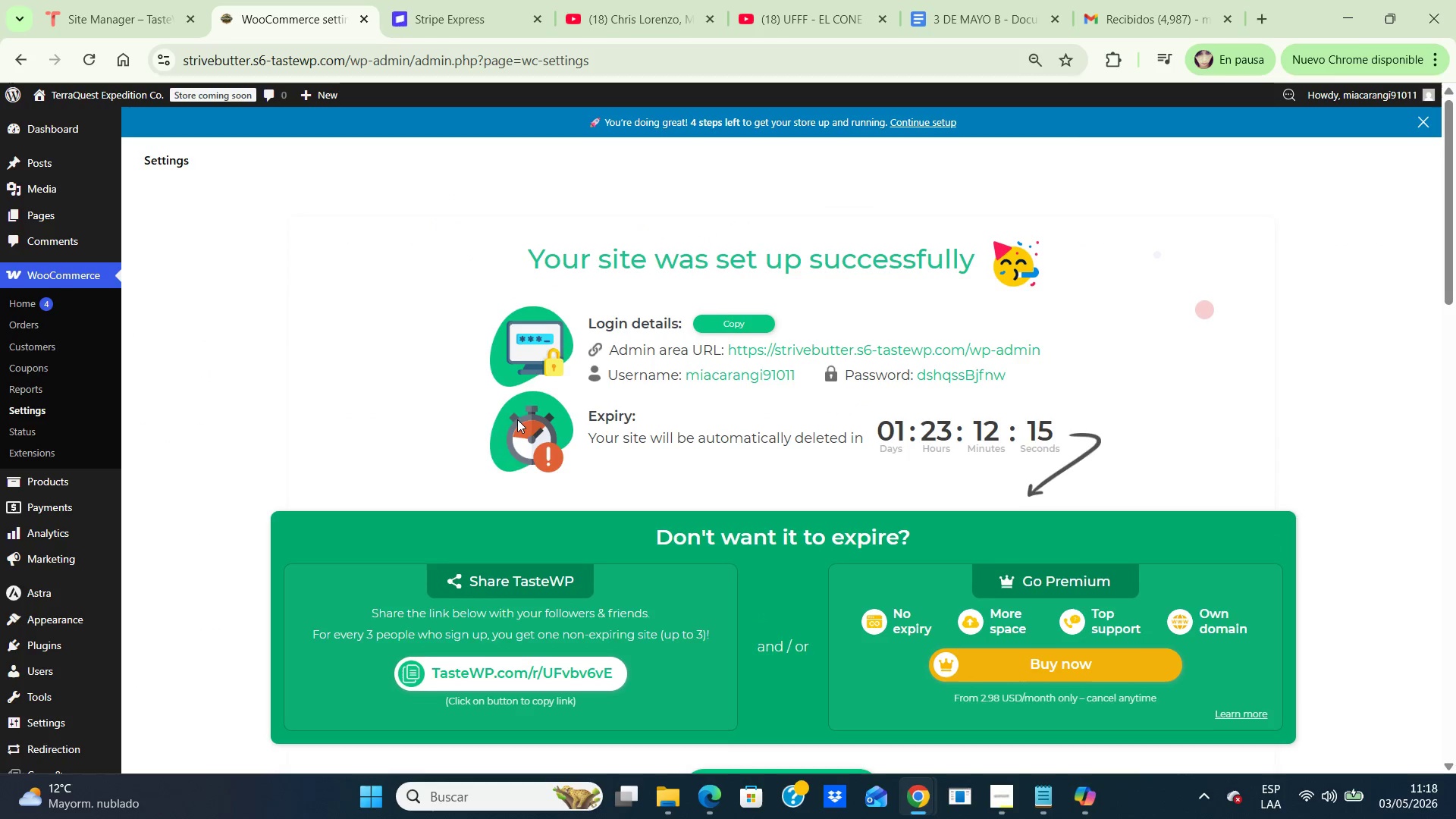 
scroll: coordinate [517, 419], scroll_direction: down, amount: 6.0
 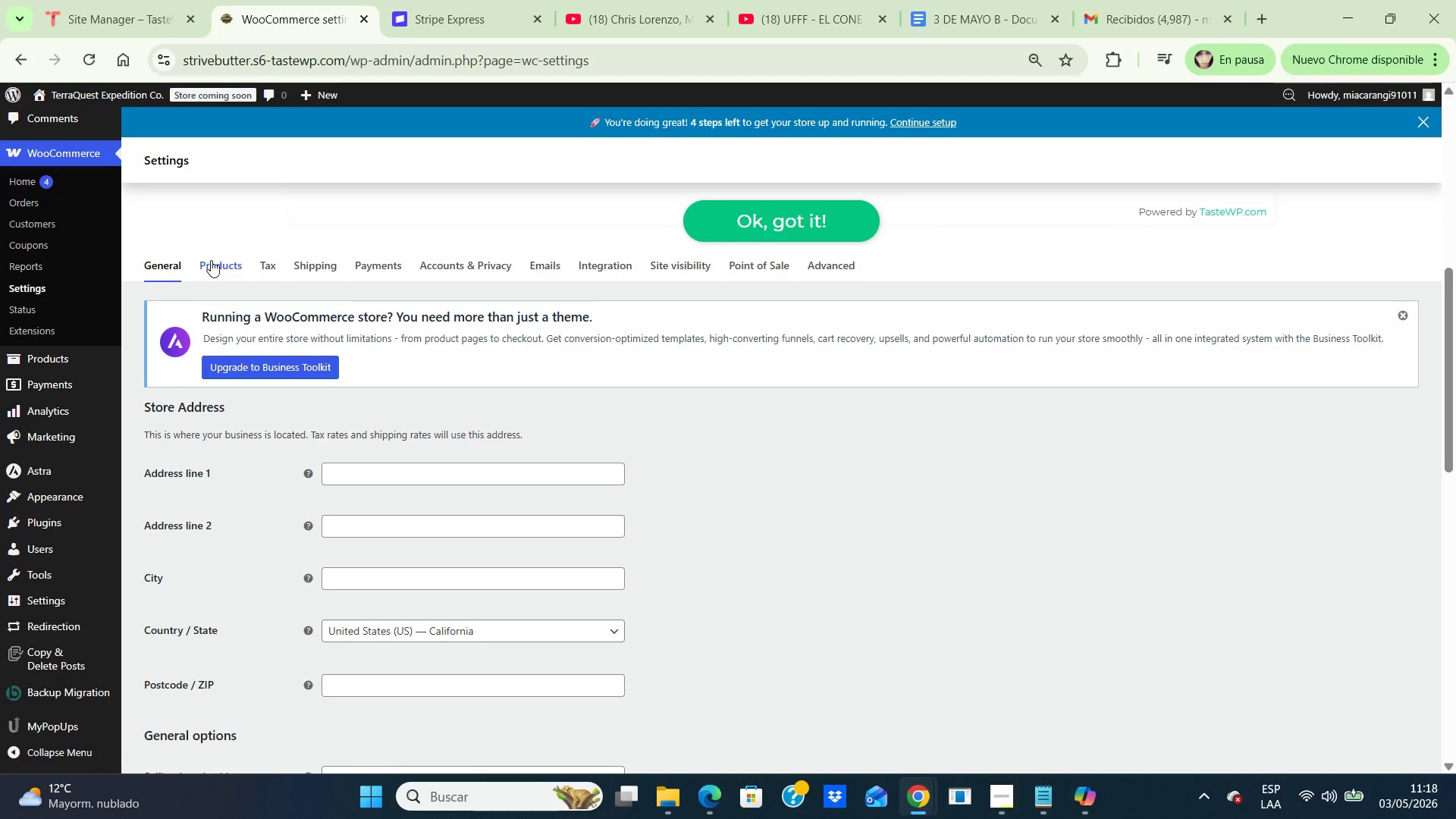 
left_click([215, 262])
 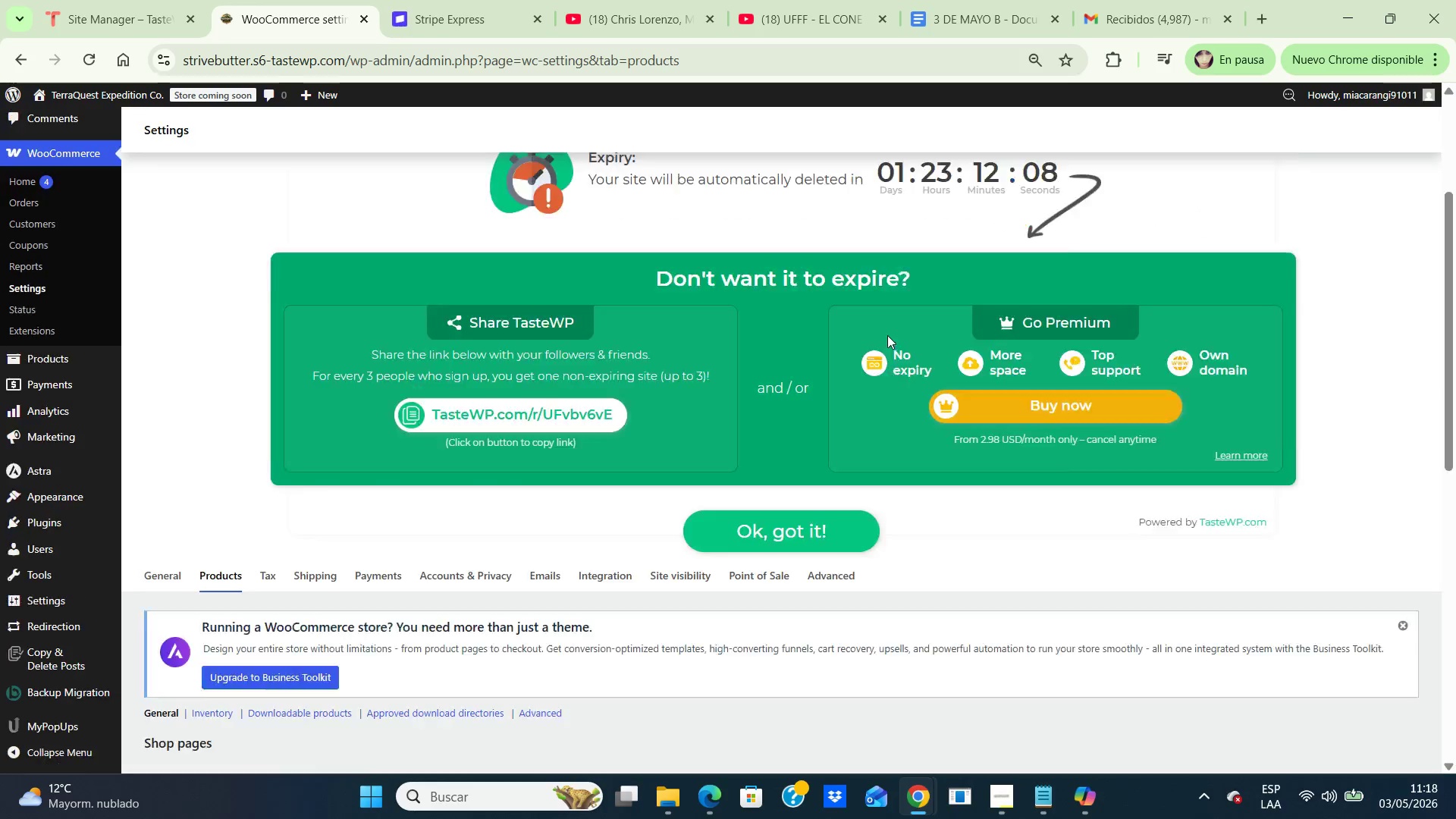 
scroll: coordinate [887, 335], scroll_direction: down, amount: 4.0
 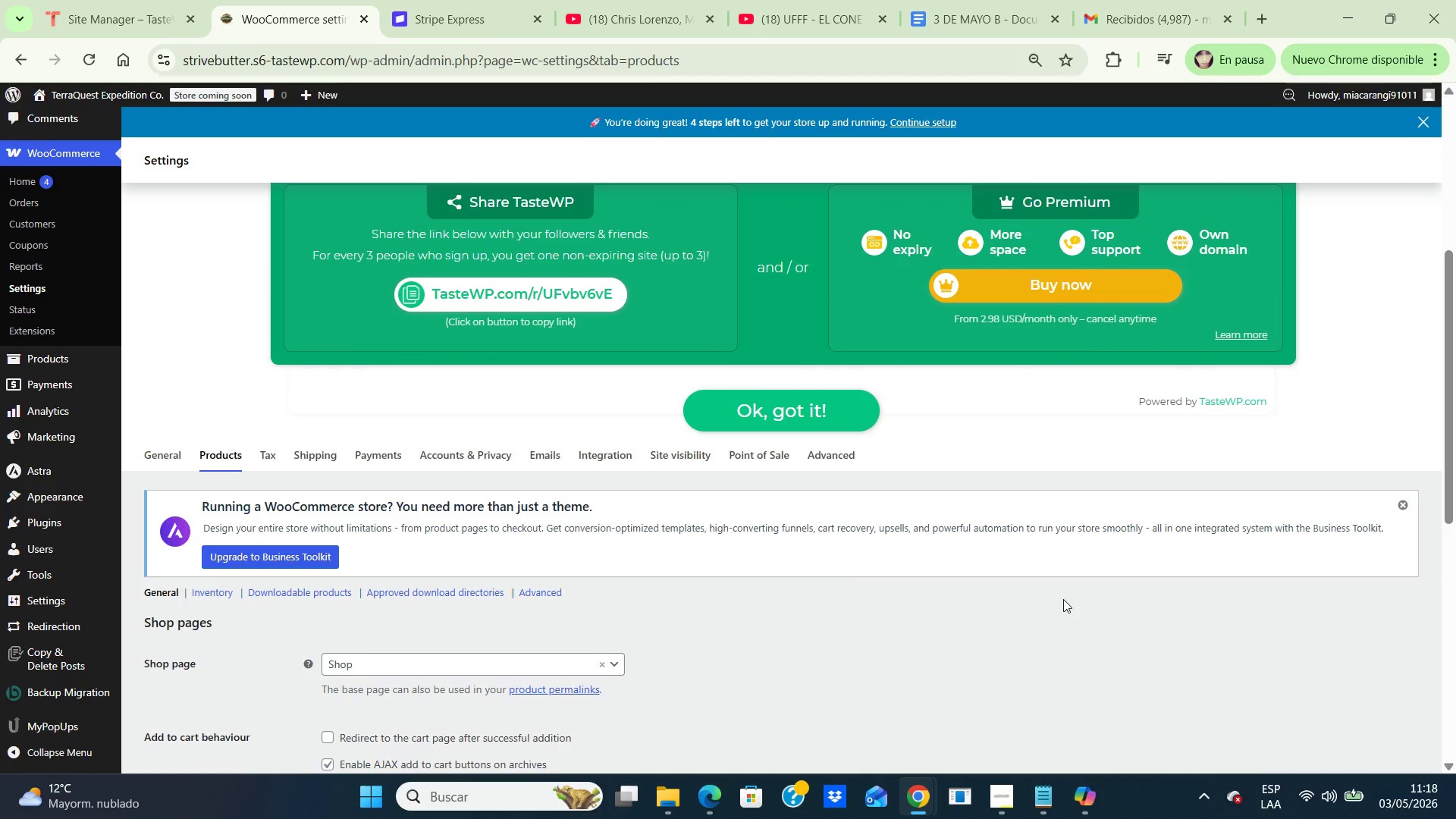 
wait(5.78)
 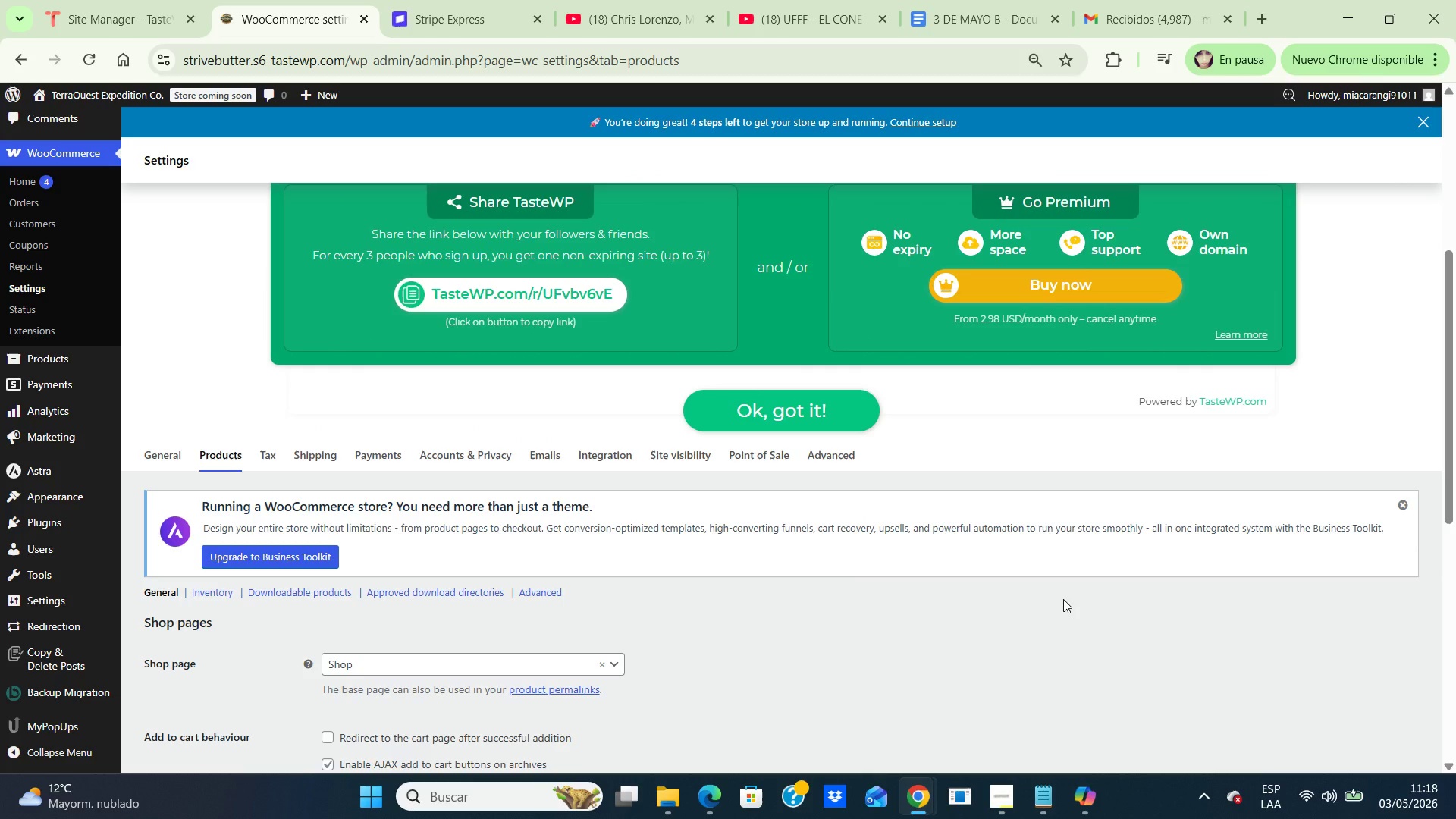 
scroll: coordinate [1063, 599], scroll_direction: down, amount: 4.0
 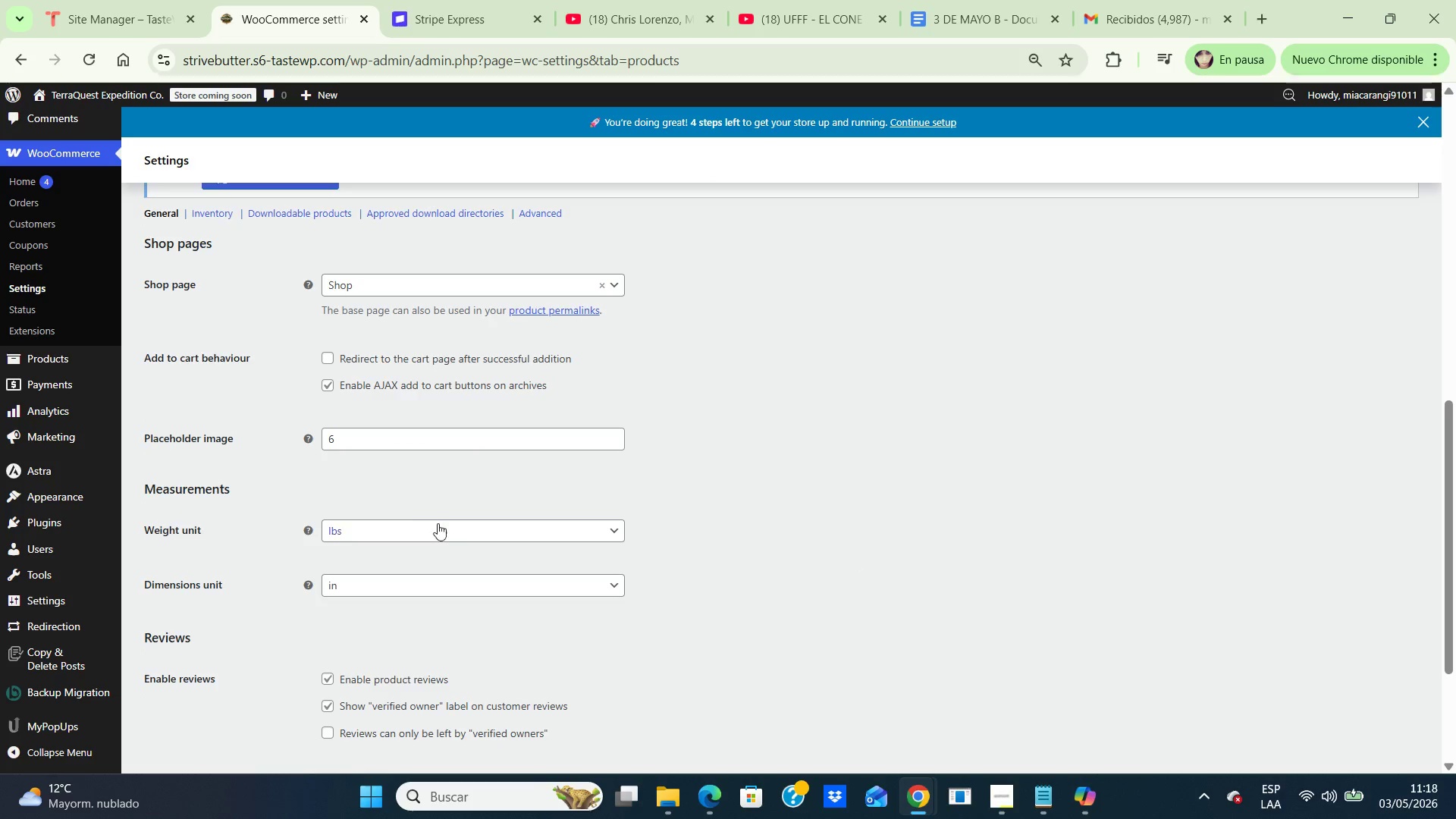 
wait(6.92)
 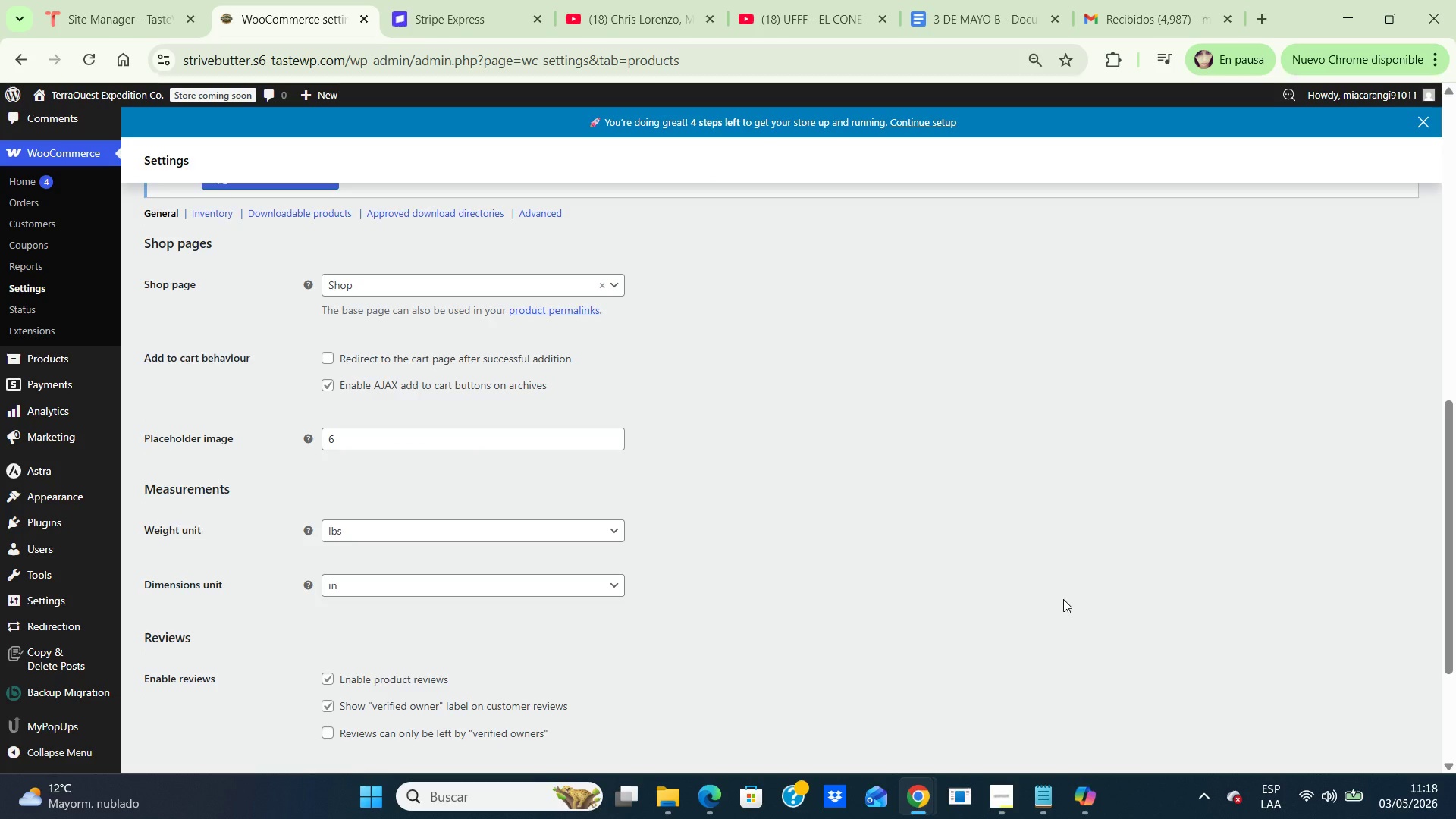 
left_click([588, 526])
 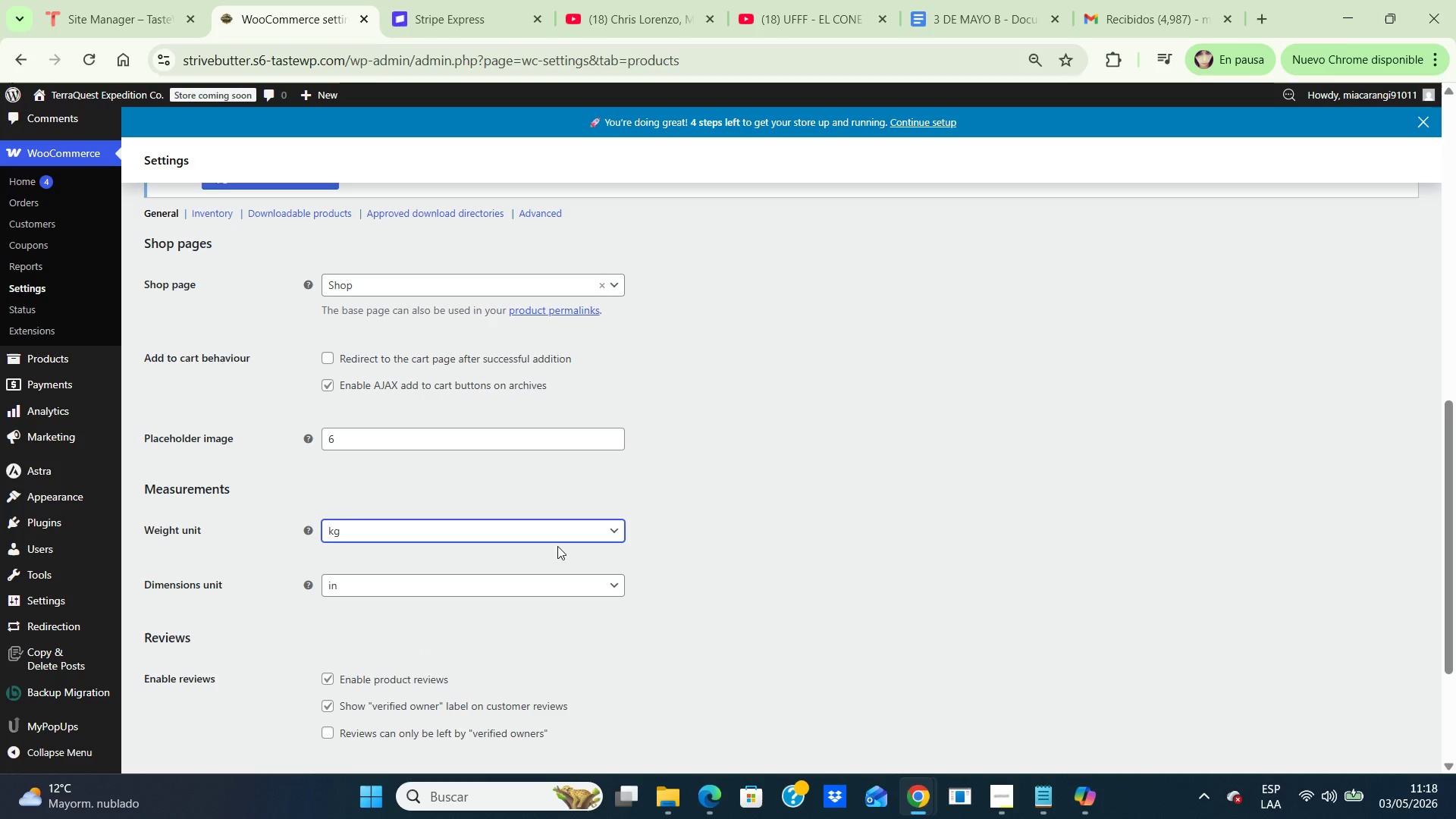 
left_click([557, 546])
 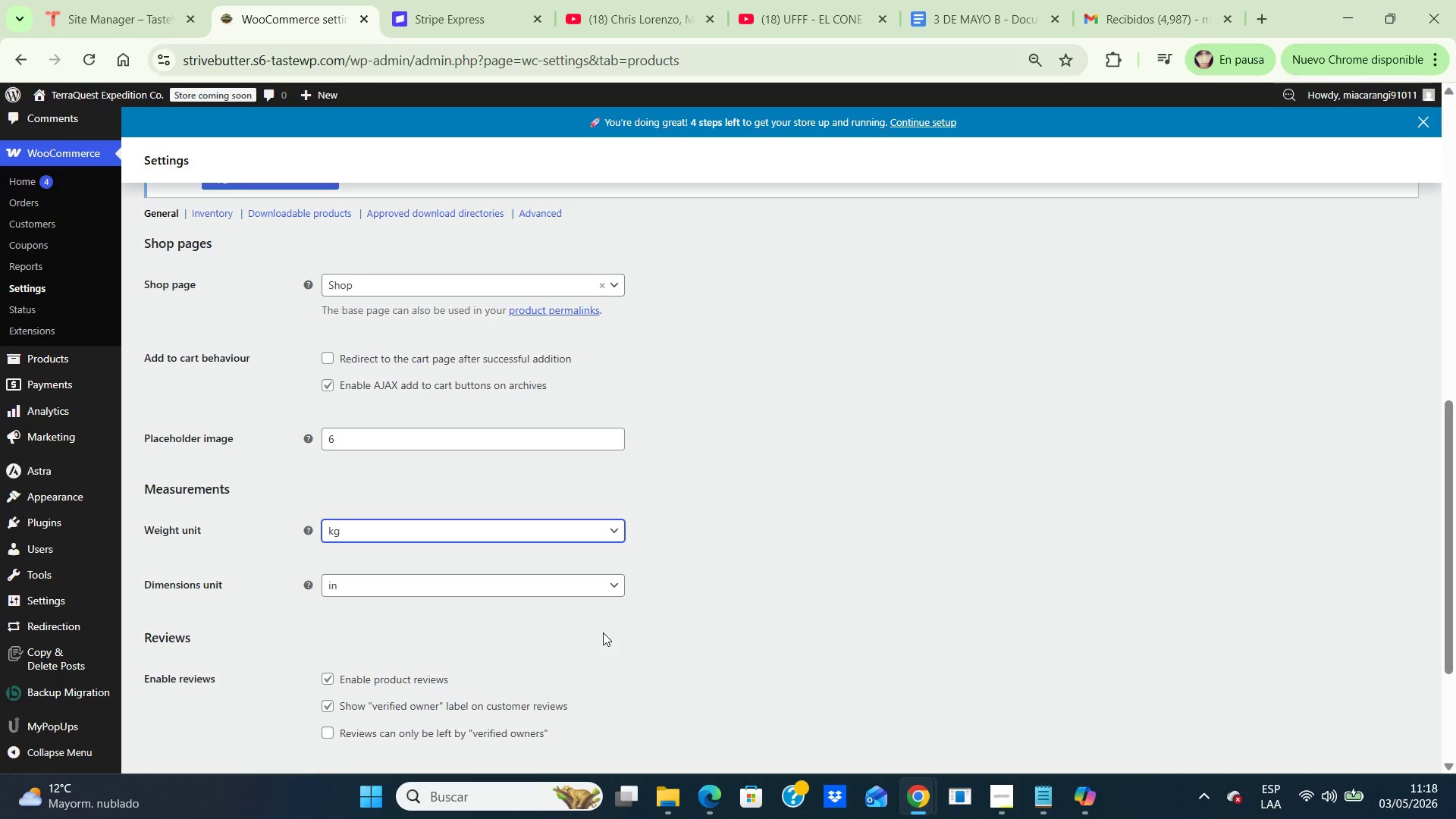 
wait(5.86)
 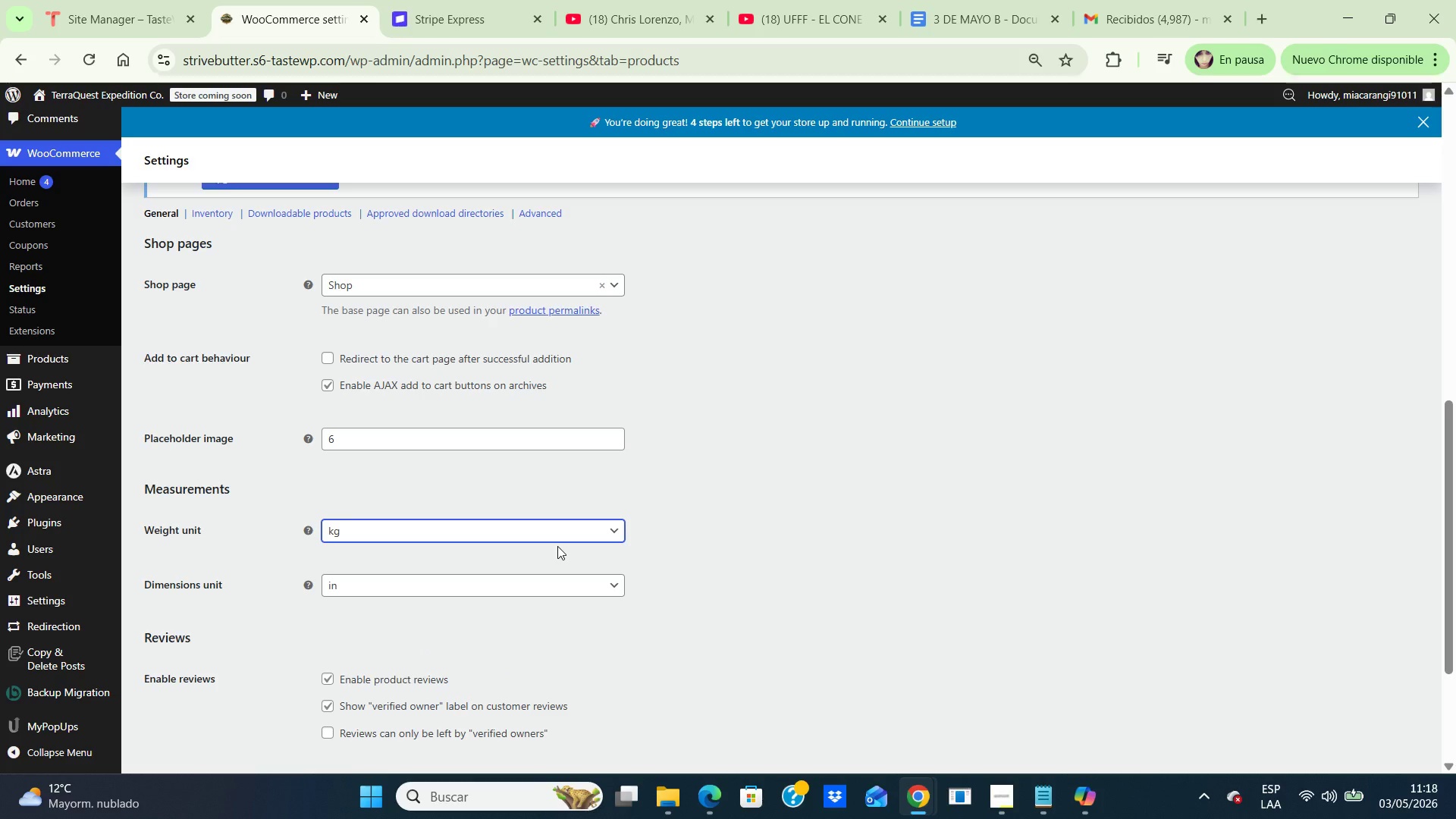 
left_click([610, 576])
 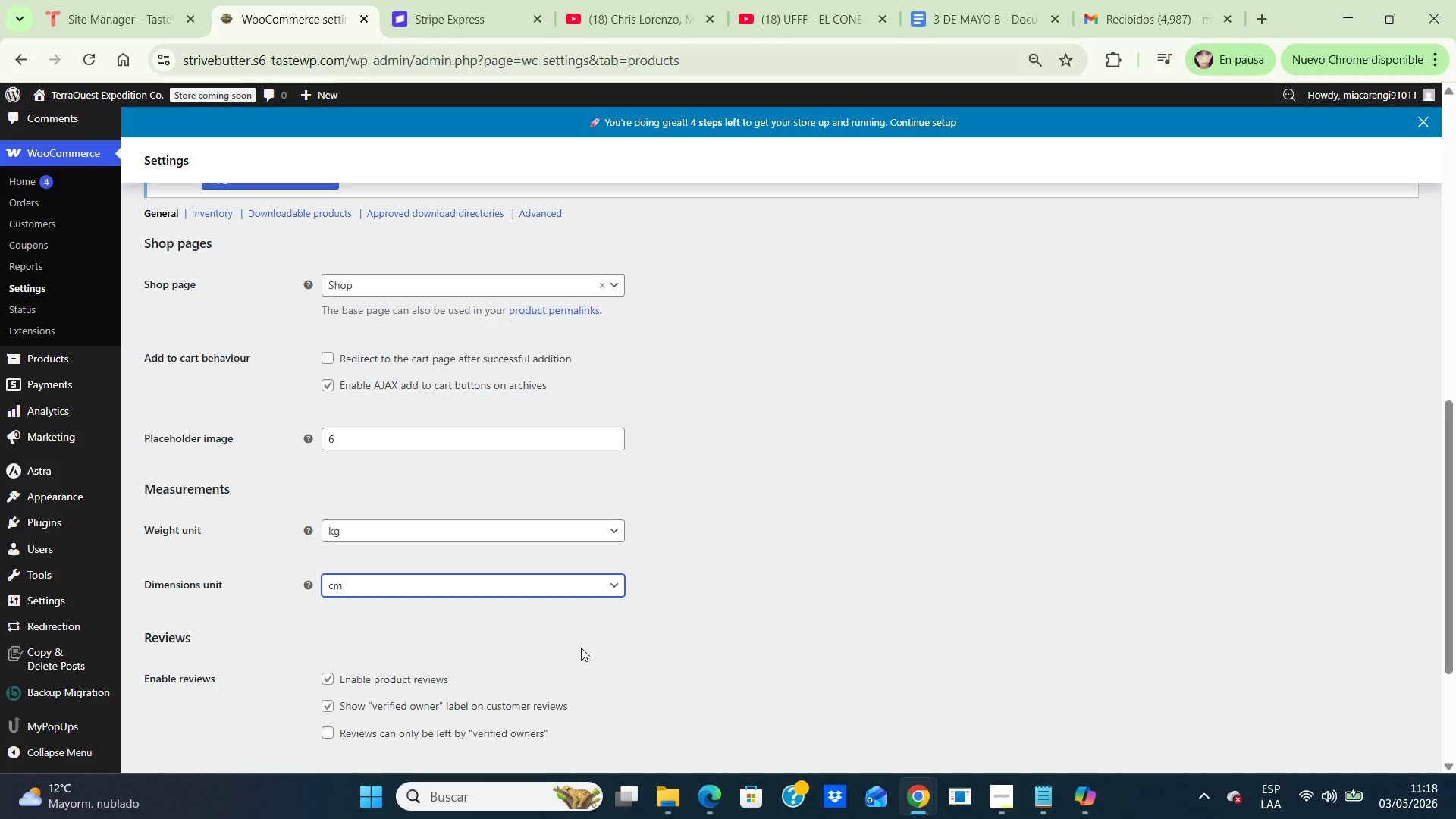 
left_click([581, 648])
 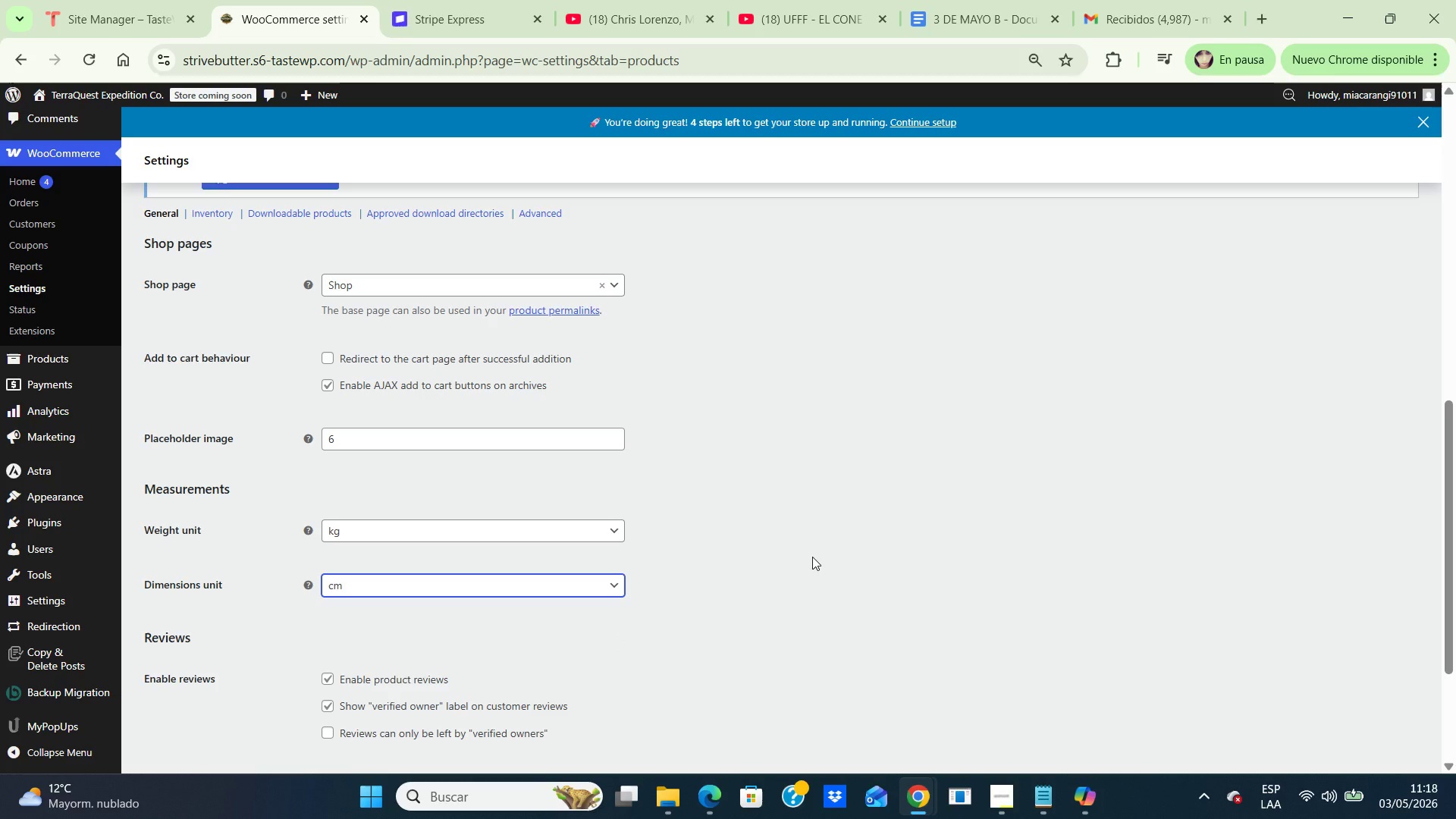 
wait(7.58)
 